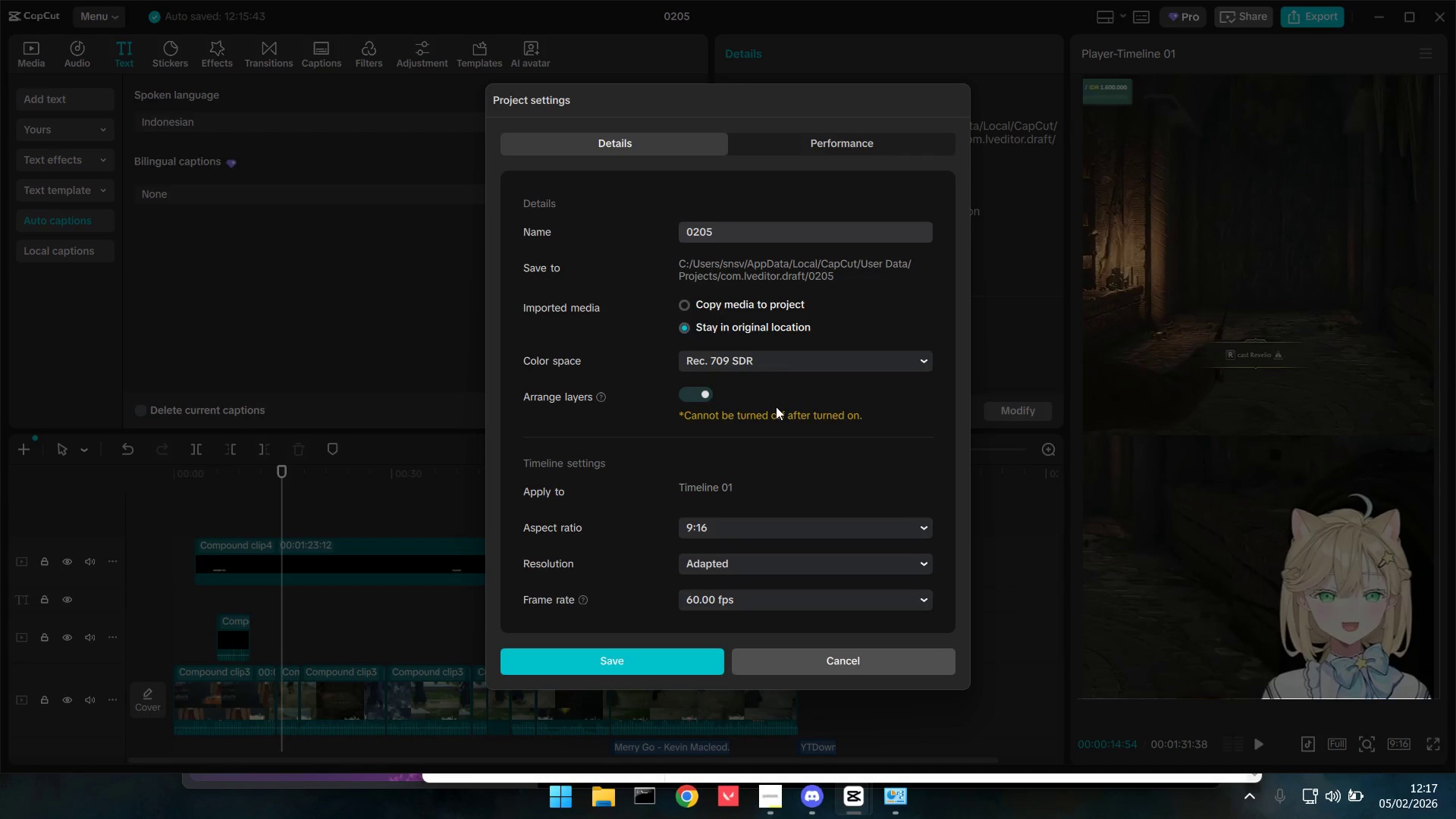 
scroll: coordinate [757, 581], scroll_direction: down, amount: 6.0
 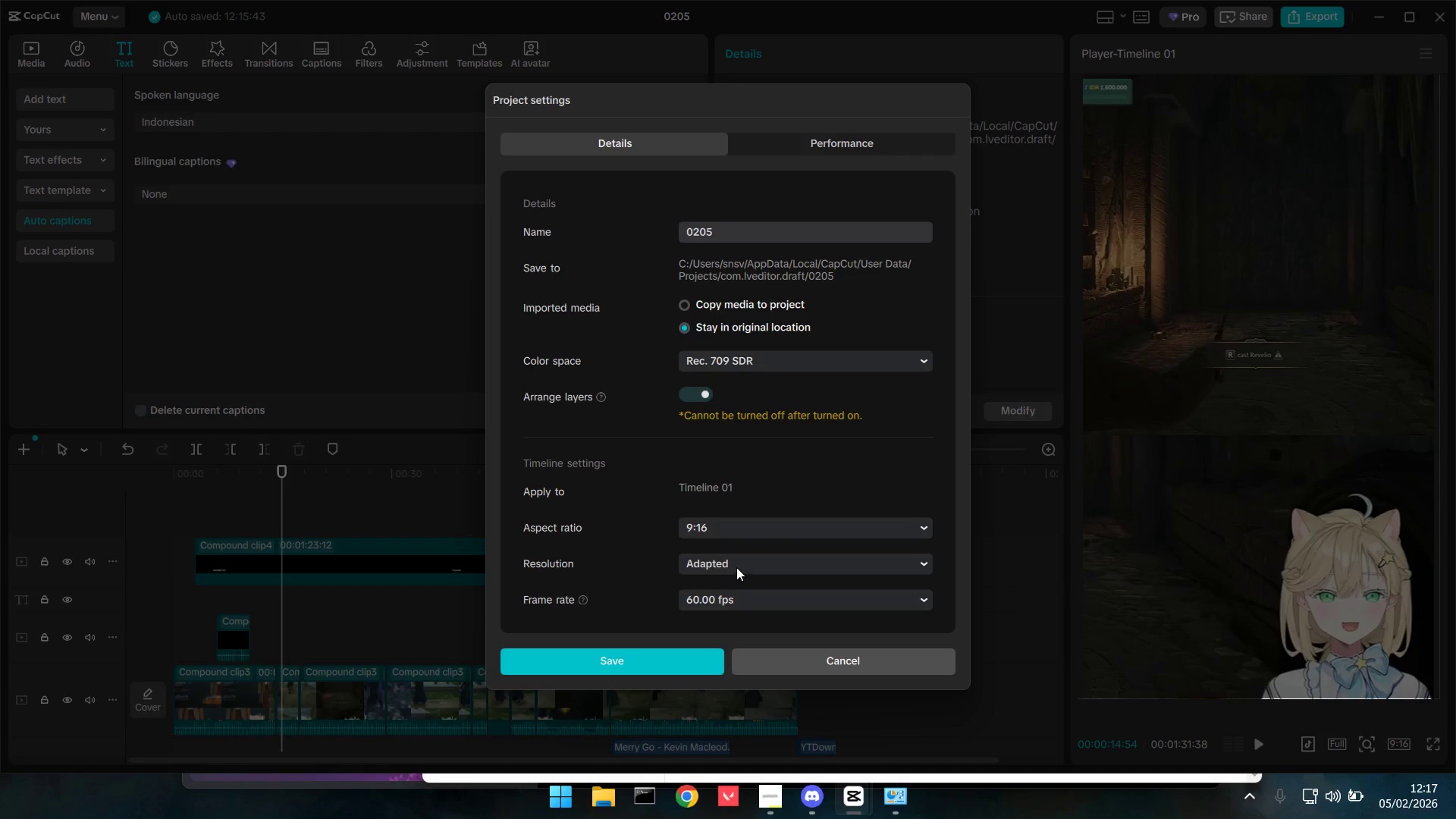 
left_click([736, 566])
 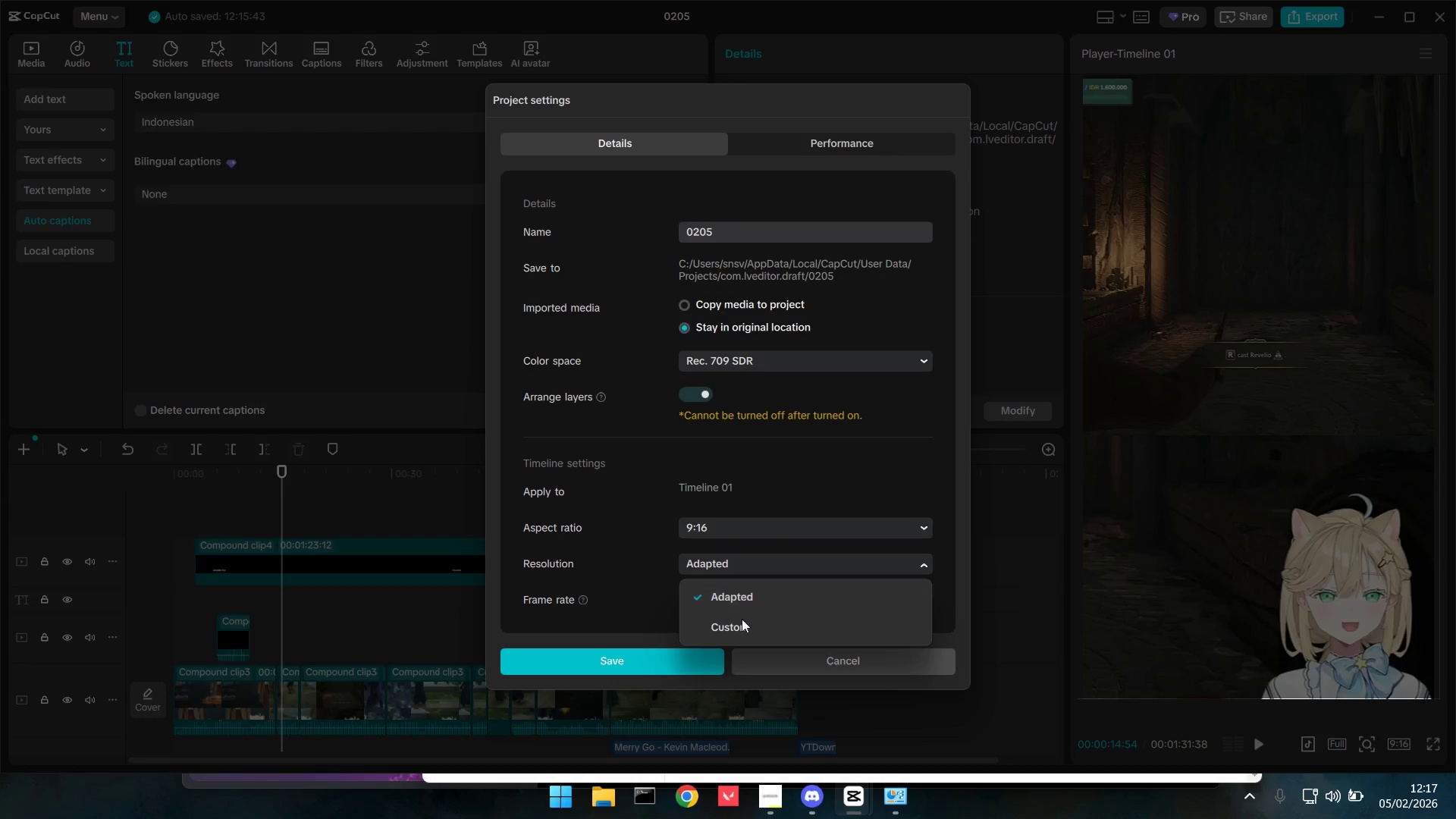 
left_click([739, 629])
 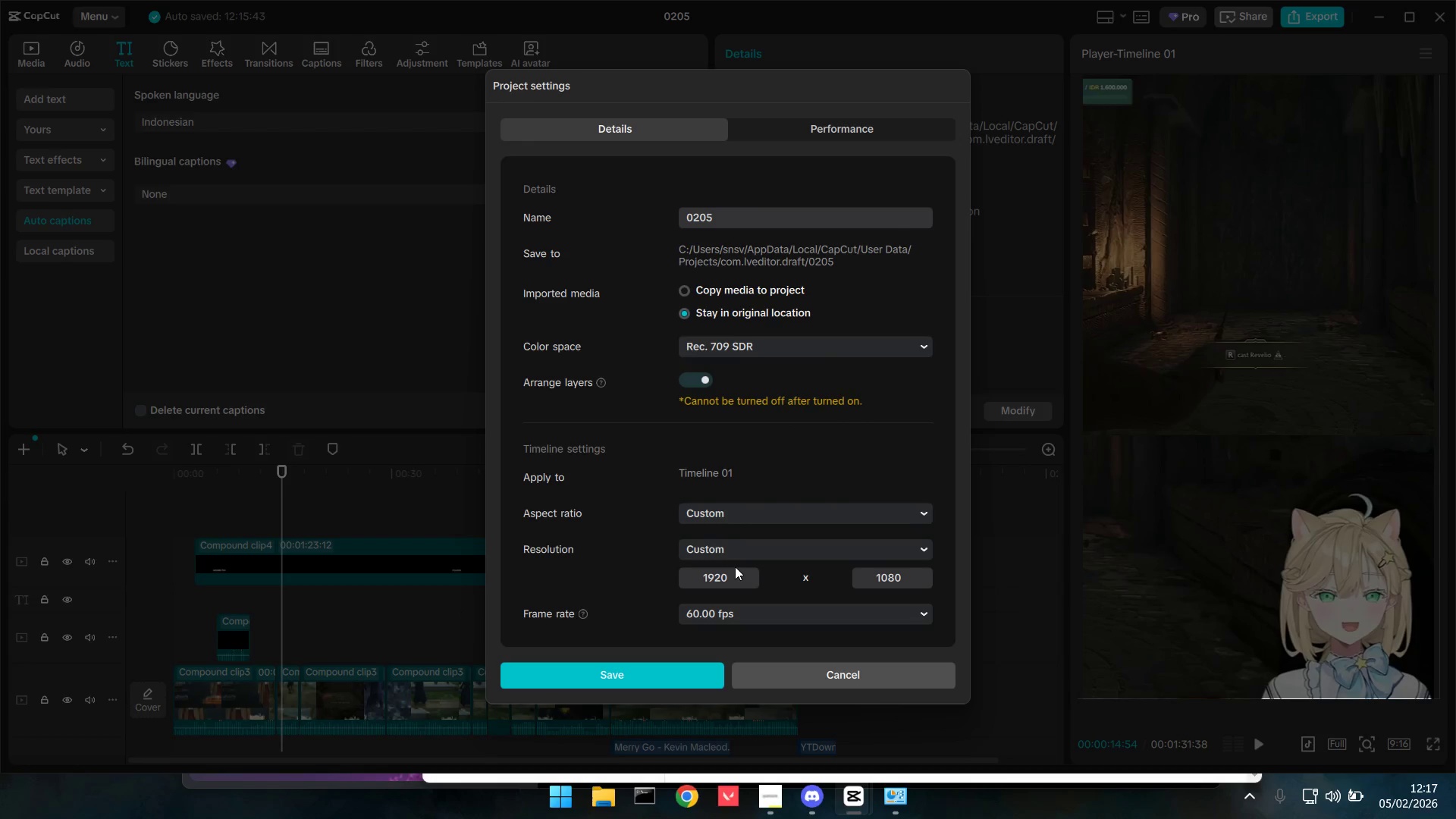 
scroll: coordinate [735, 566], scroll_direction: down, amount: 3.0
 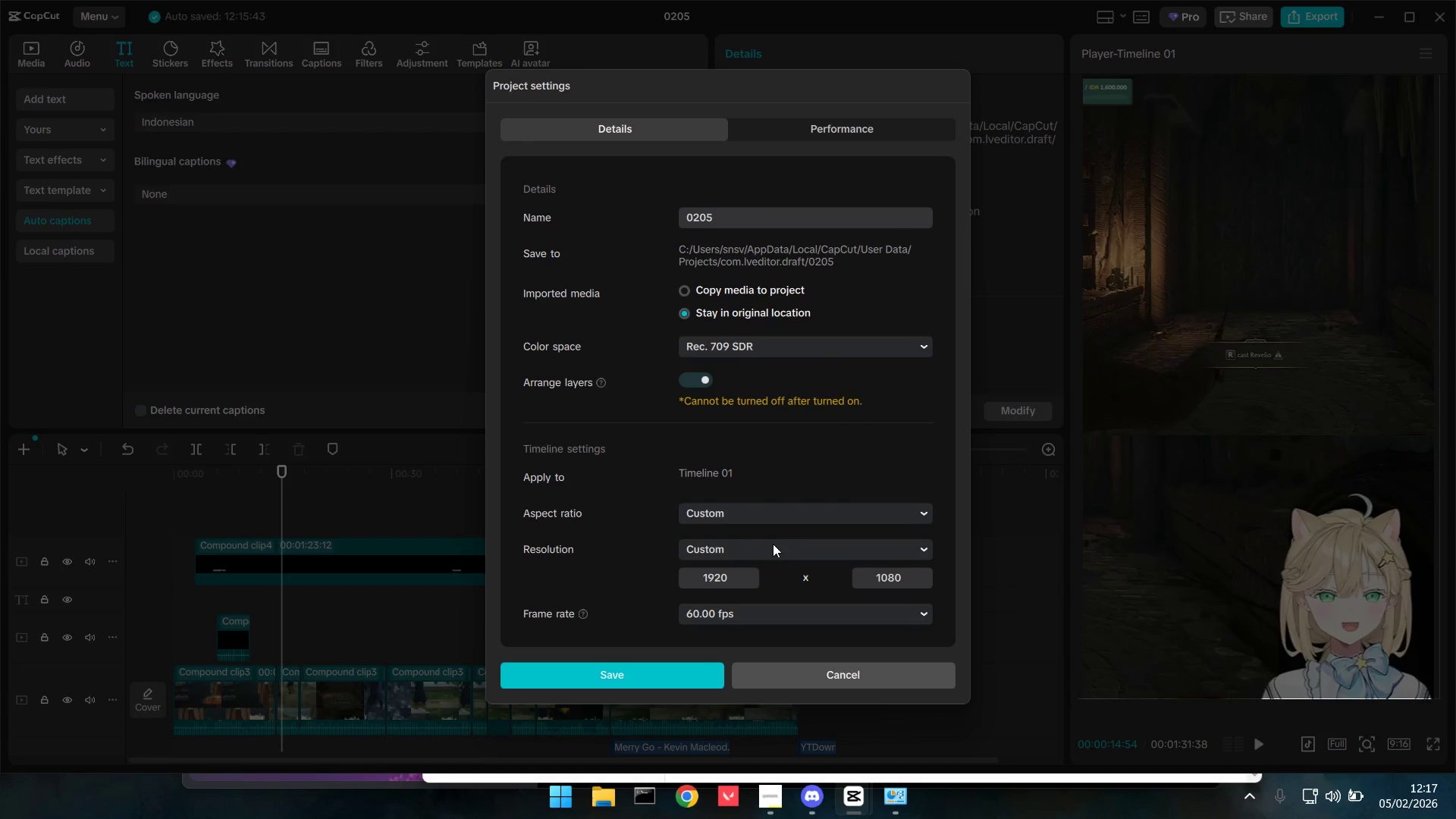 
left_click([773, 544])
 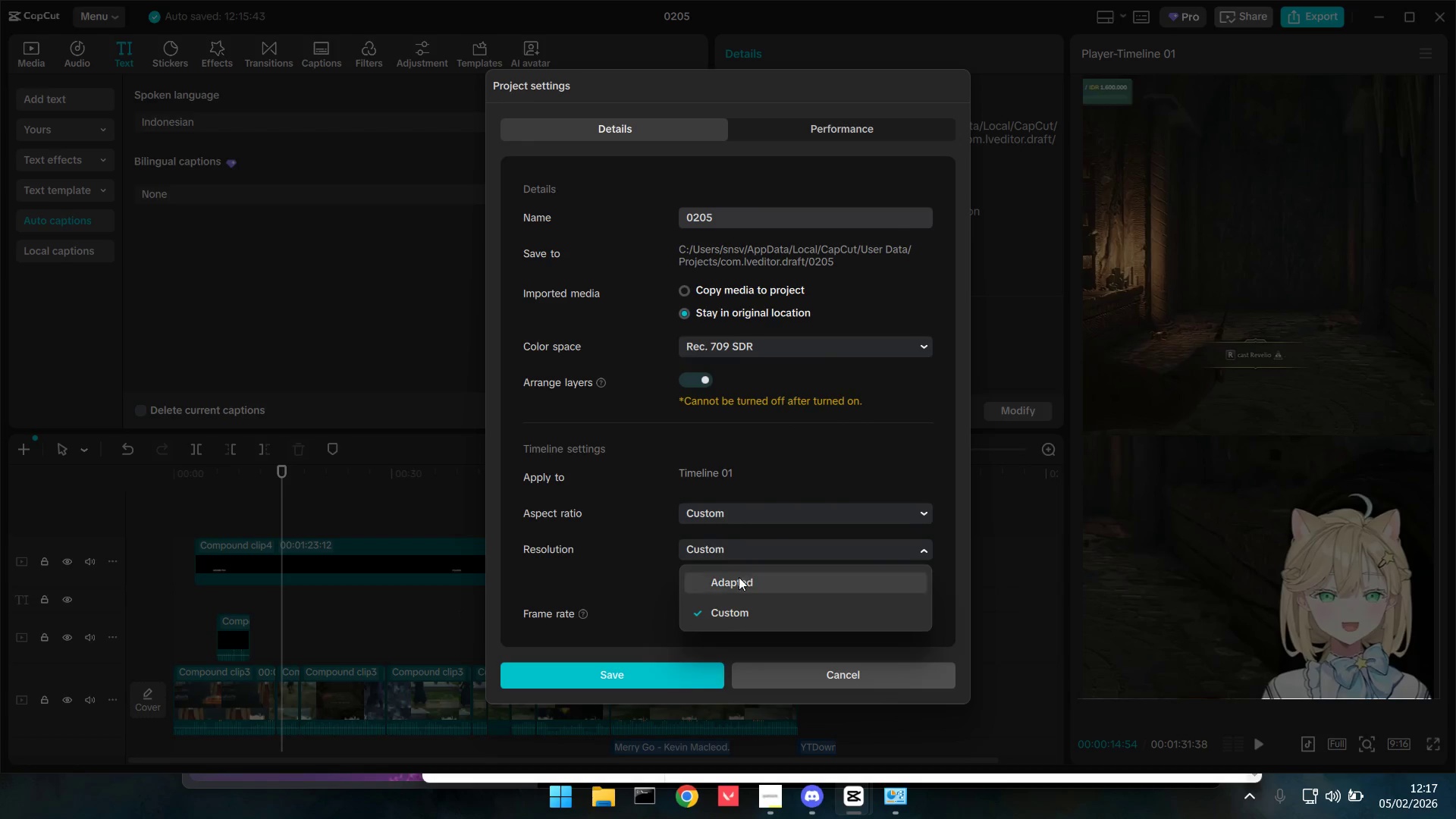 
double_click([736, 582])
 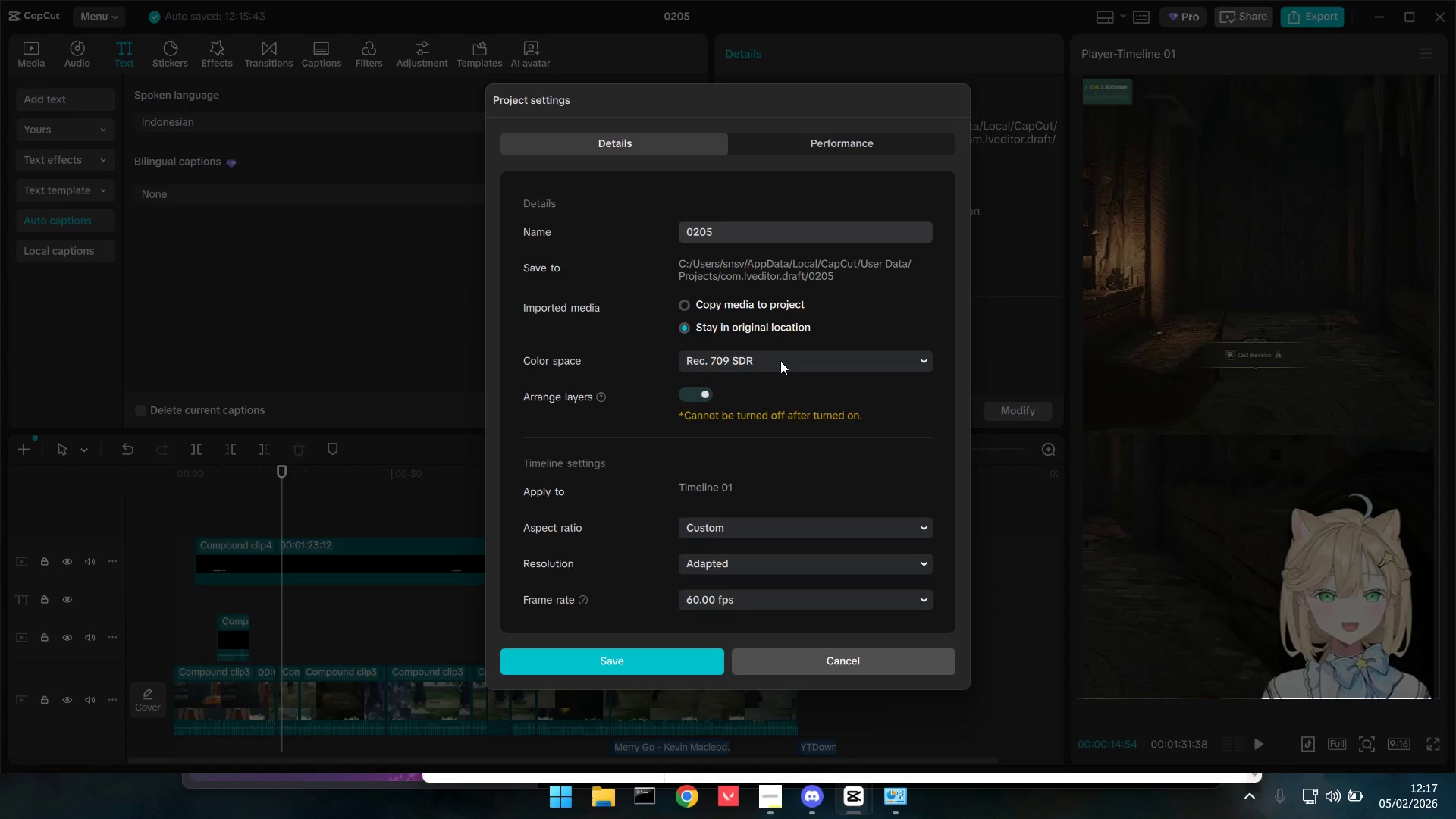 
wait(6.09)
 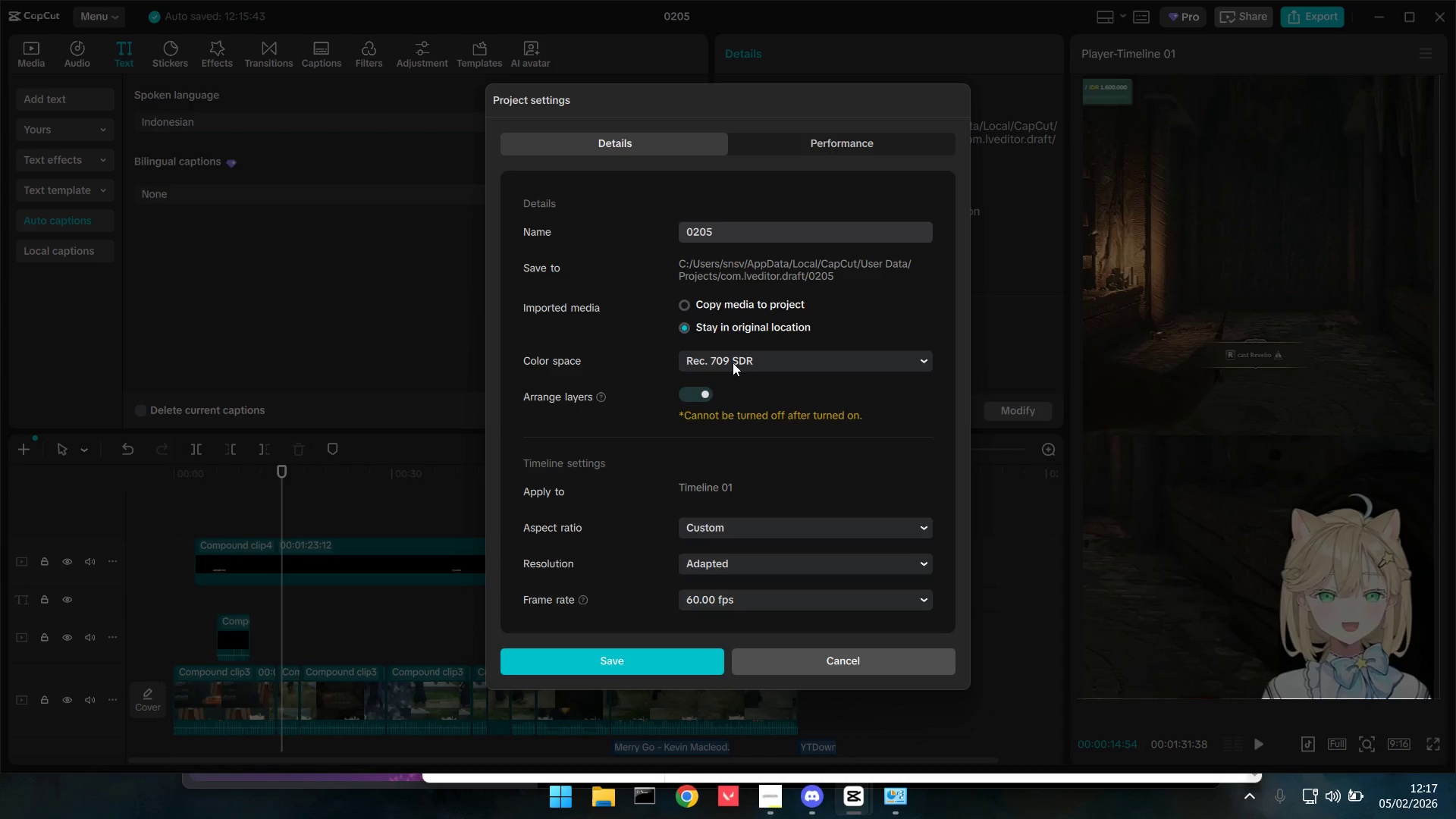 
left_click([845, 151])
 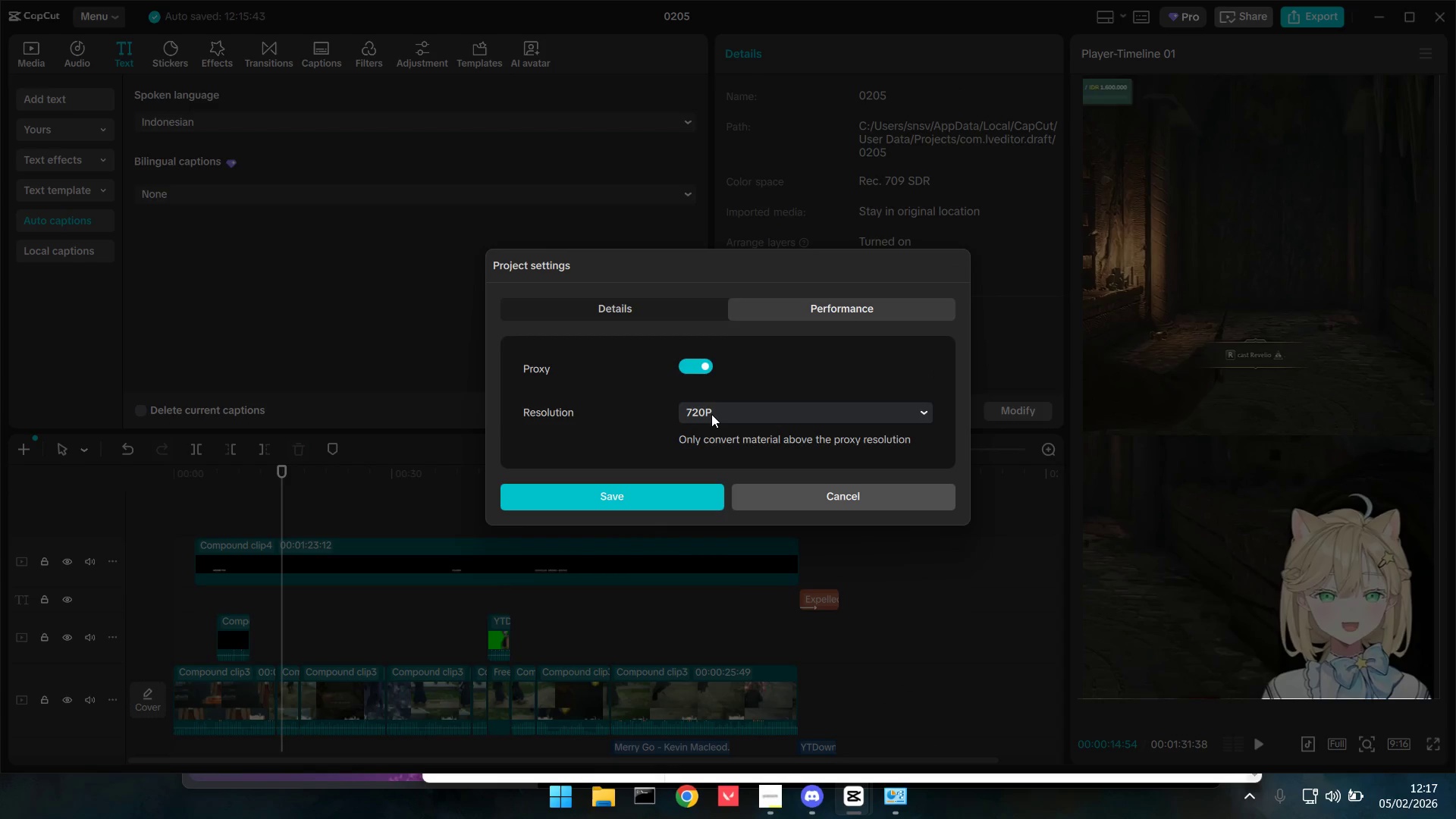 
left_click([701, 374])
 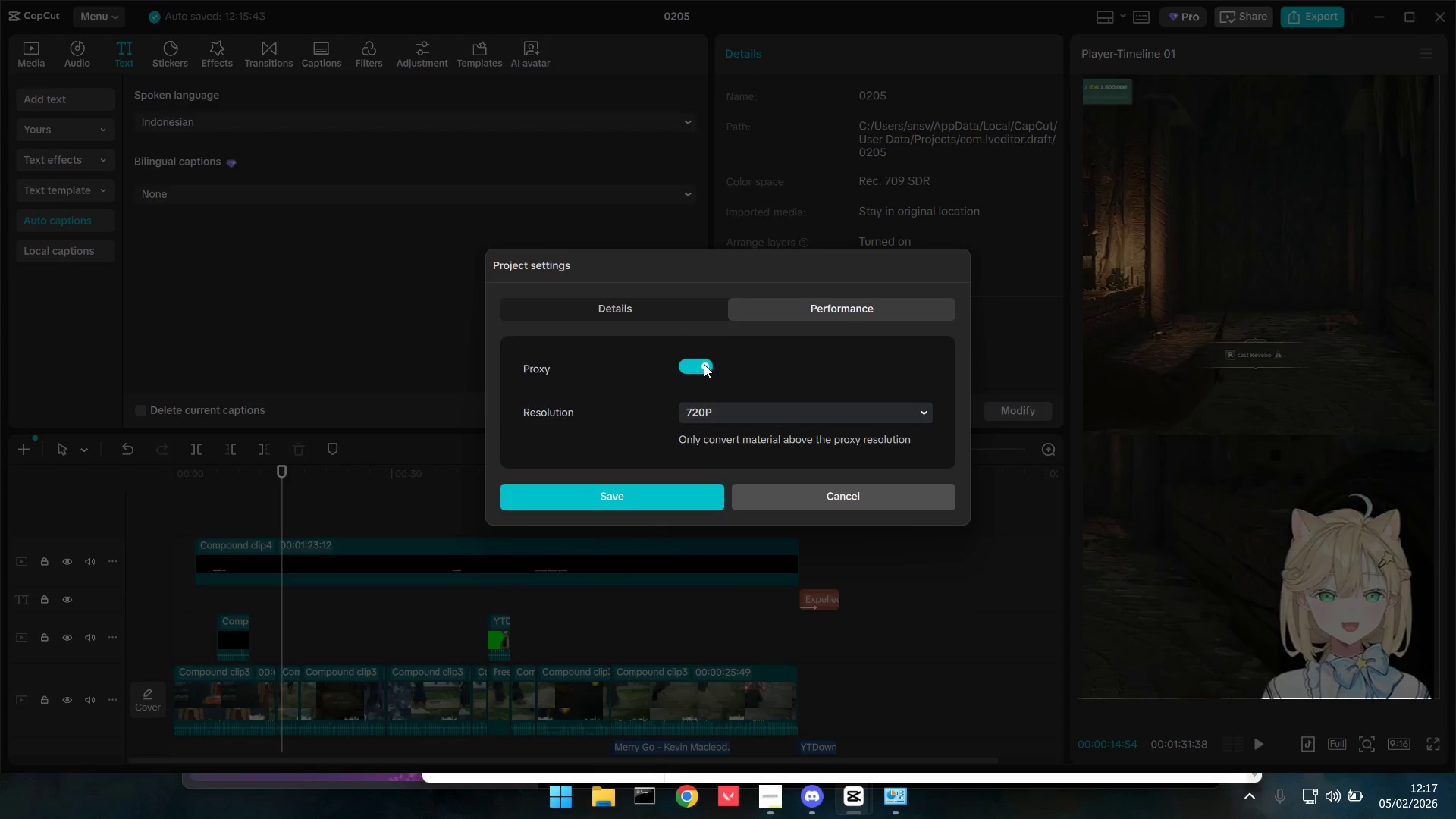 
left_click([704, 362])
 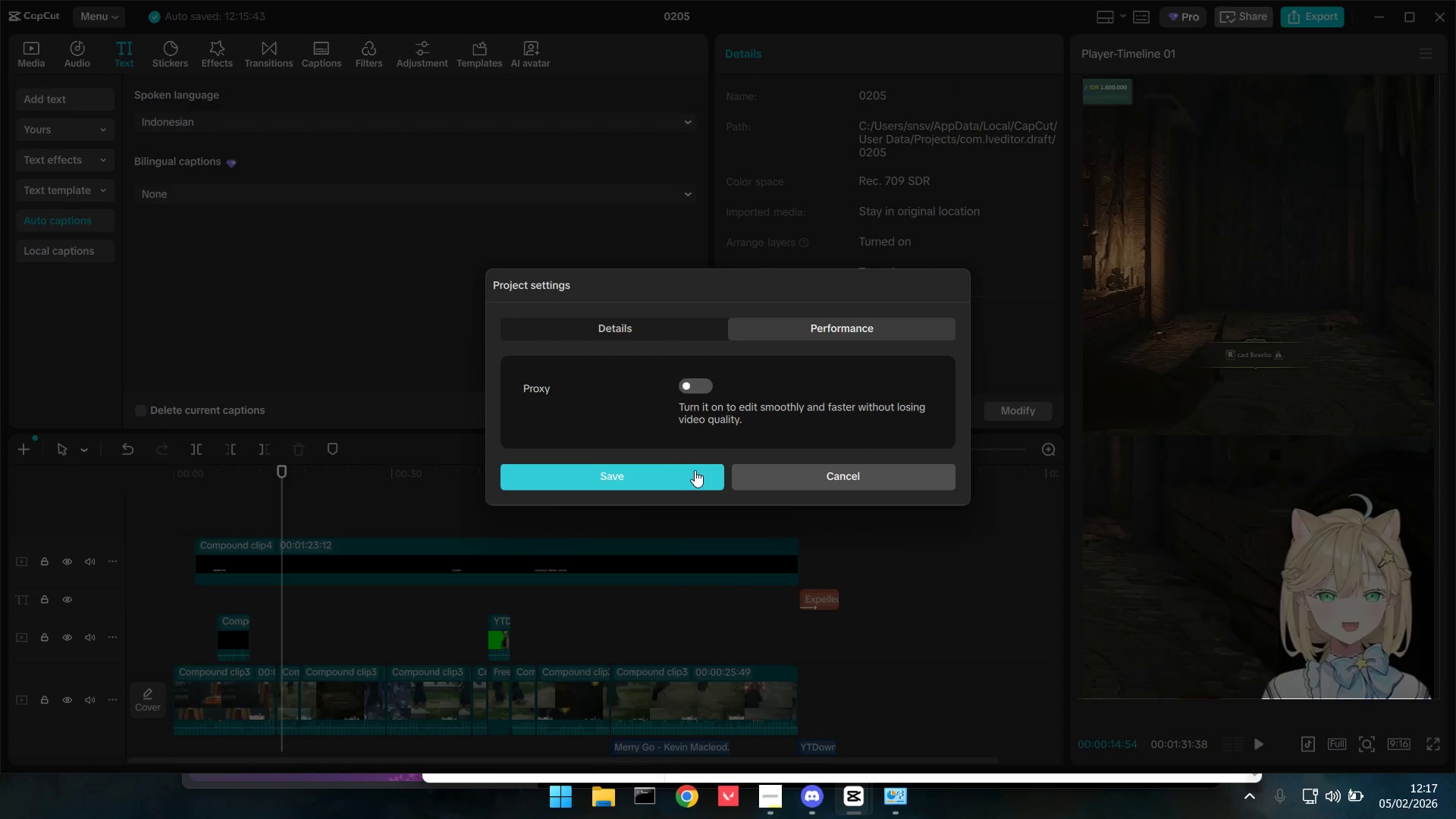 
double_click([695, 470])
 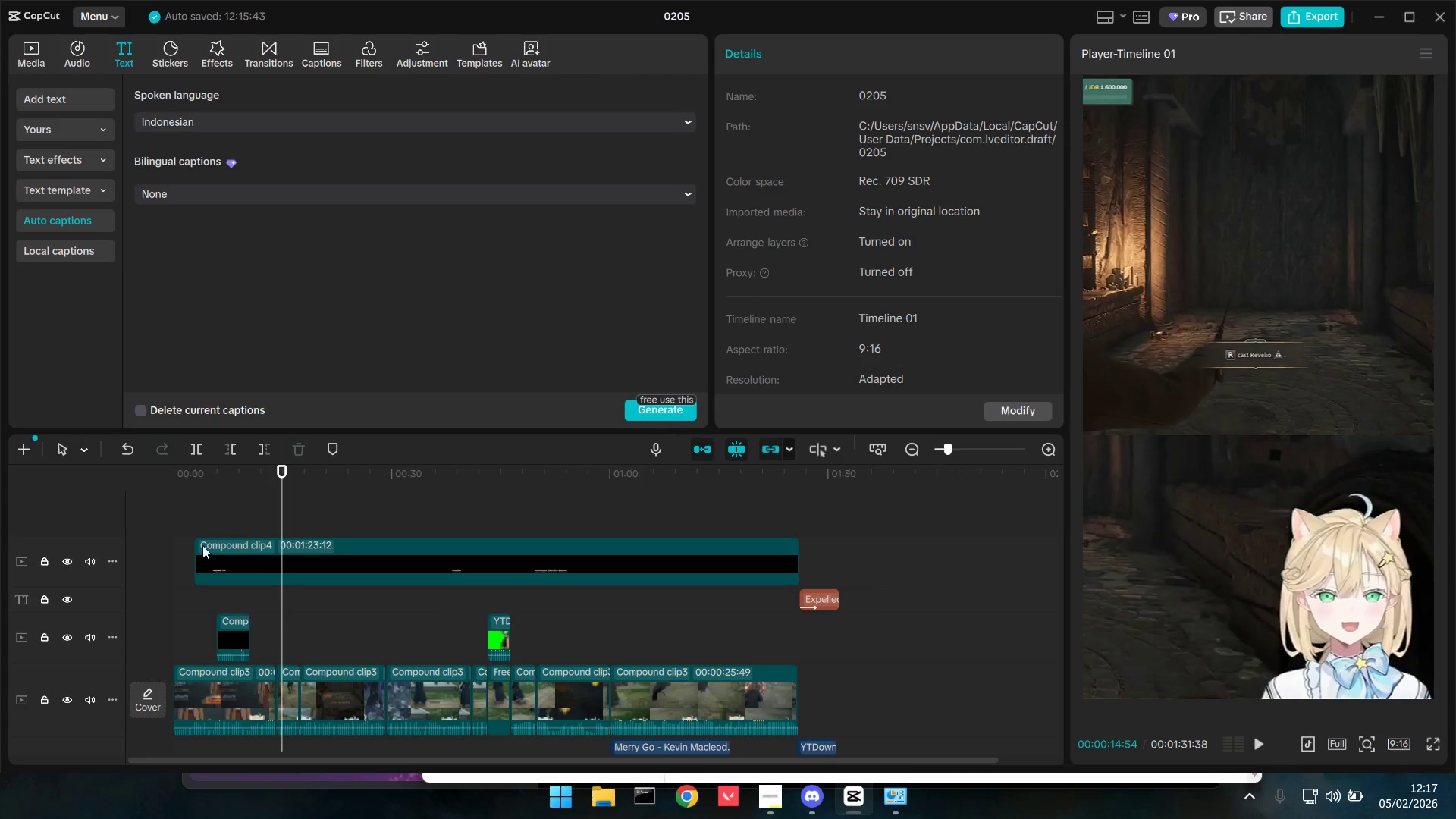 
left_click([187, 502])
 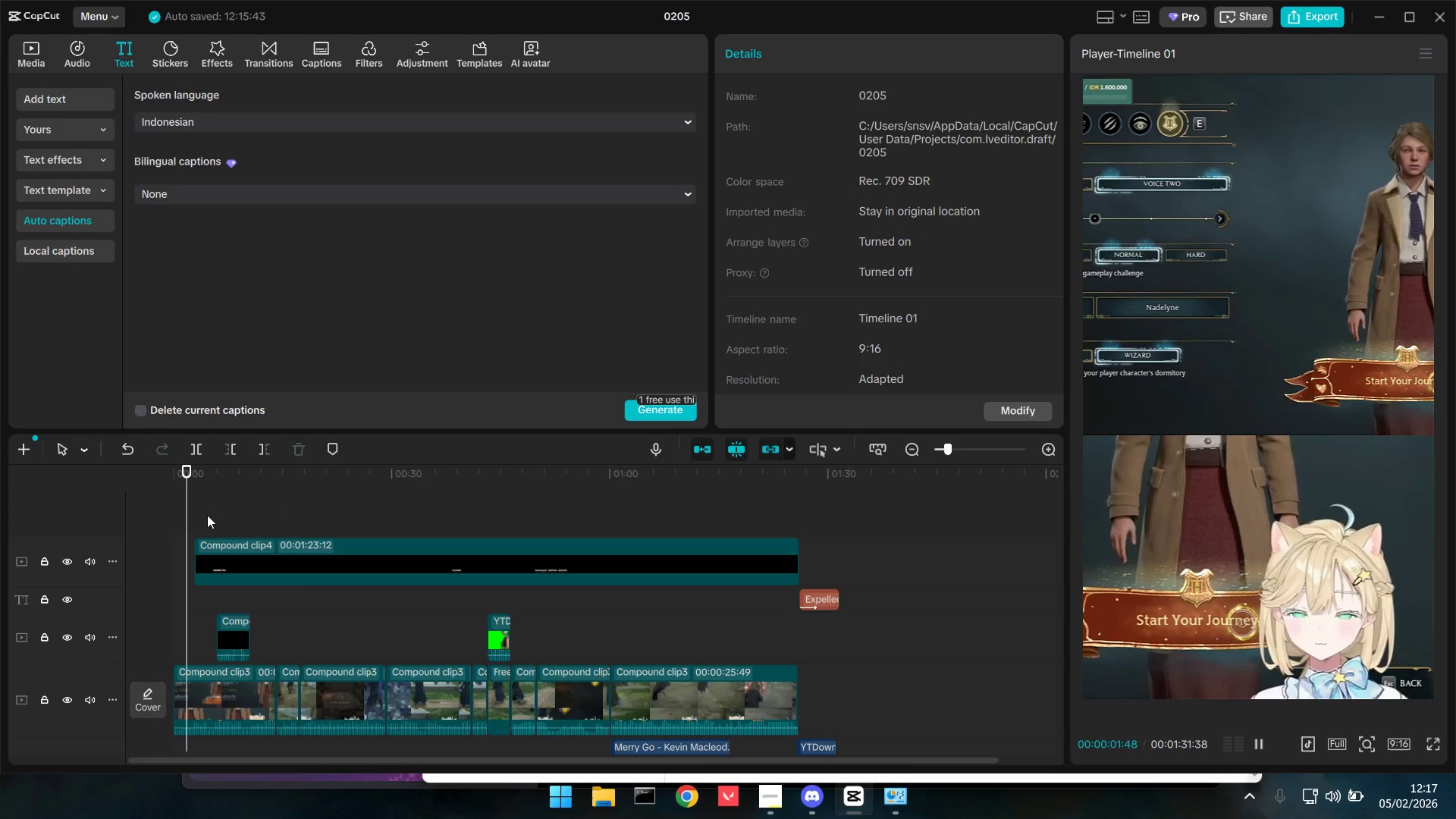 
key(Space)
 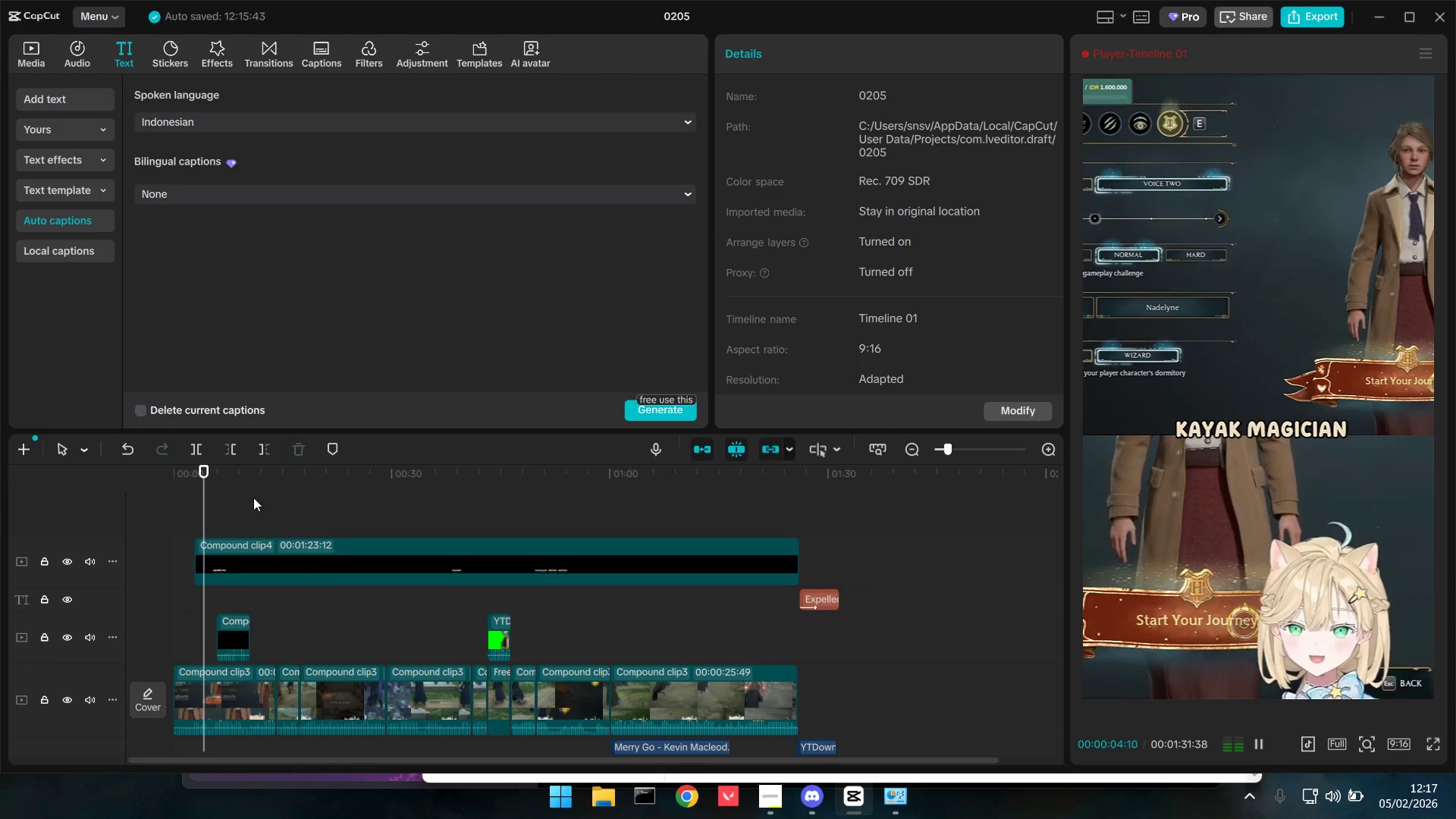 
wait(5.61)
 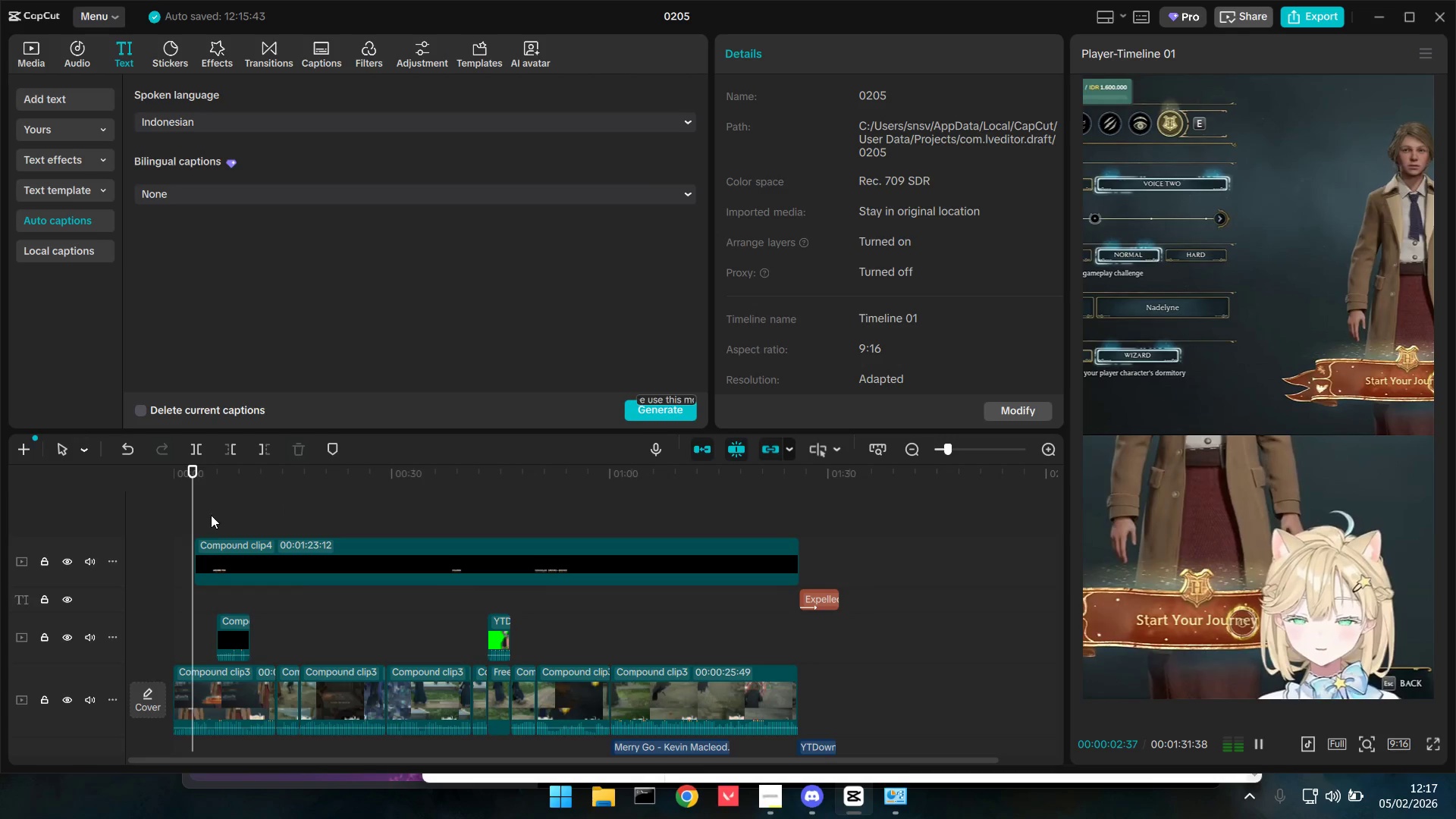 
left_click([1116, 52])
 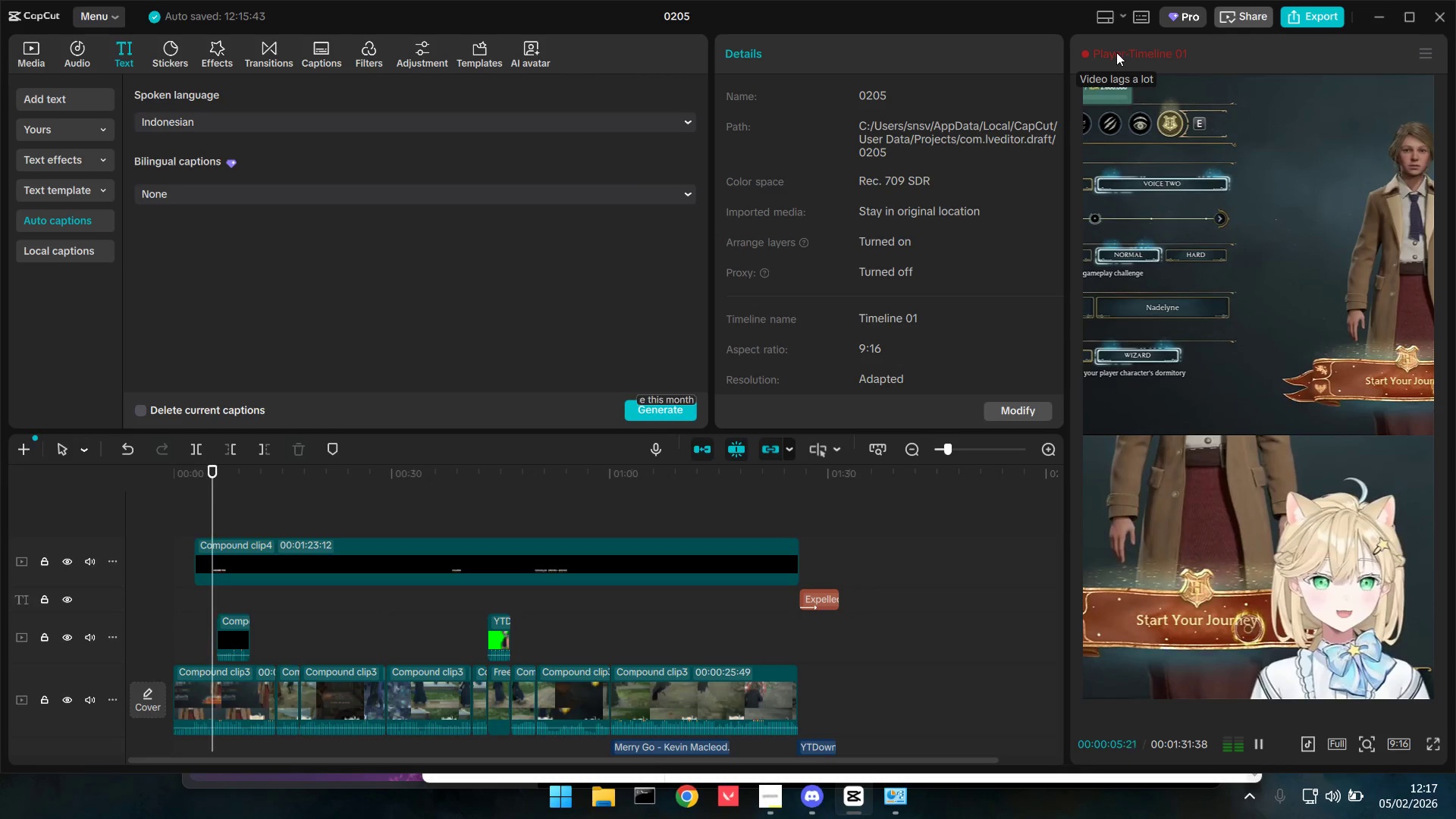 
key(Space)
 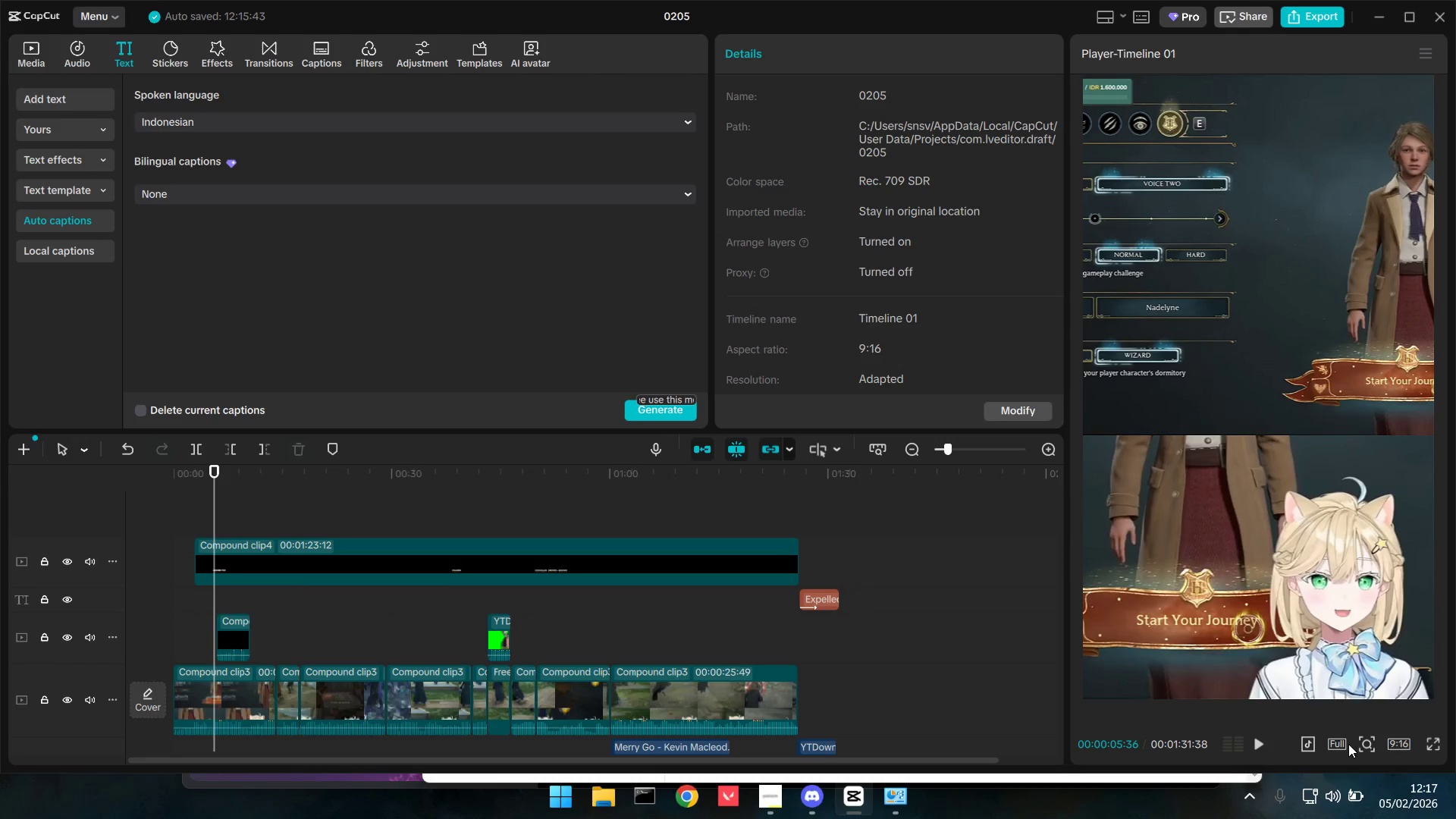 
left_click([1344, 744])
 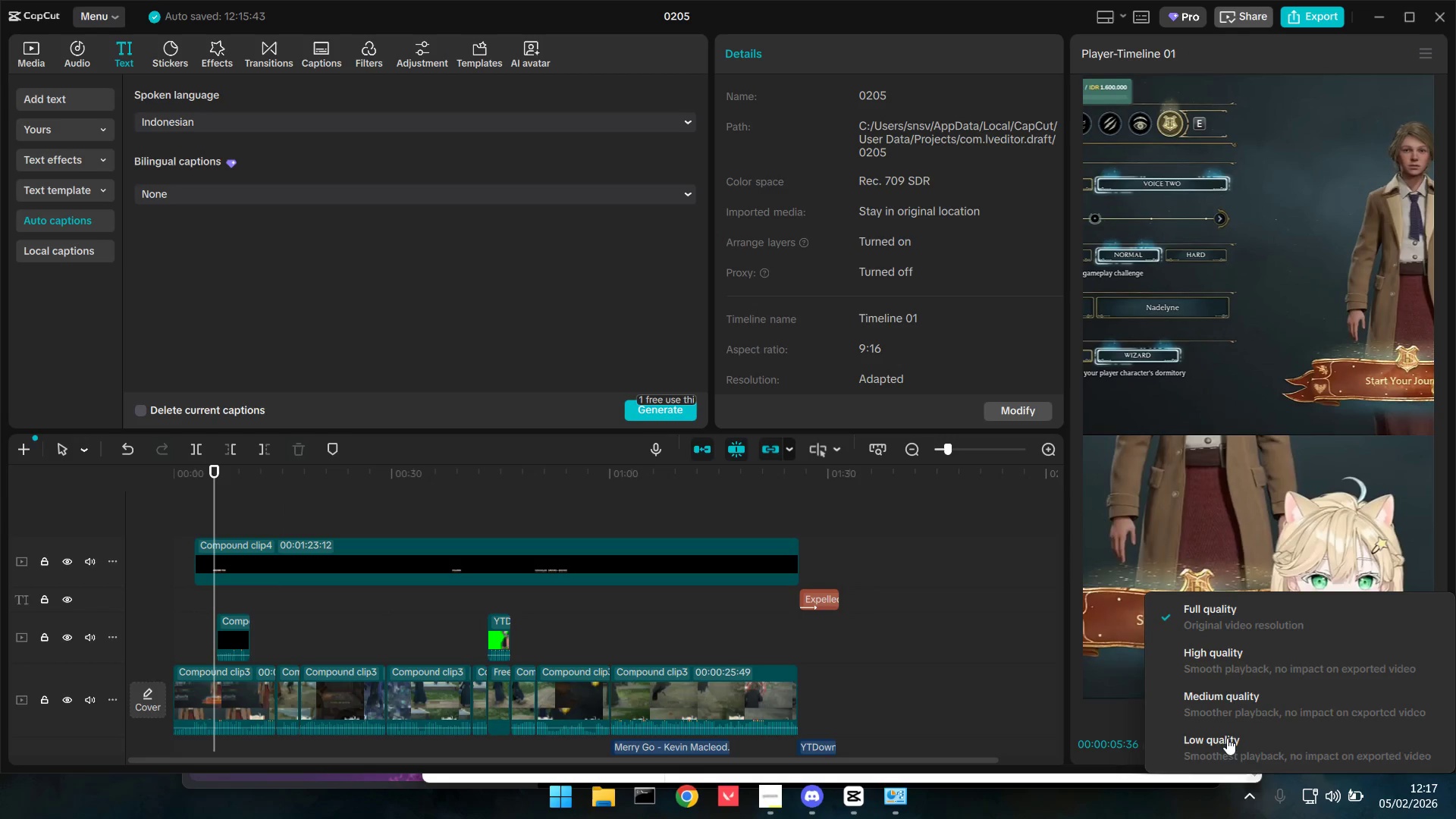 
left_click([1227, 748])
 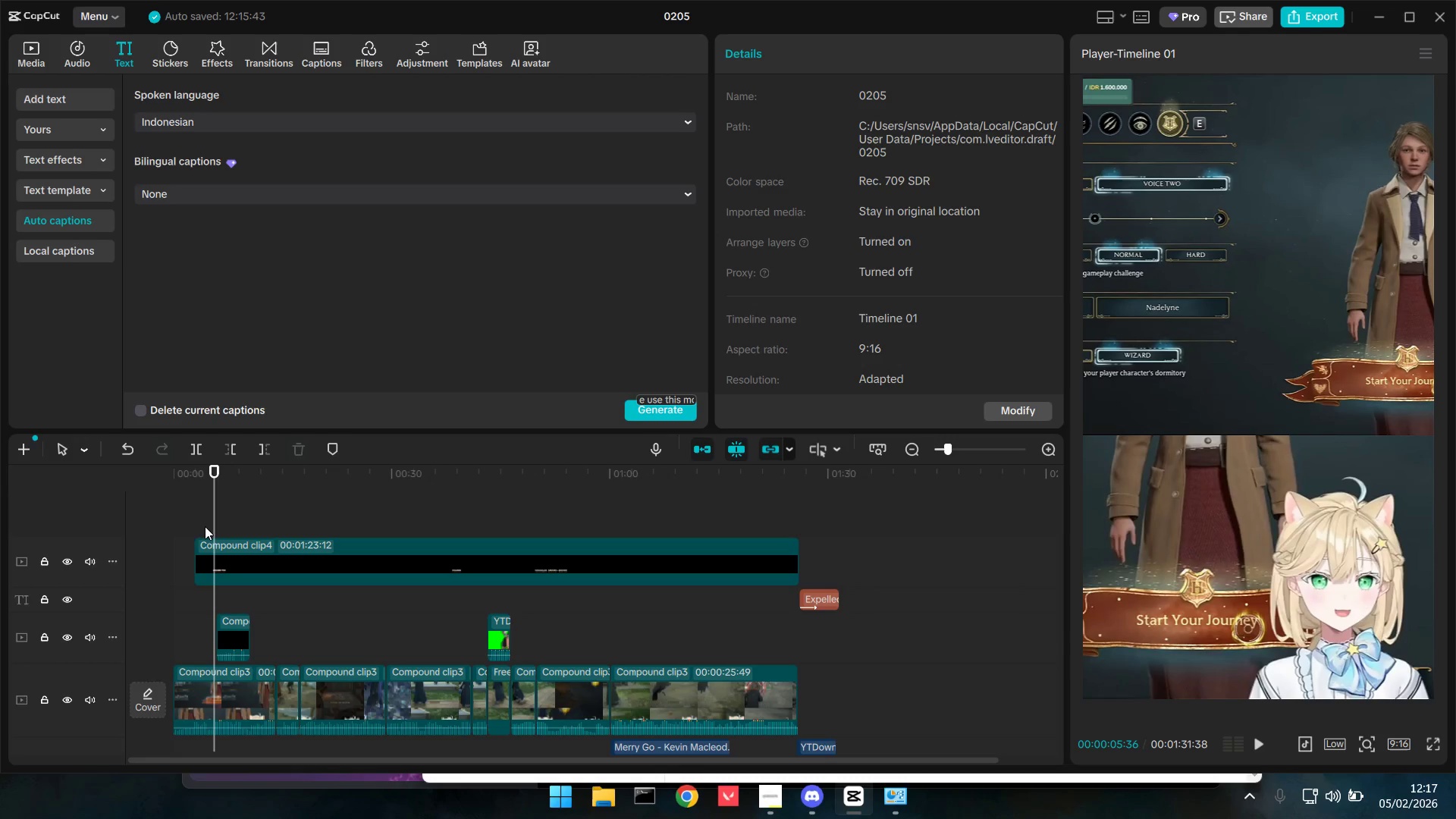 
left_click([197, 520])
 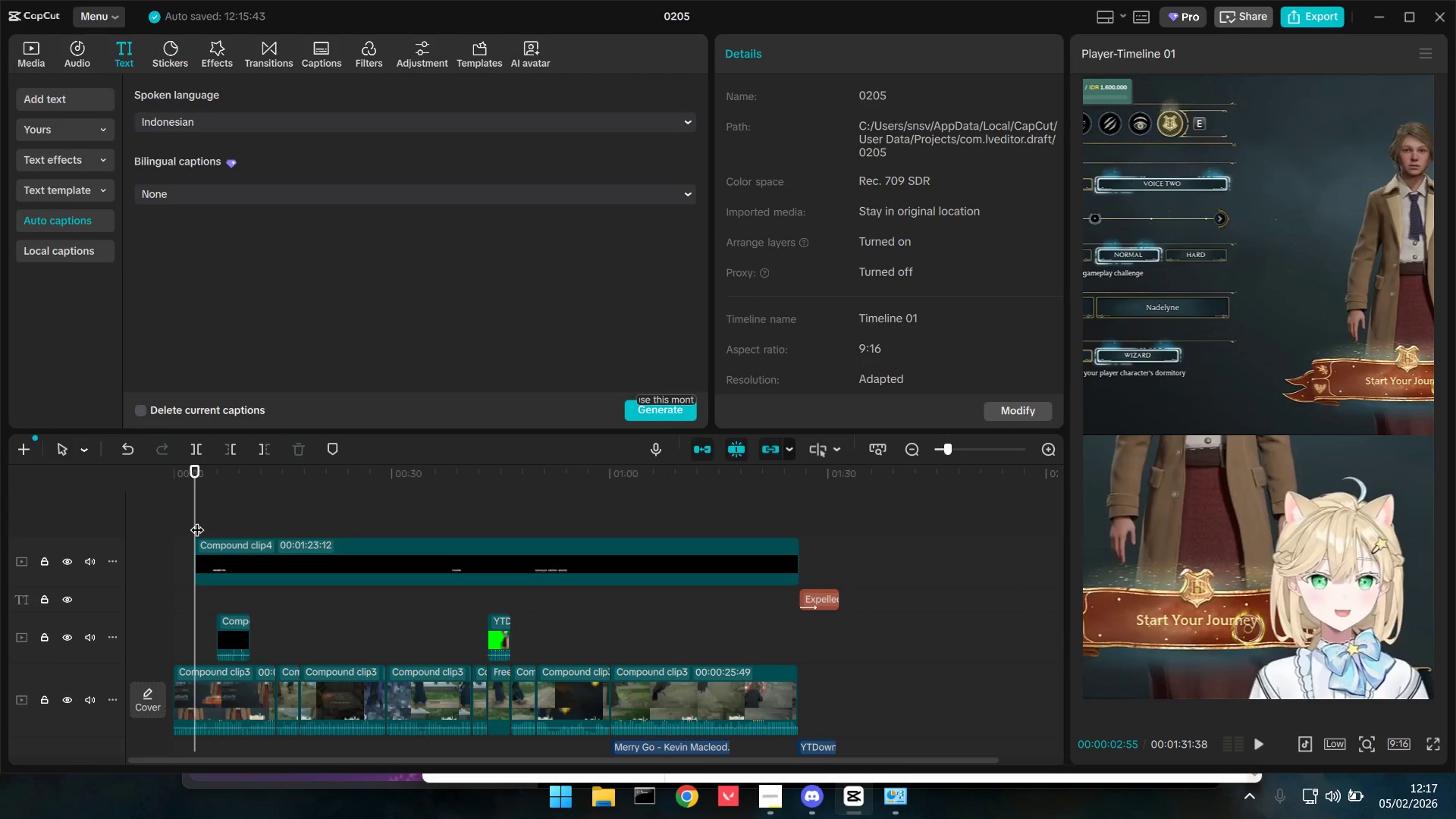 
key(Space)
 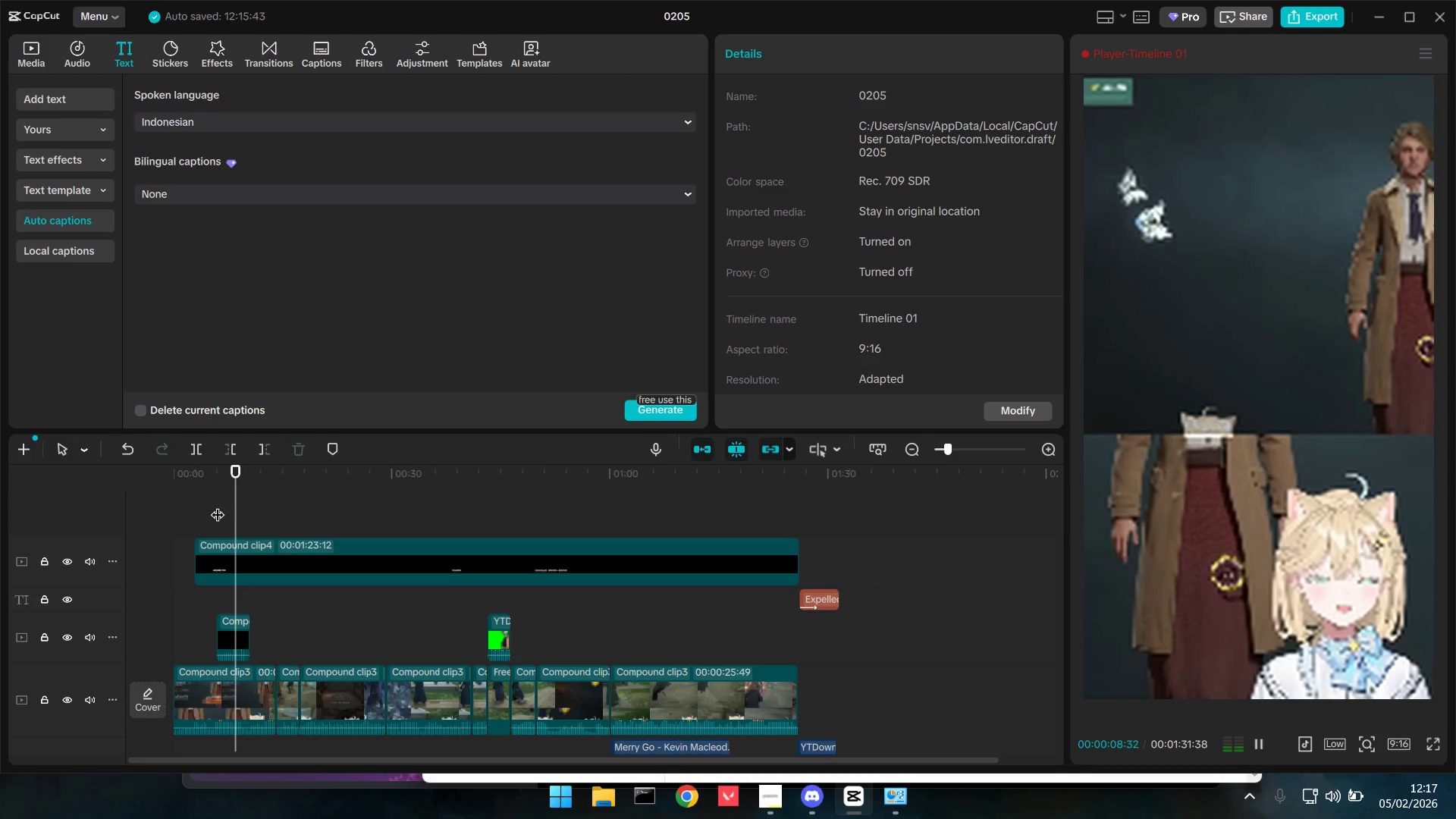 
wait(18.06)
 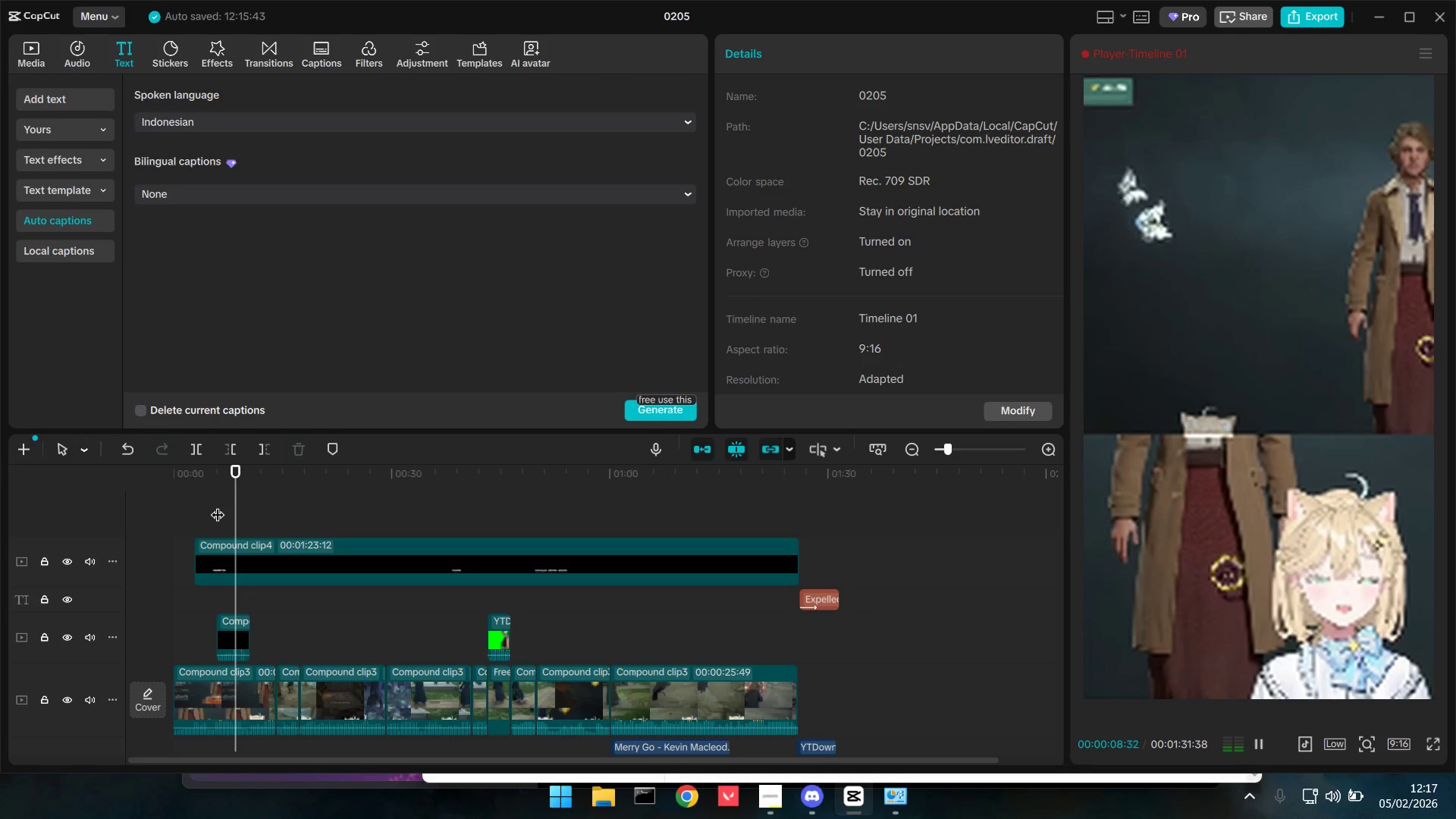 
key(Space)
 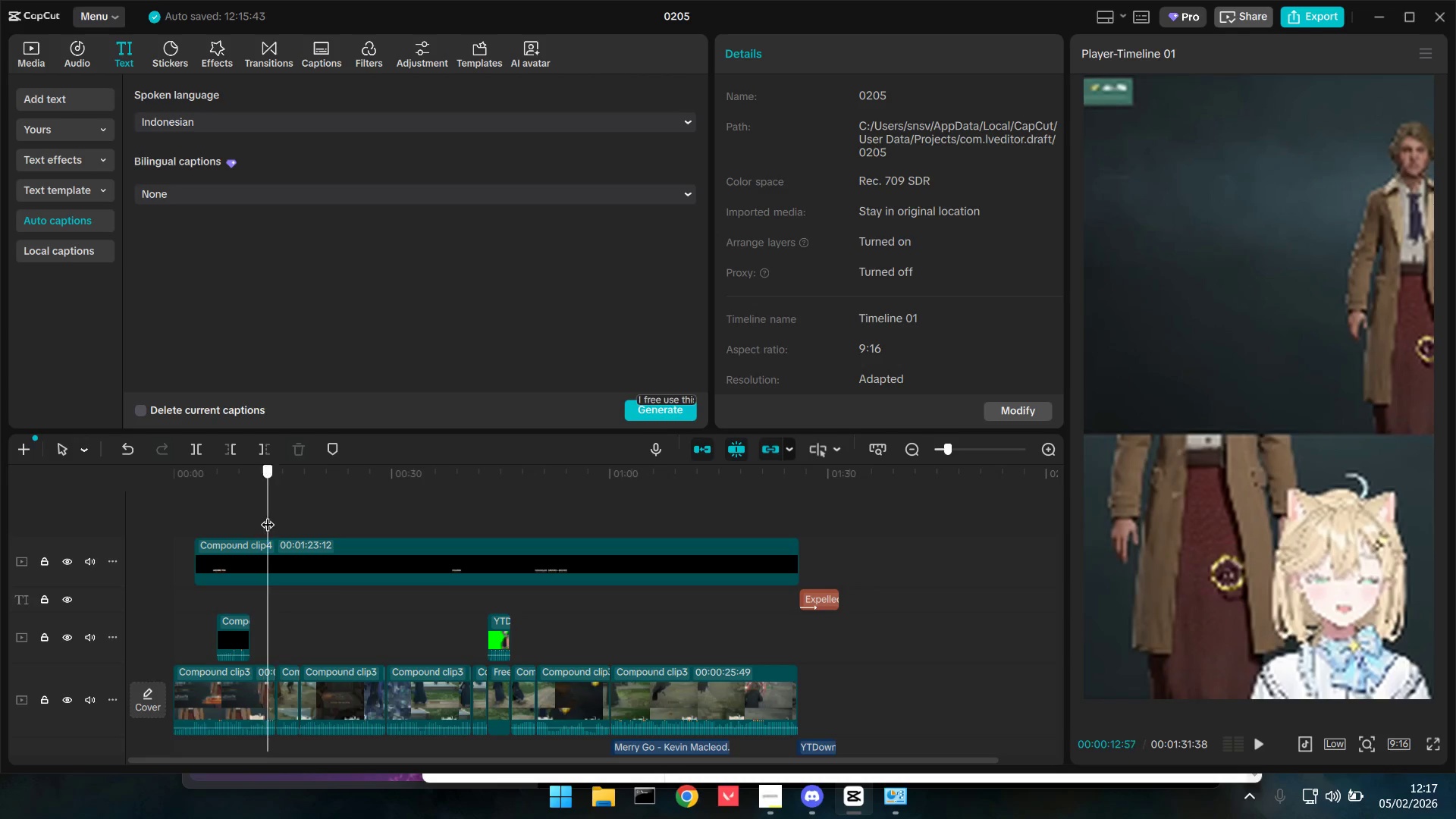 
double_click([237, 506])
 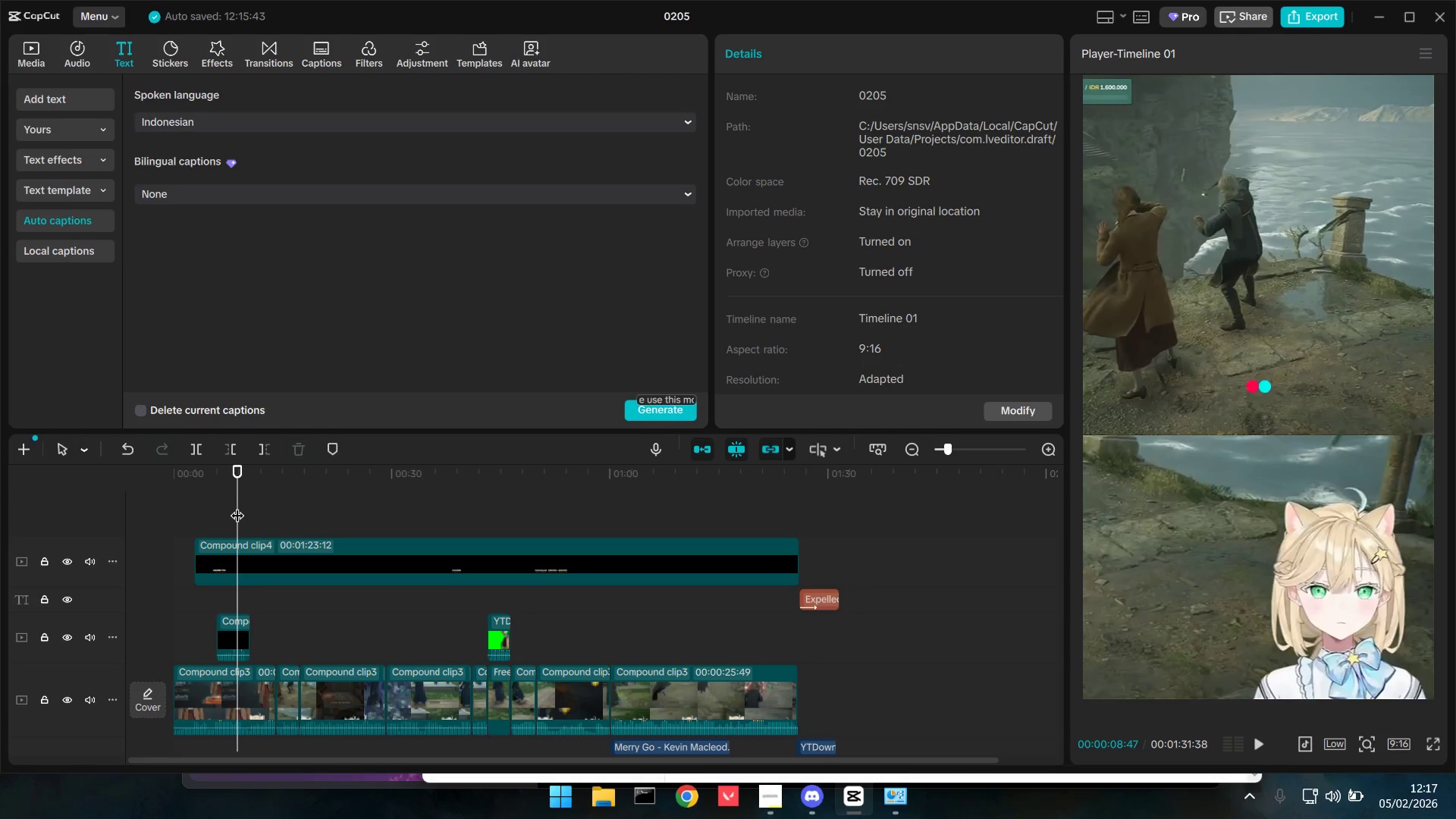 
key(Space)
 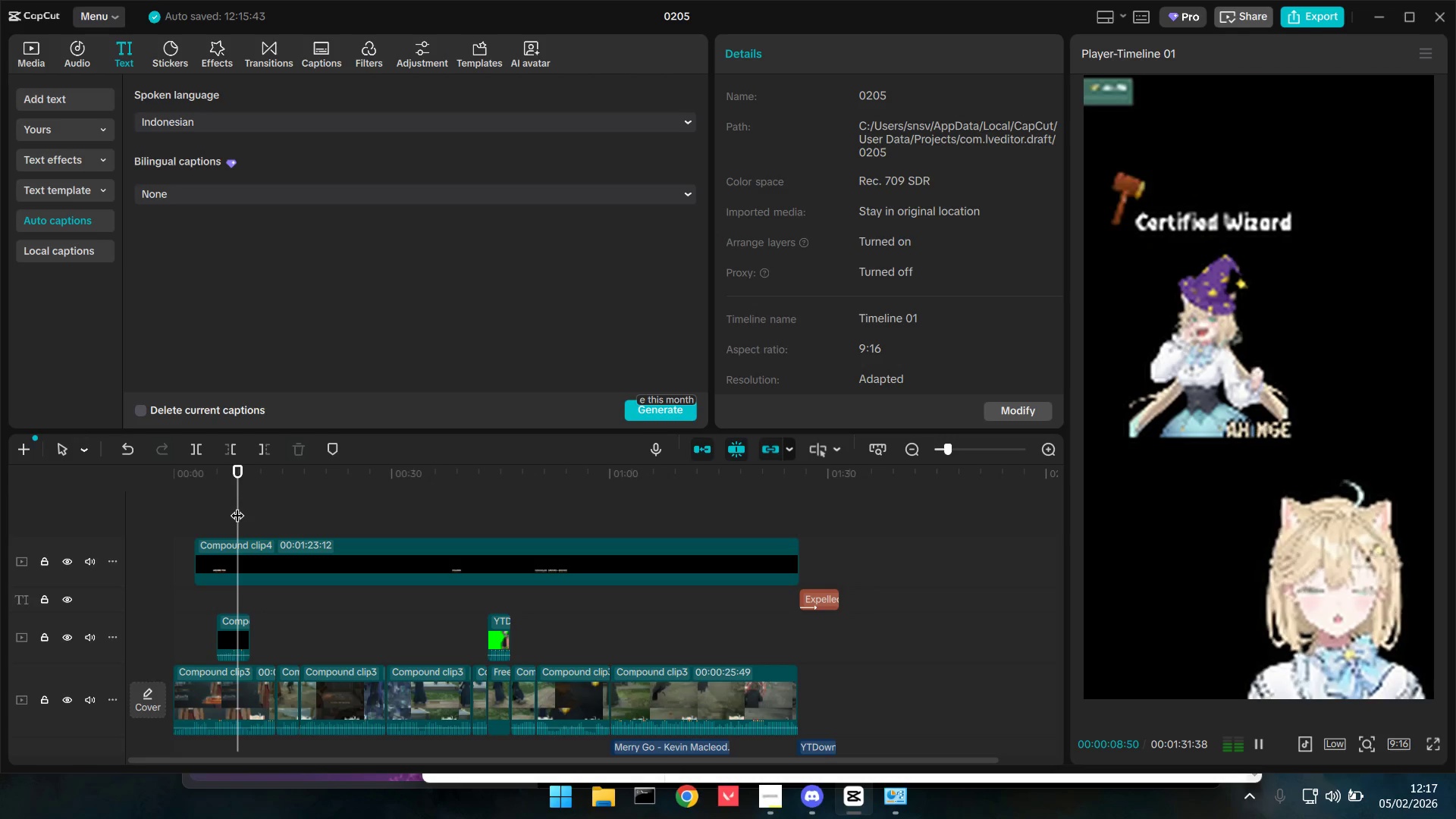 
key(Space)
 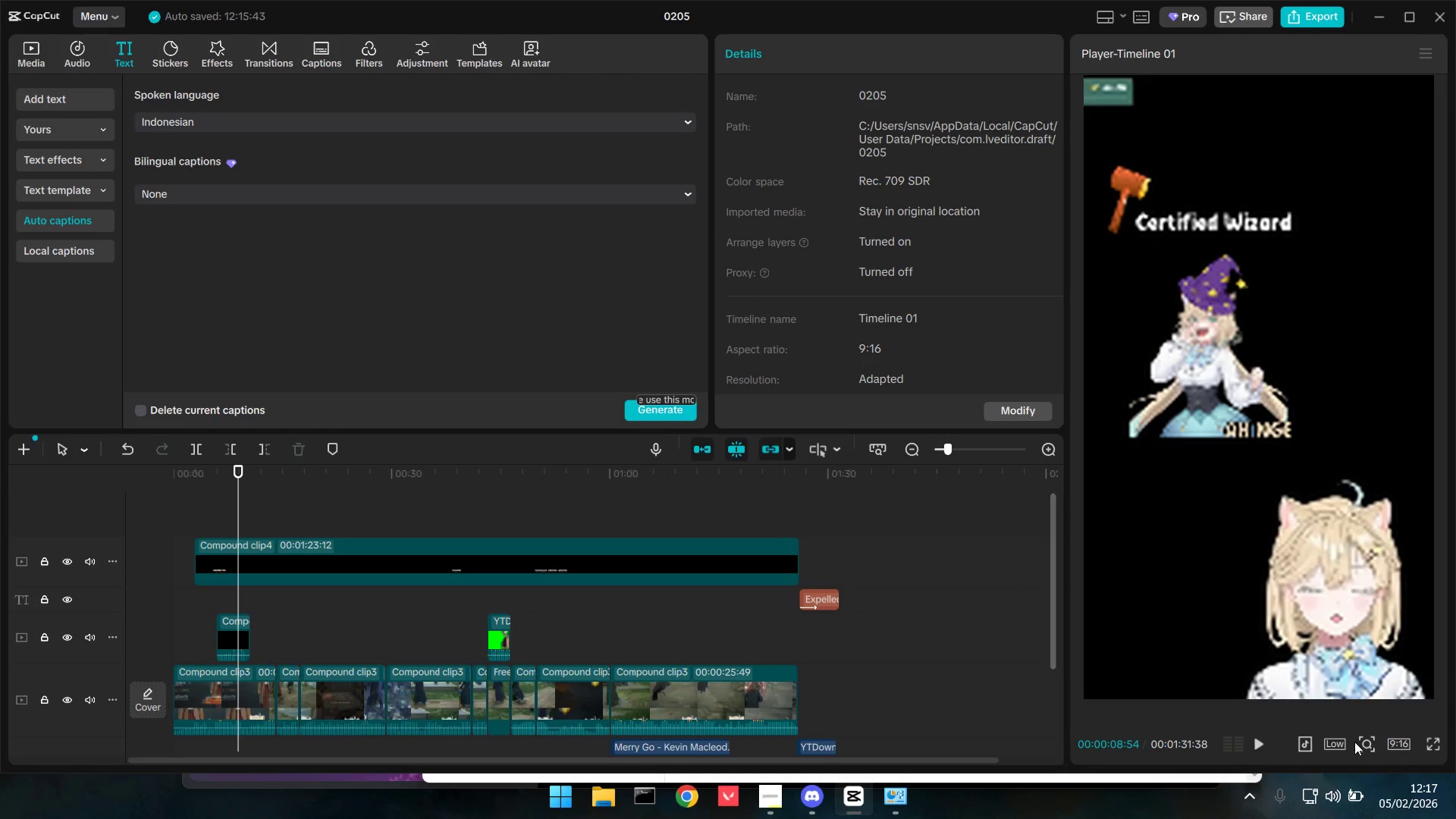 
left_click([1338, 740])
 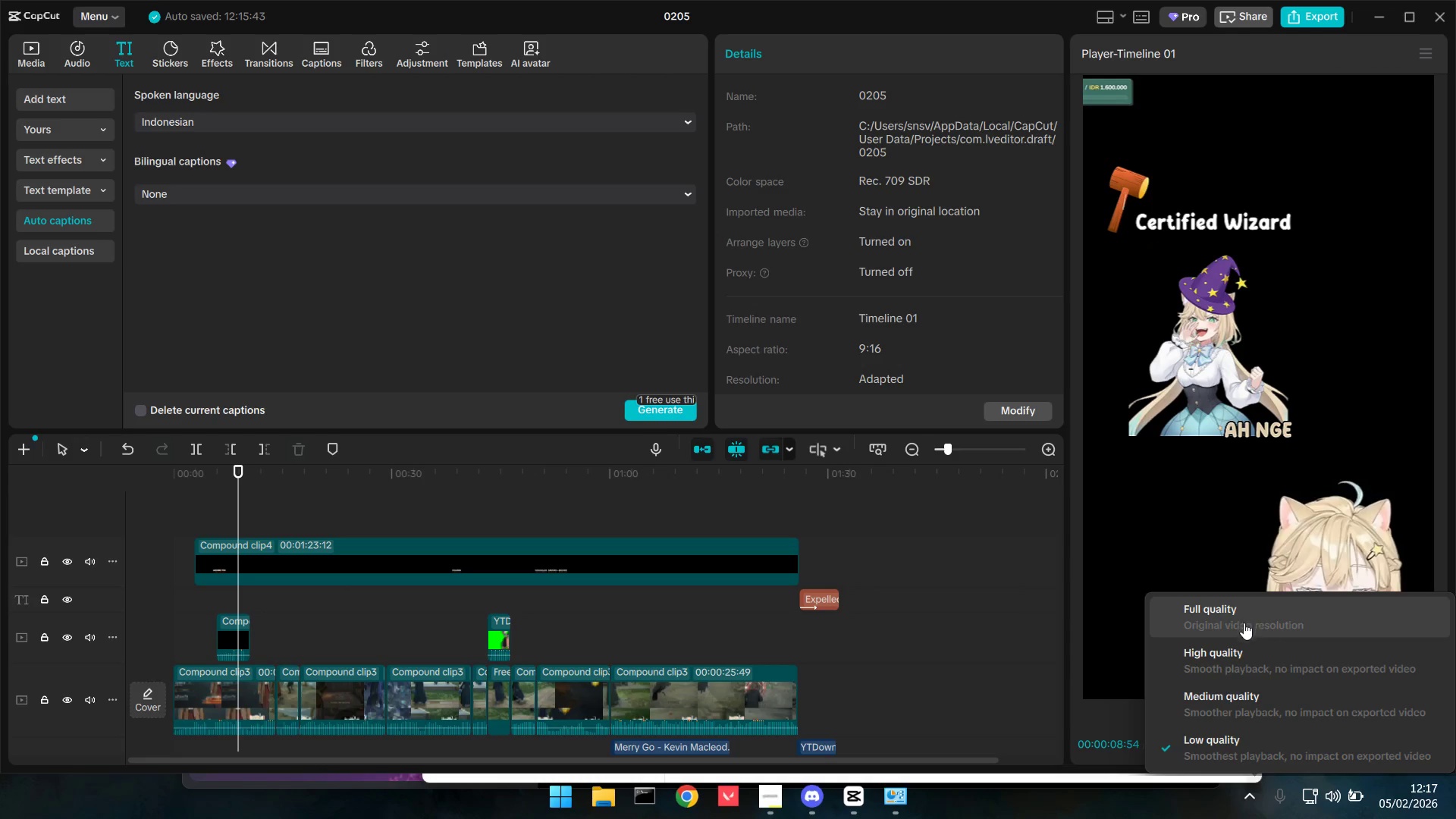 
left_click([1240, 650])
 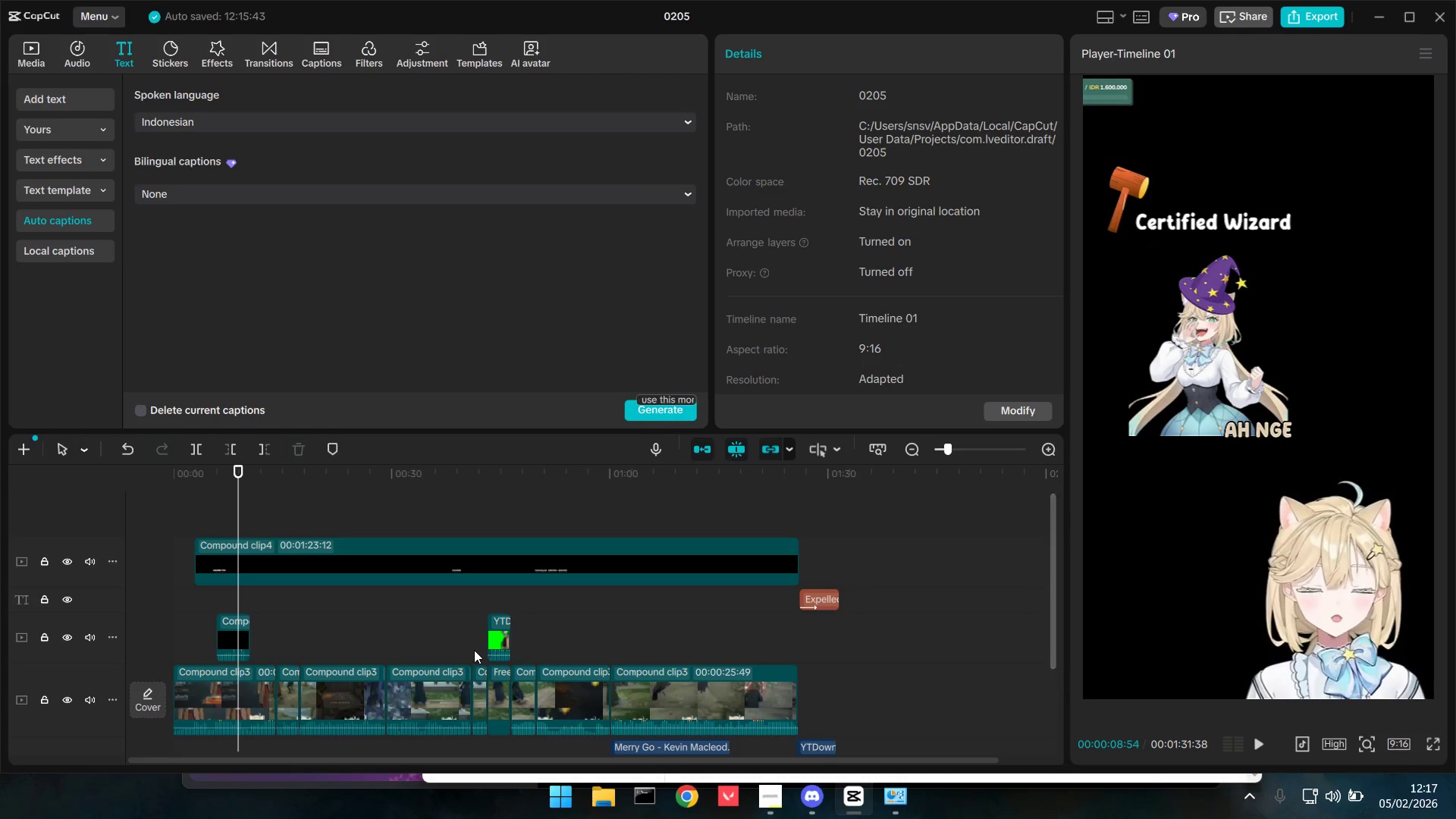 
key(Space)
 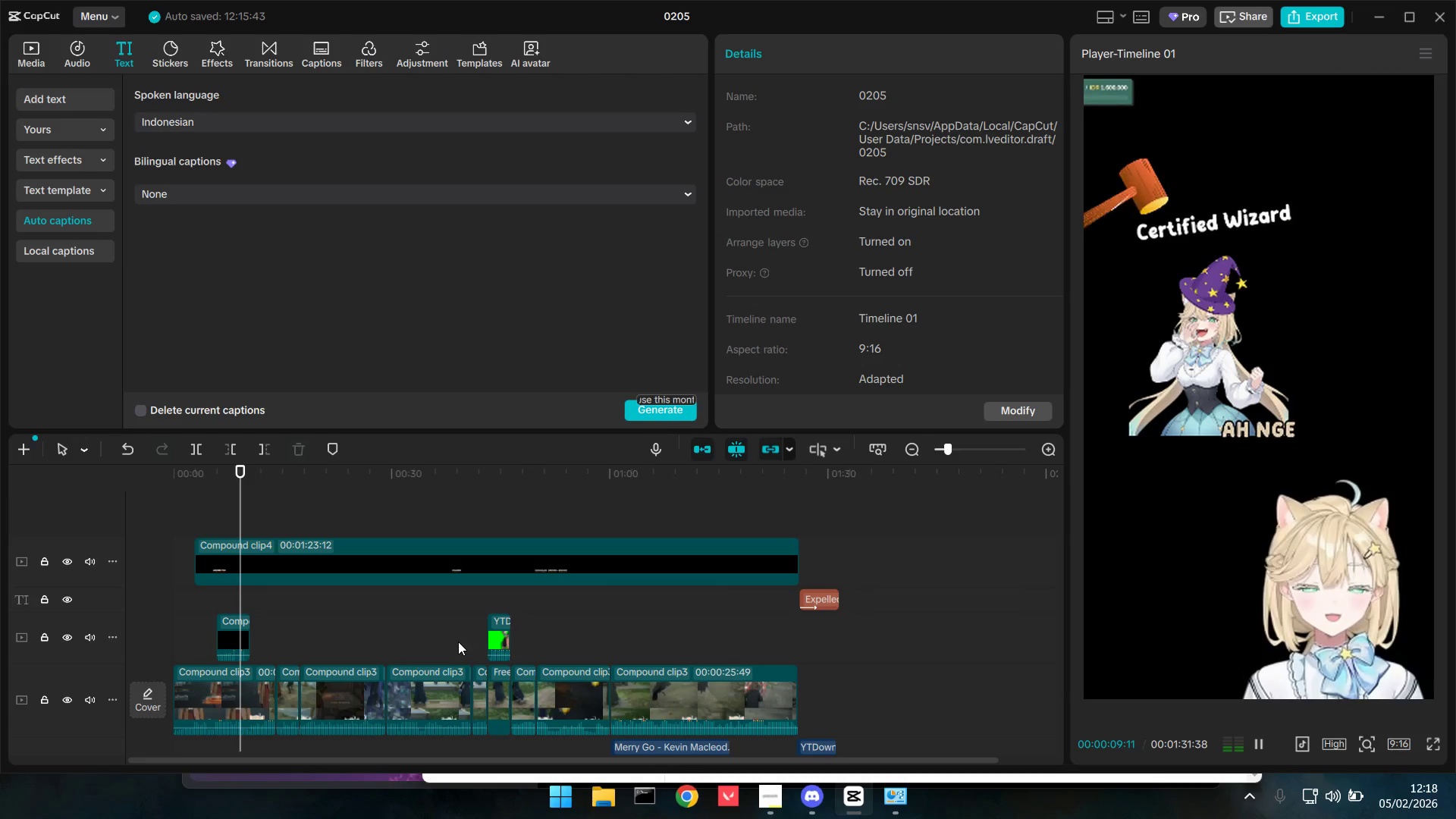 
key(Space)
 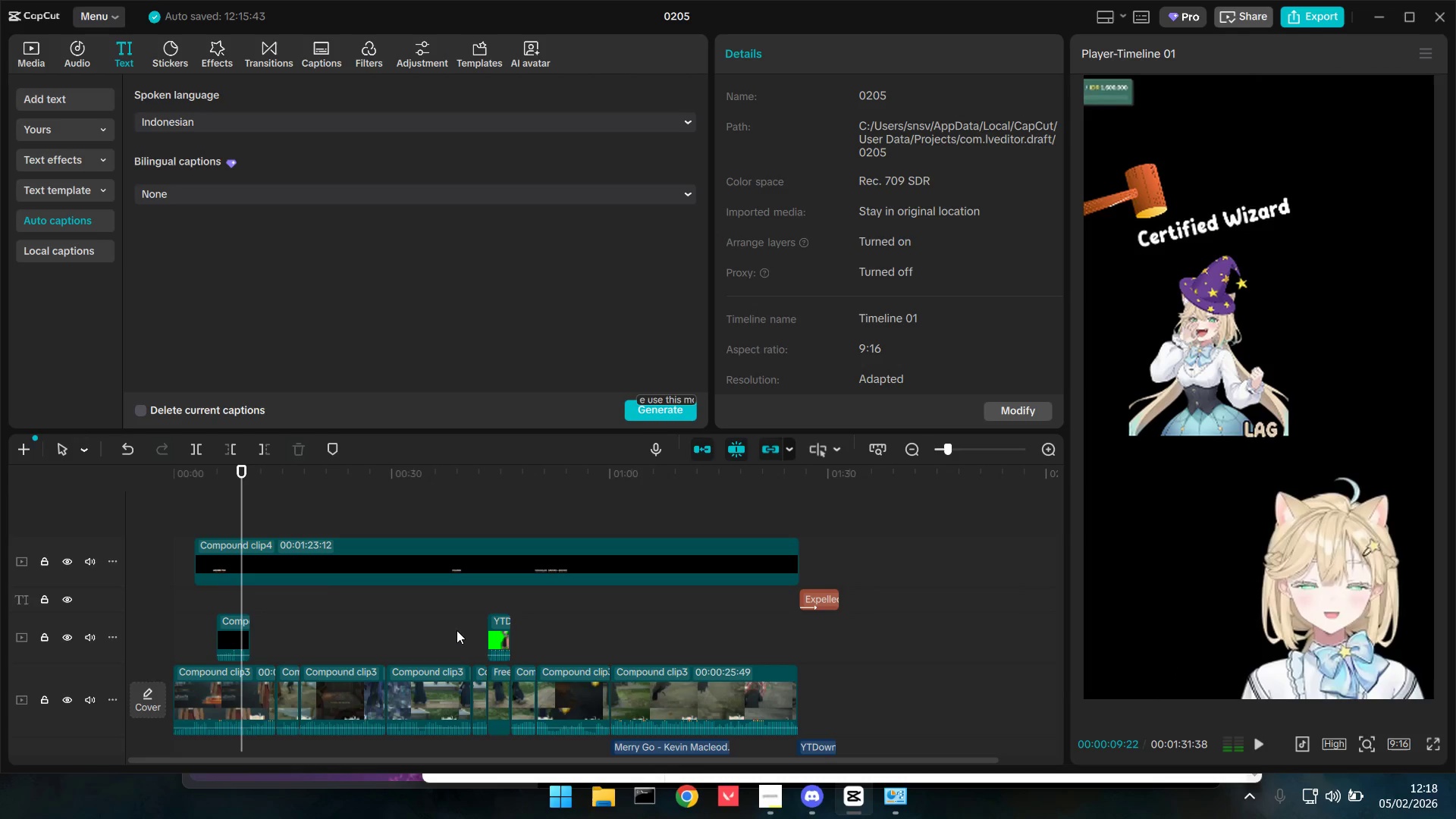 
key(Space)
 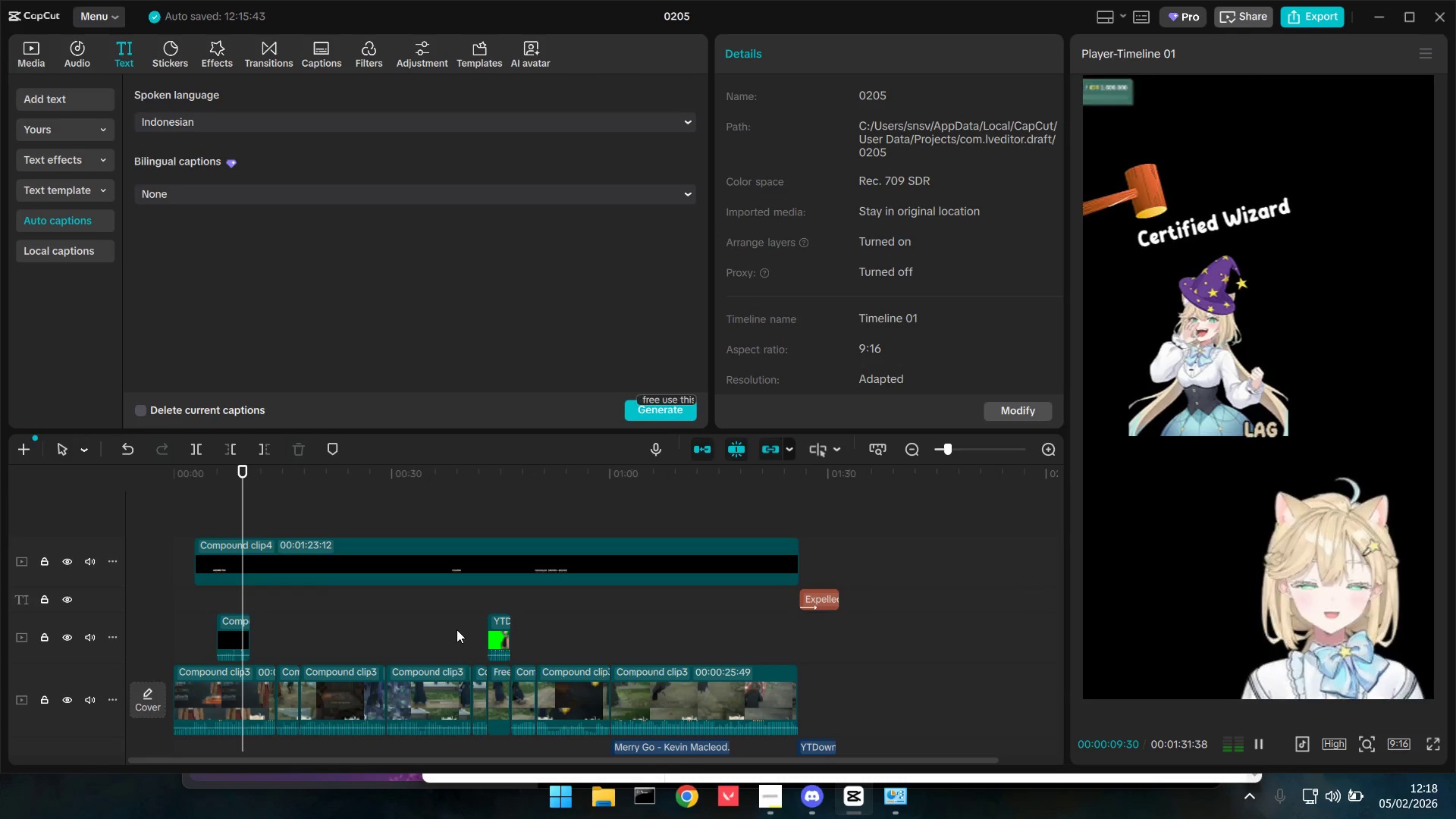 
key(Space)
 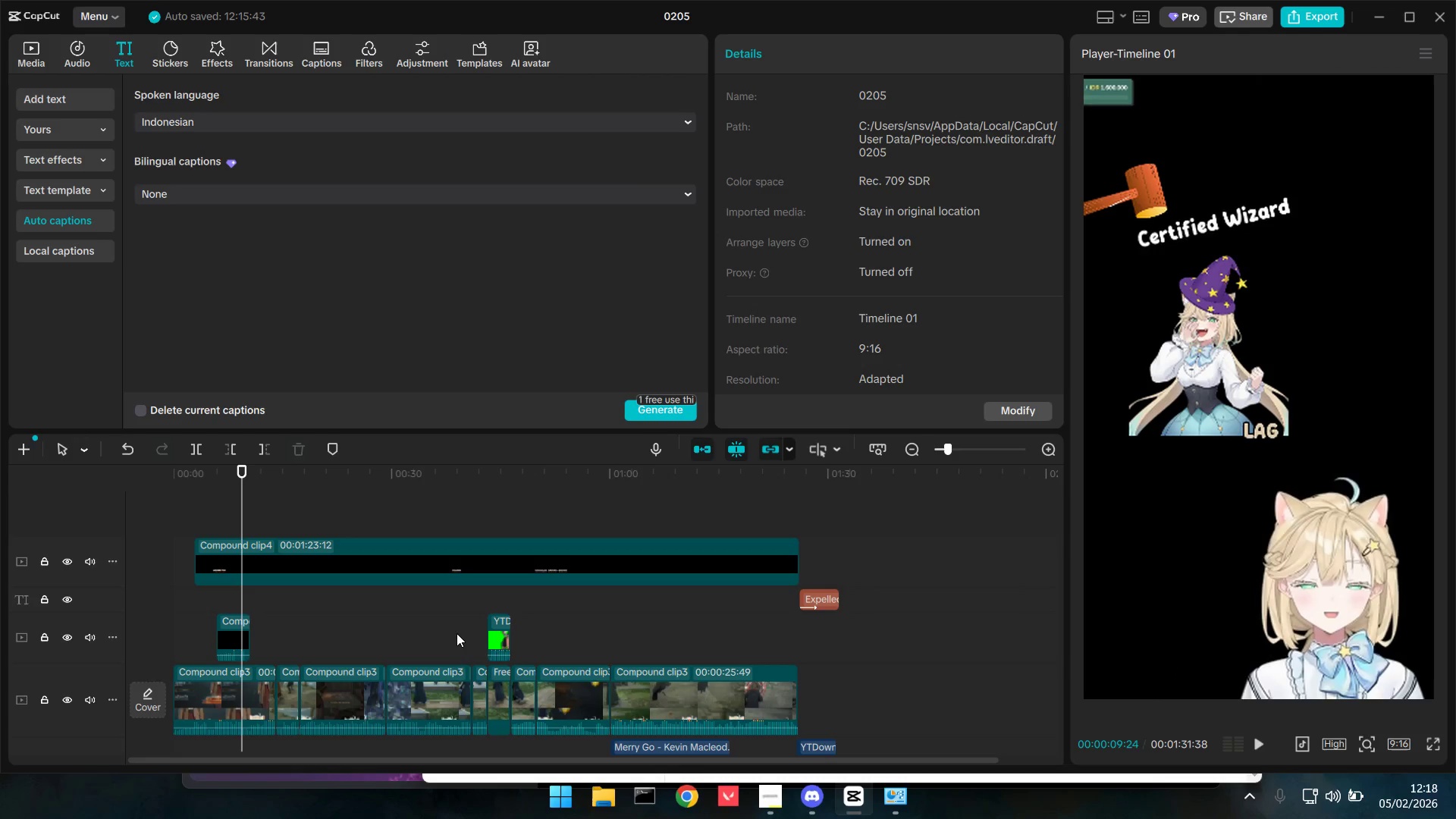 
key(Space)
 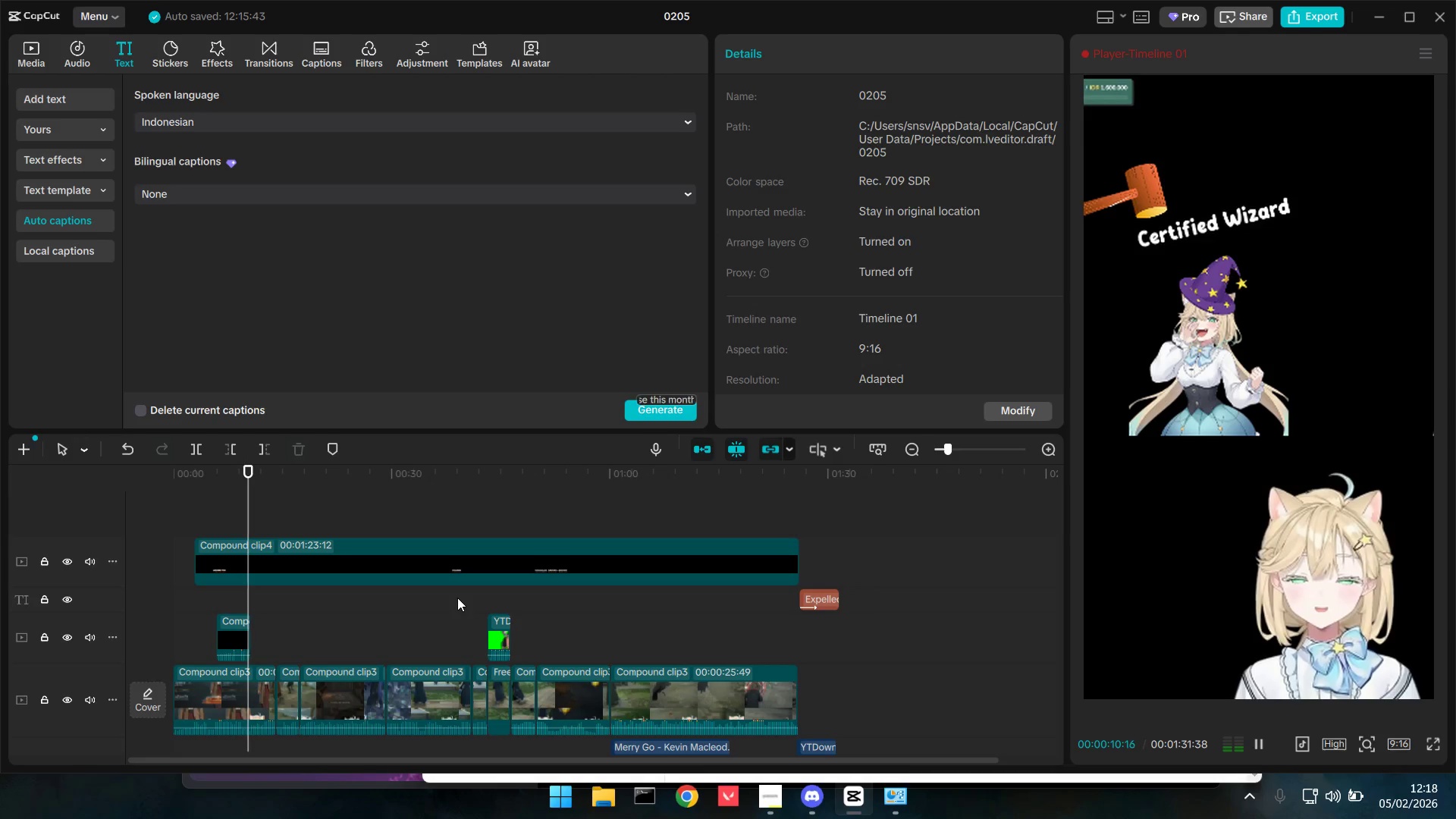 
key(Space)
 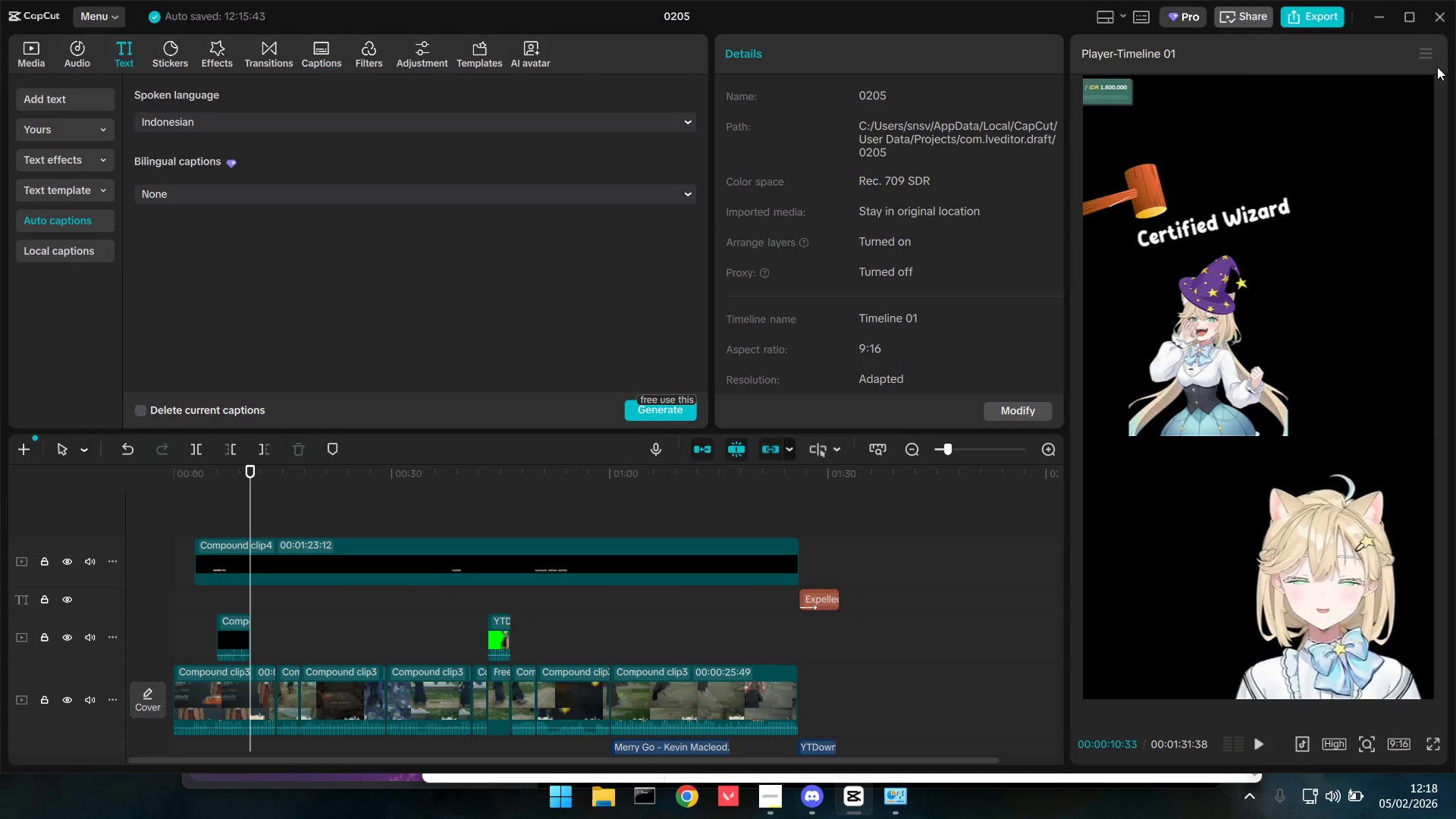 
left_click([1428, 56])
 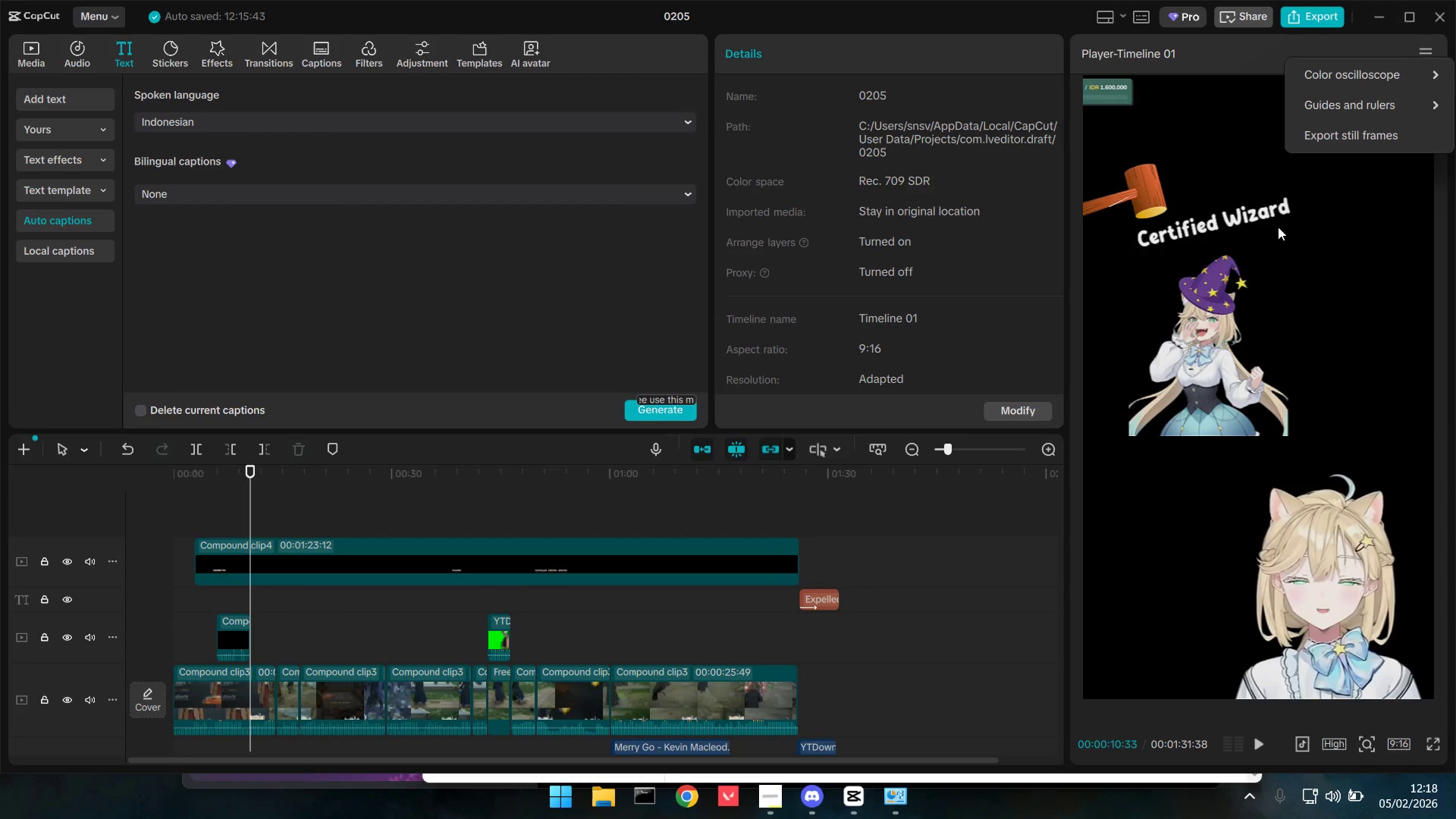 
wait(5.2)
 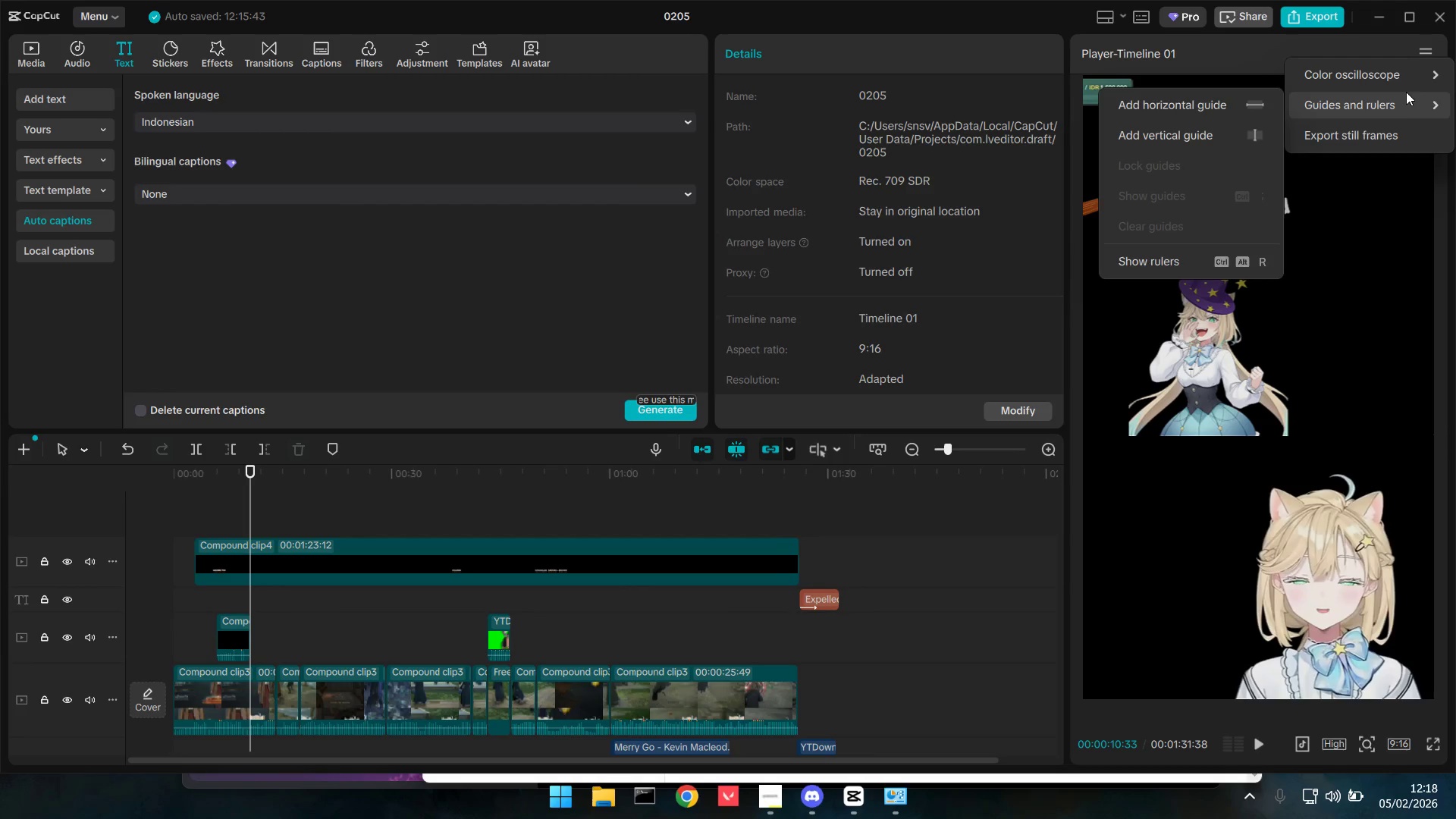 
double_click([262, 516])
 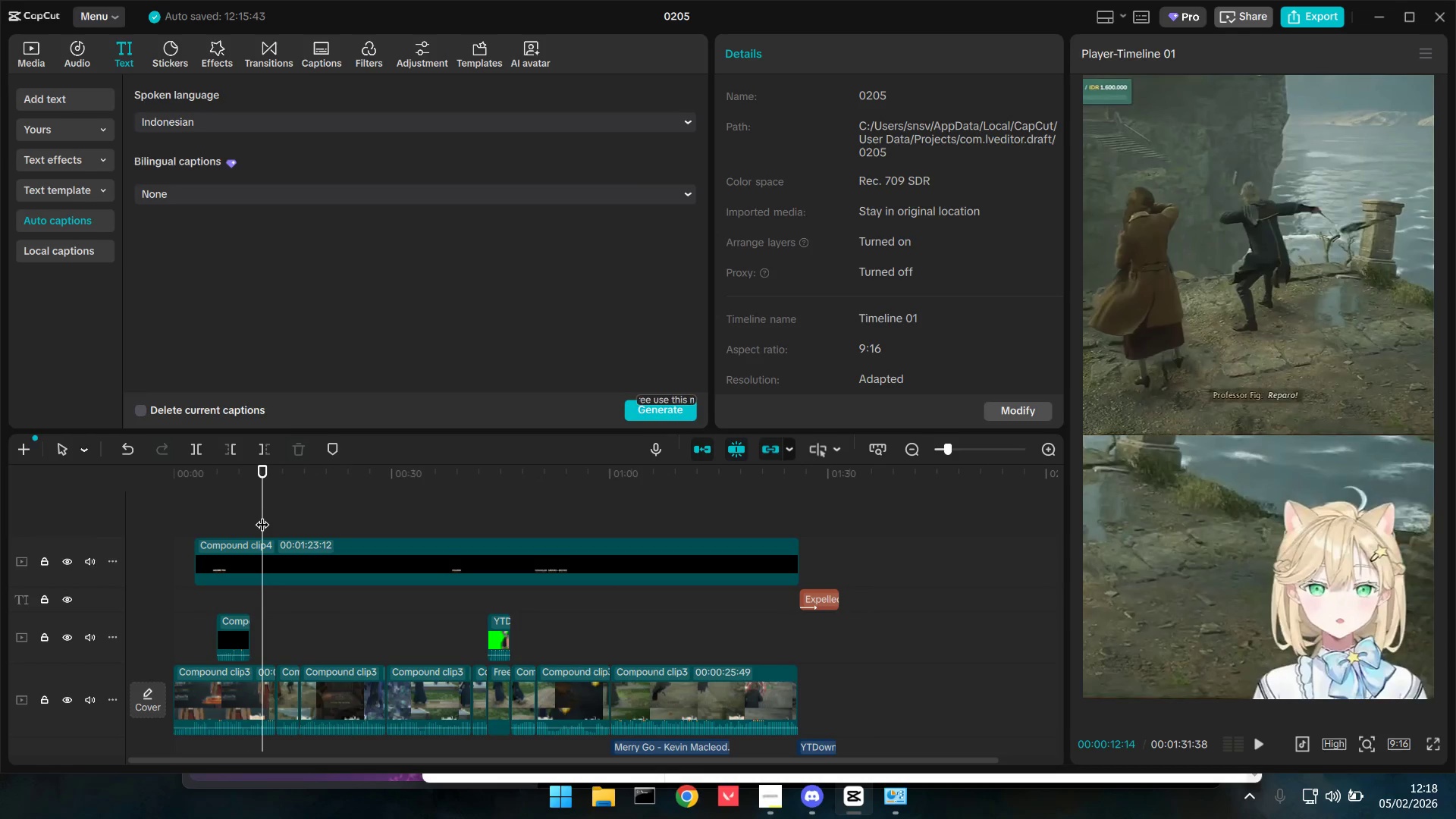 
left_click_drag(start_coordinate=[263, 515], to_coordinate=[639, 544])
 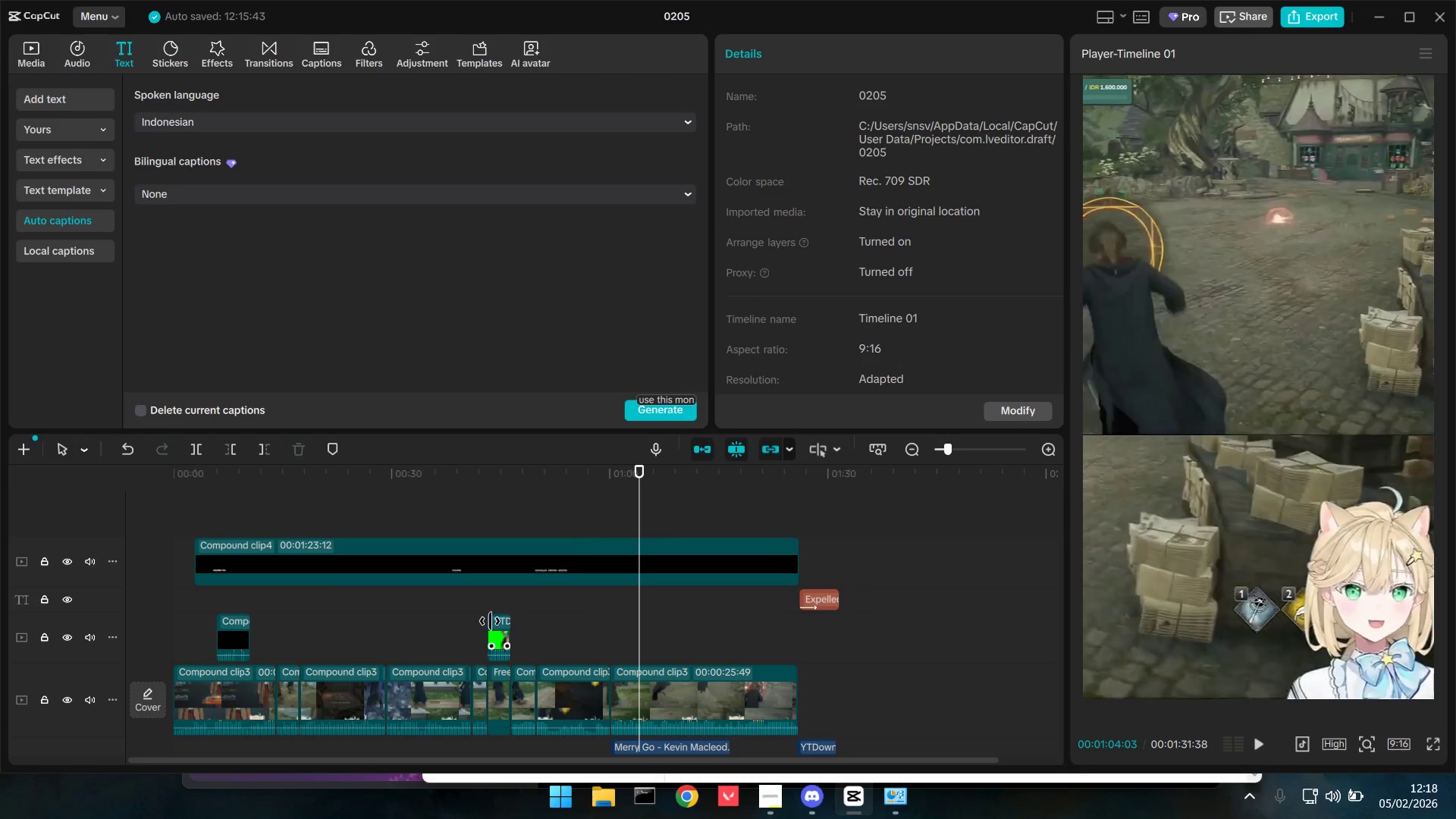 
hold_key(key=ControlLeft, duration=0.72)
scroll: coordinate [490, 613], scroll_direction: down, amount: 8.0
 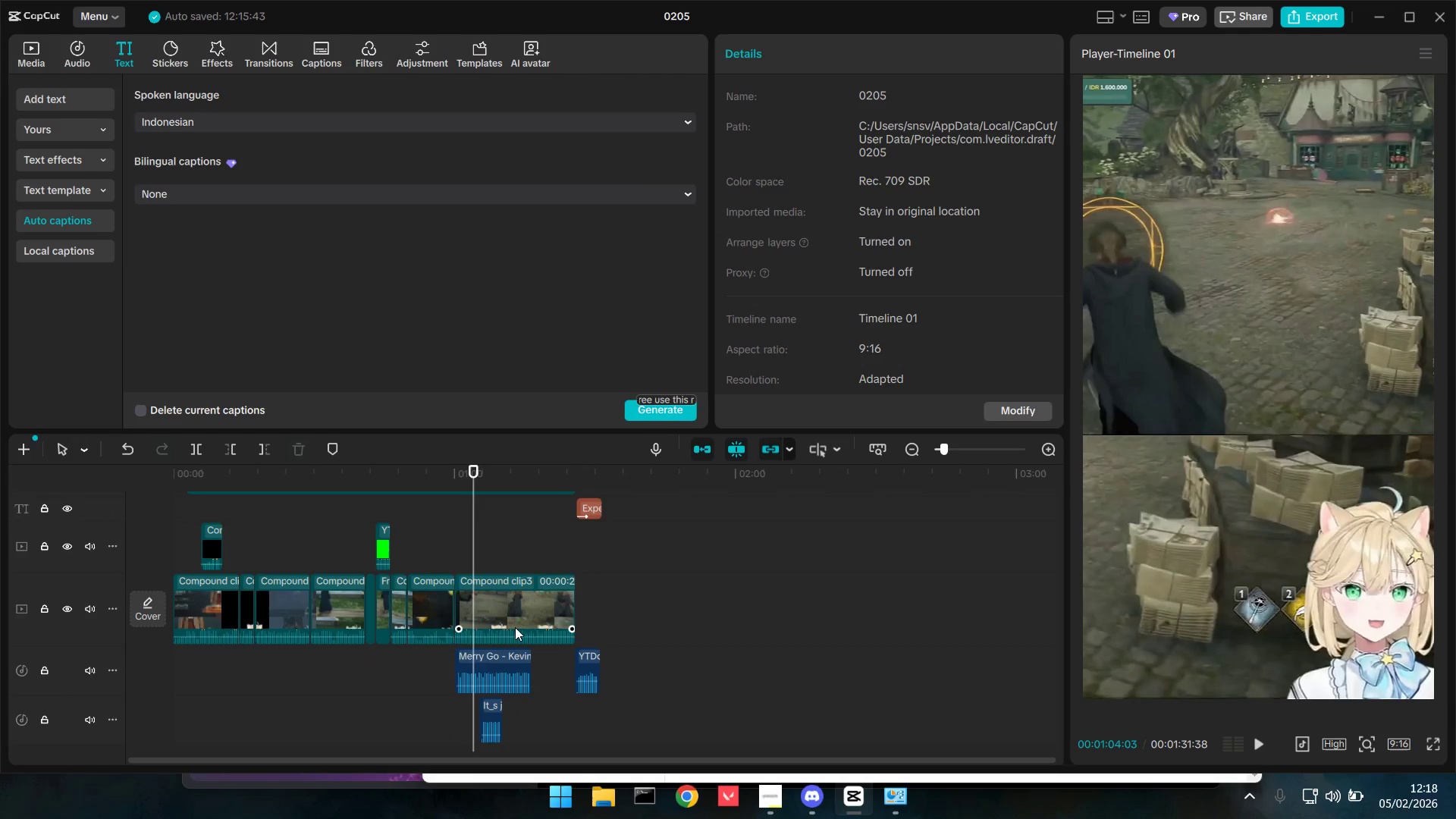 
scroll: coordinate [515, 626], scroll_direction: up, amount: 2.0
 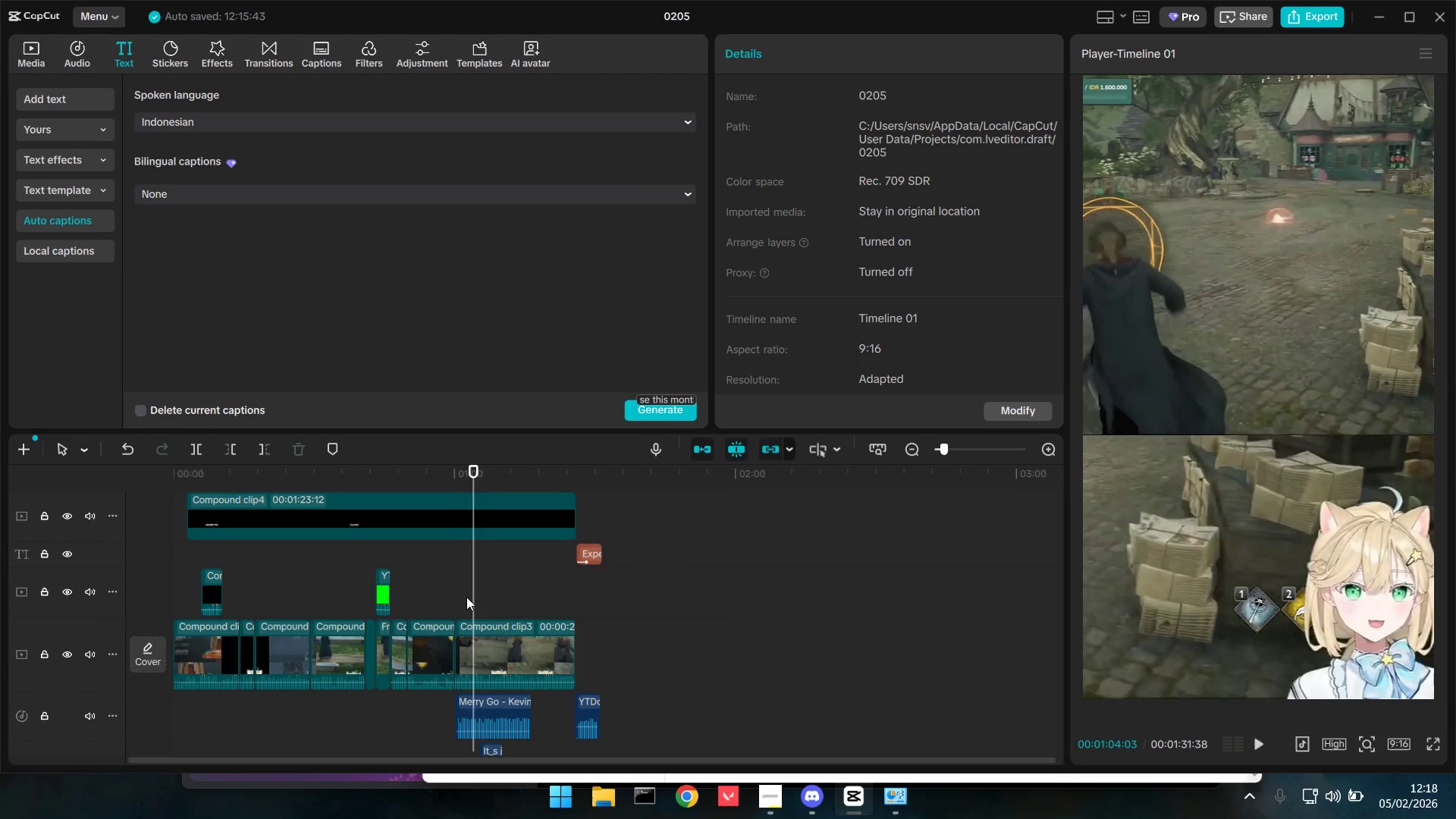 
left_click([466, 597])
 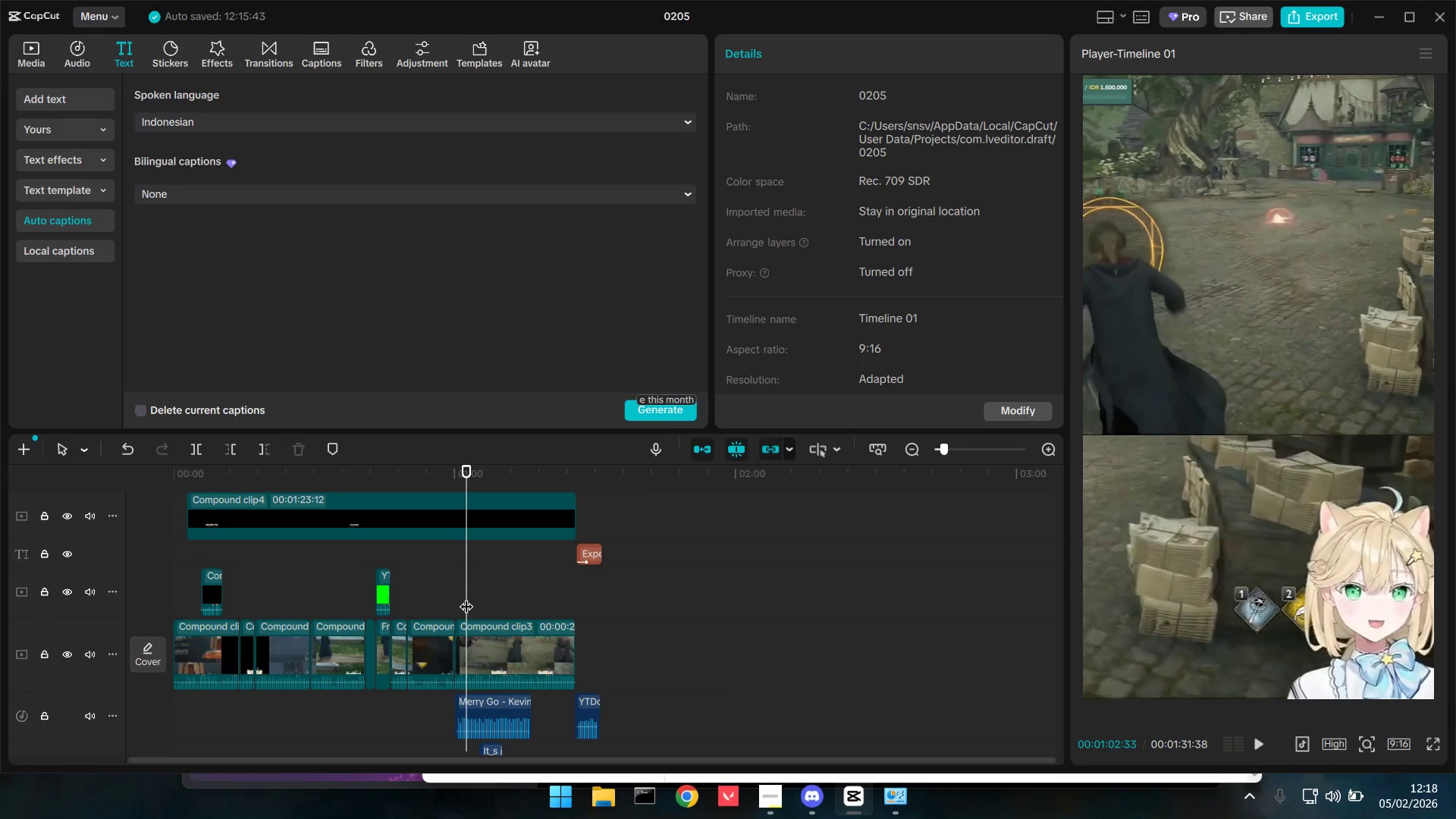 
key(Space)
 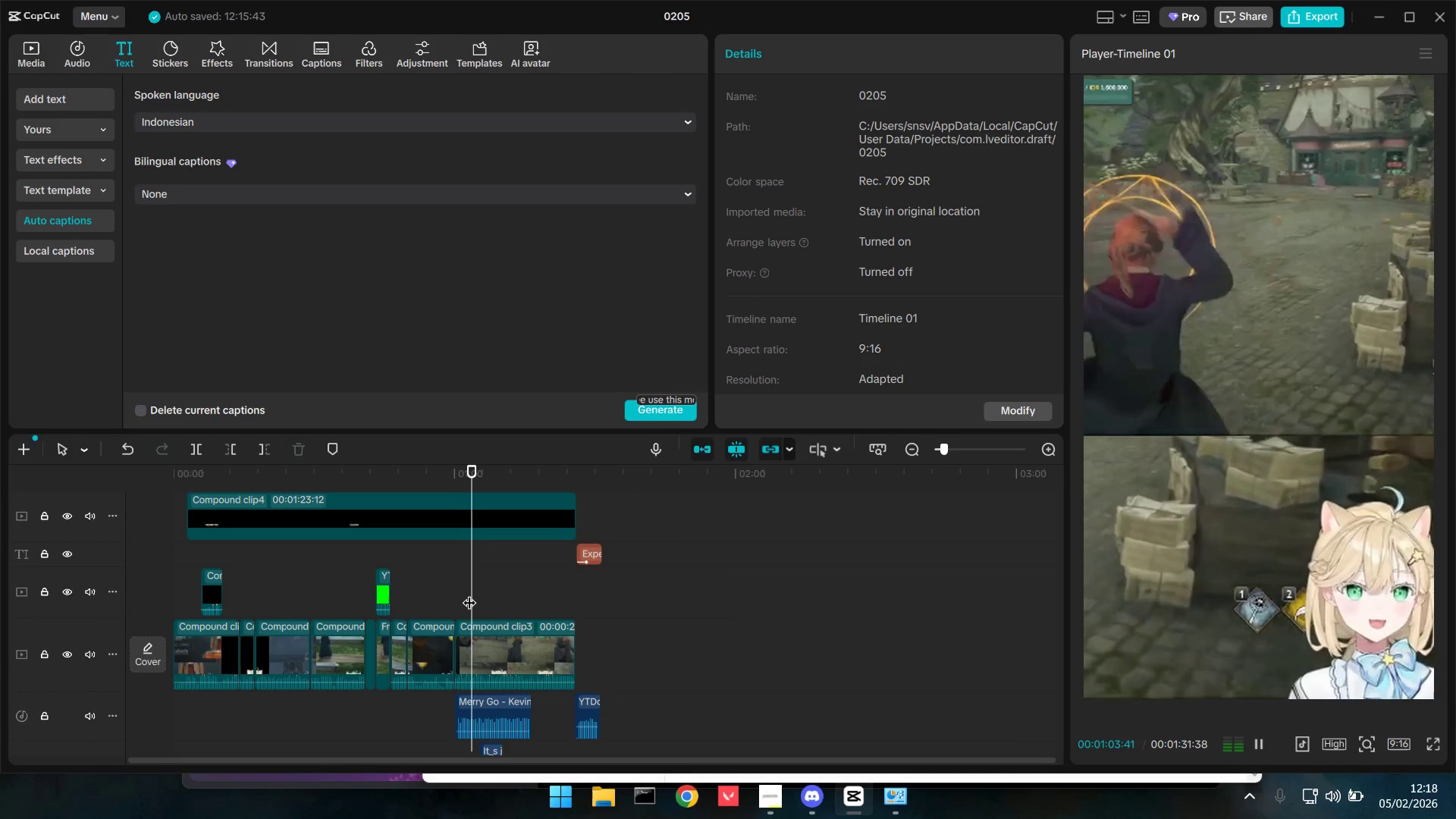 
key(Space)
 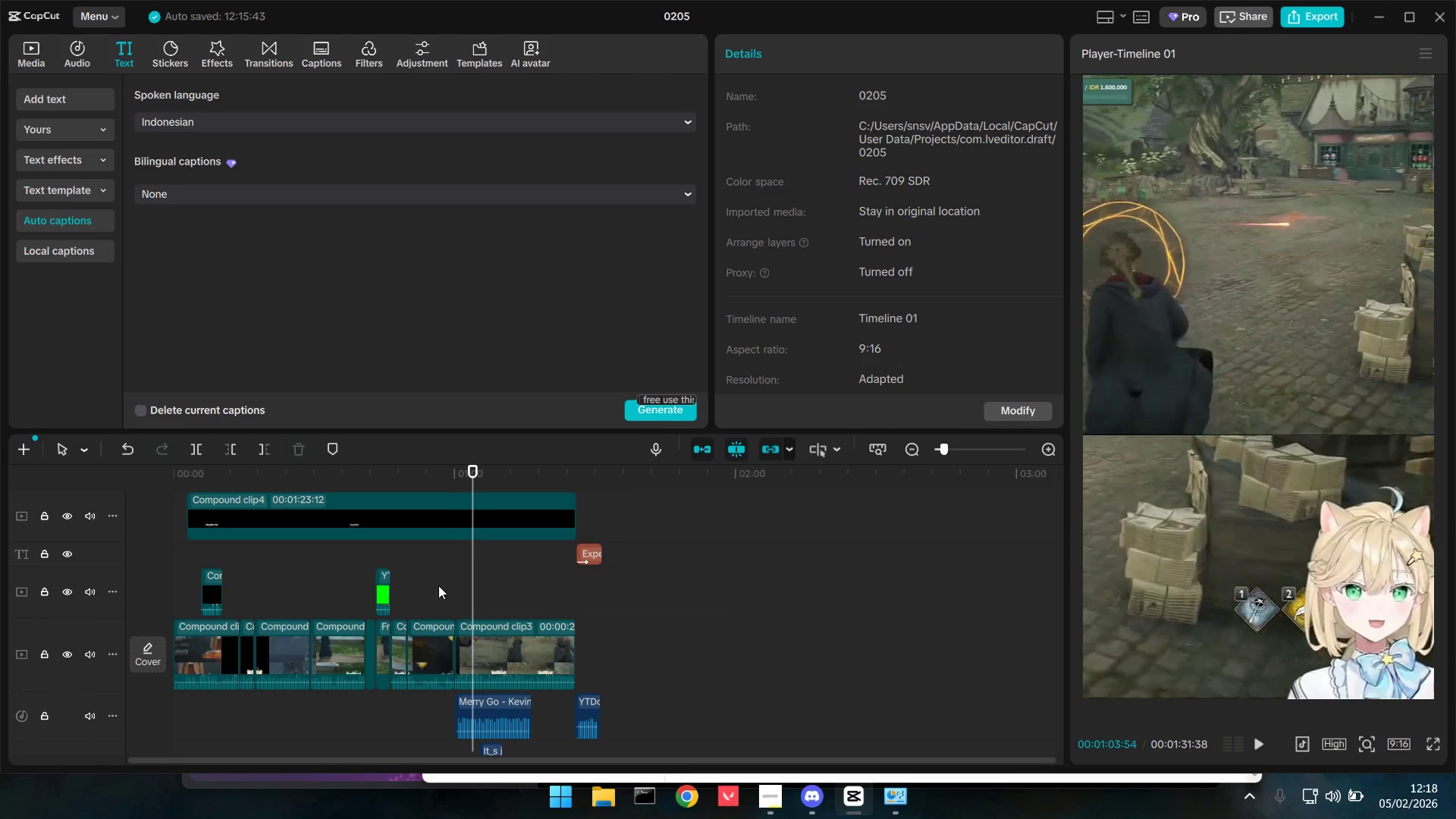 
left_click([438, 585])
 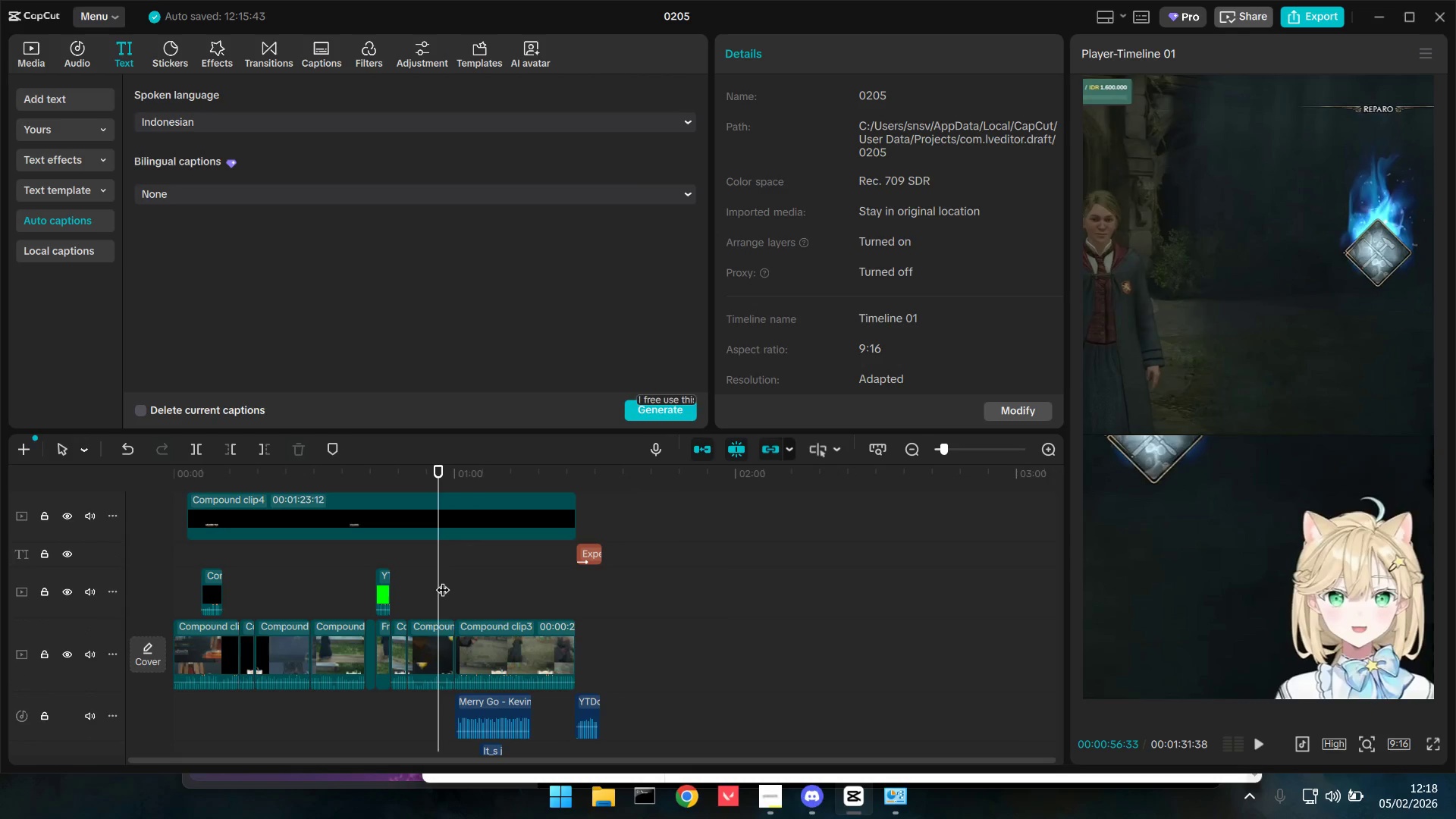 
key(Control+A)
 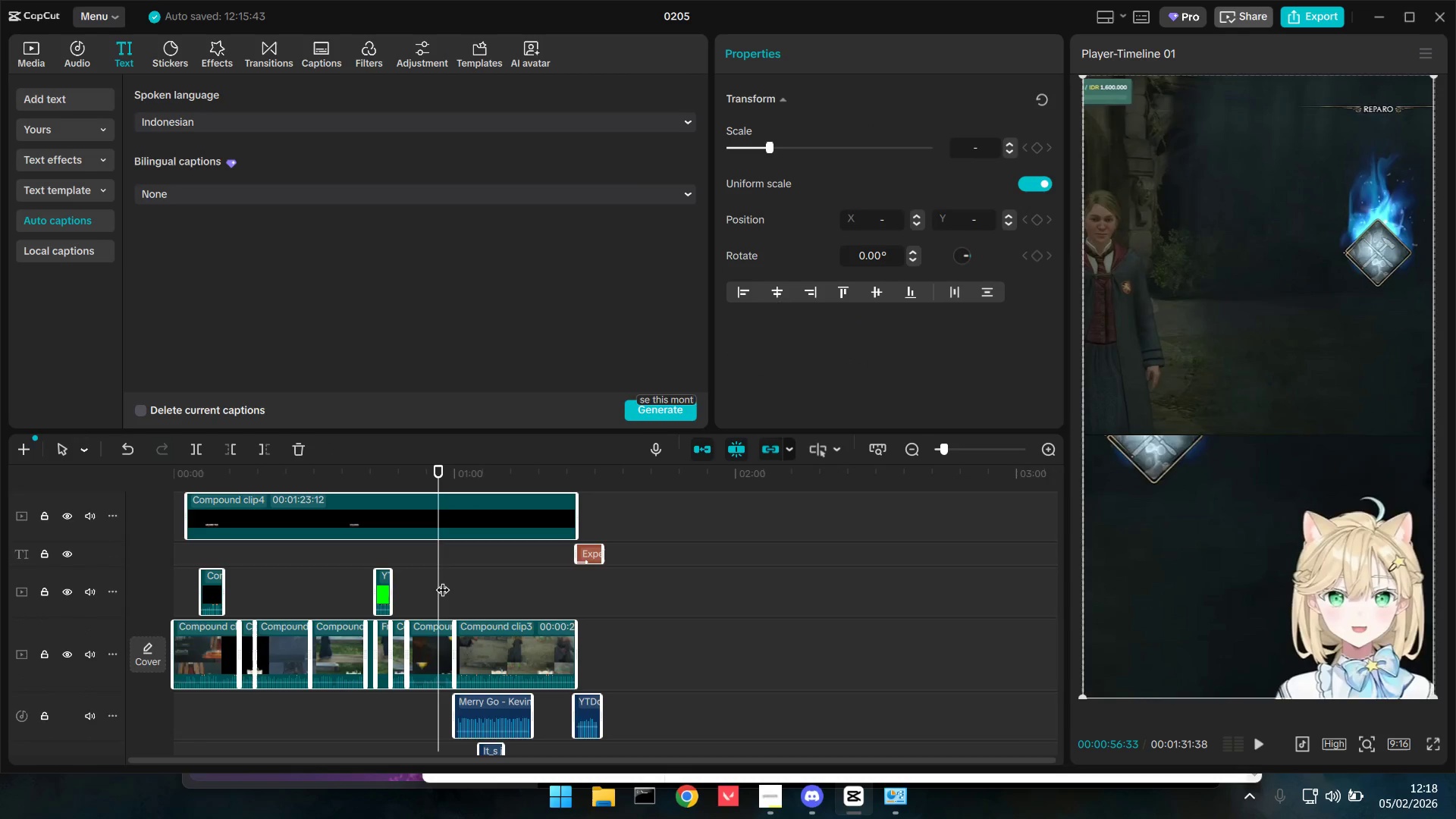 
key(Alt+G)
 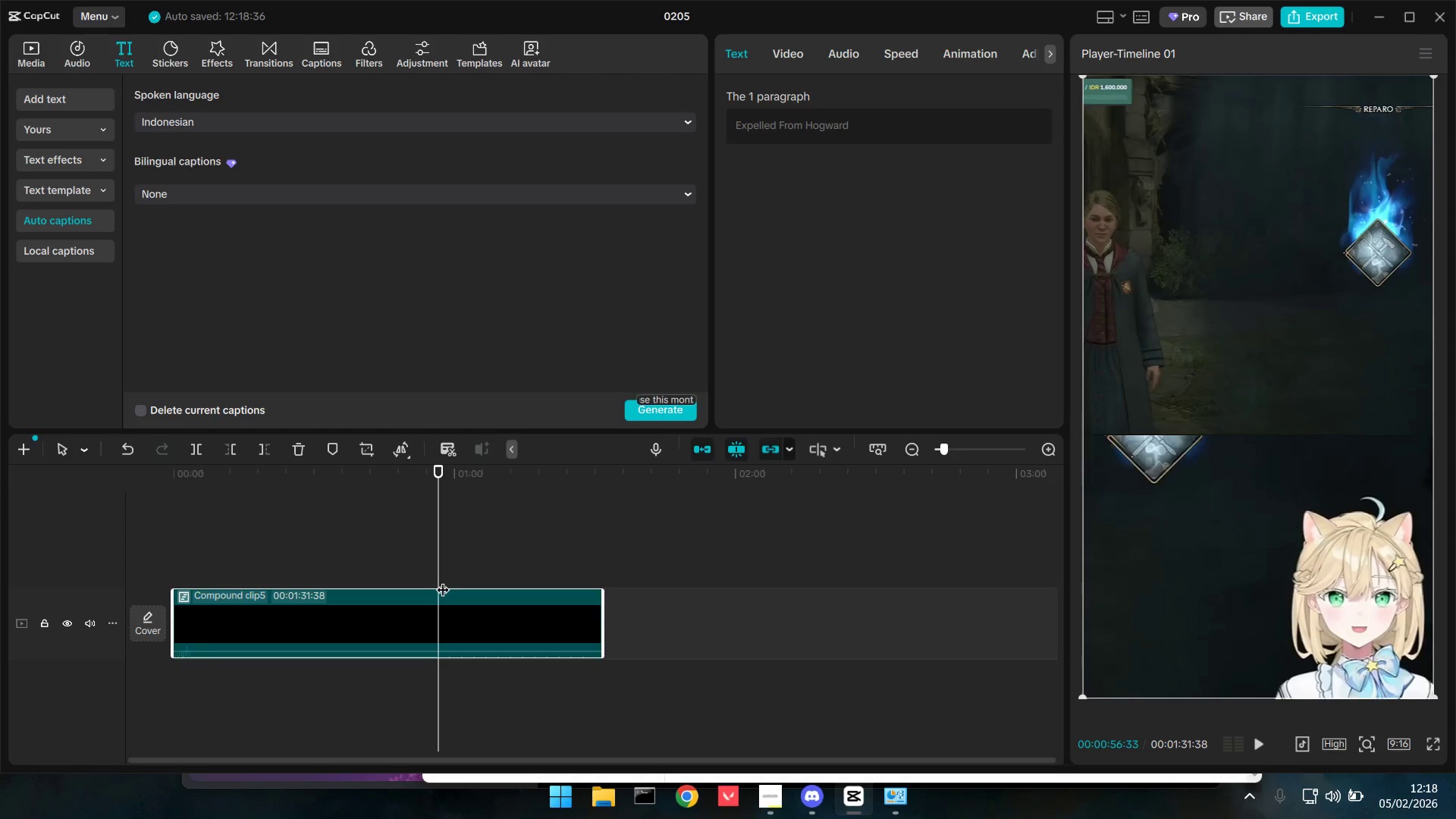 
right_click([422, 629])
 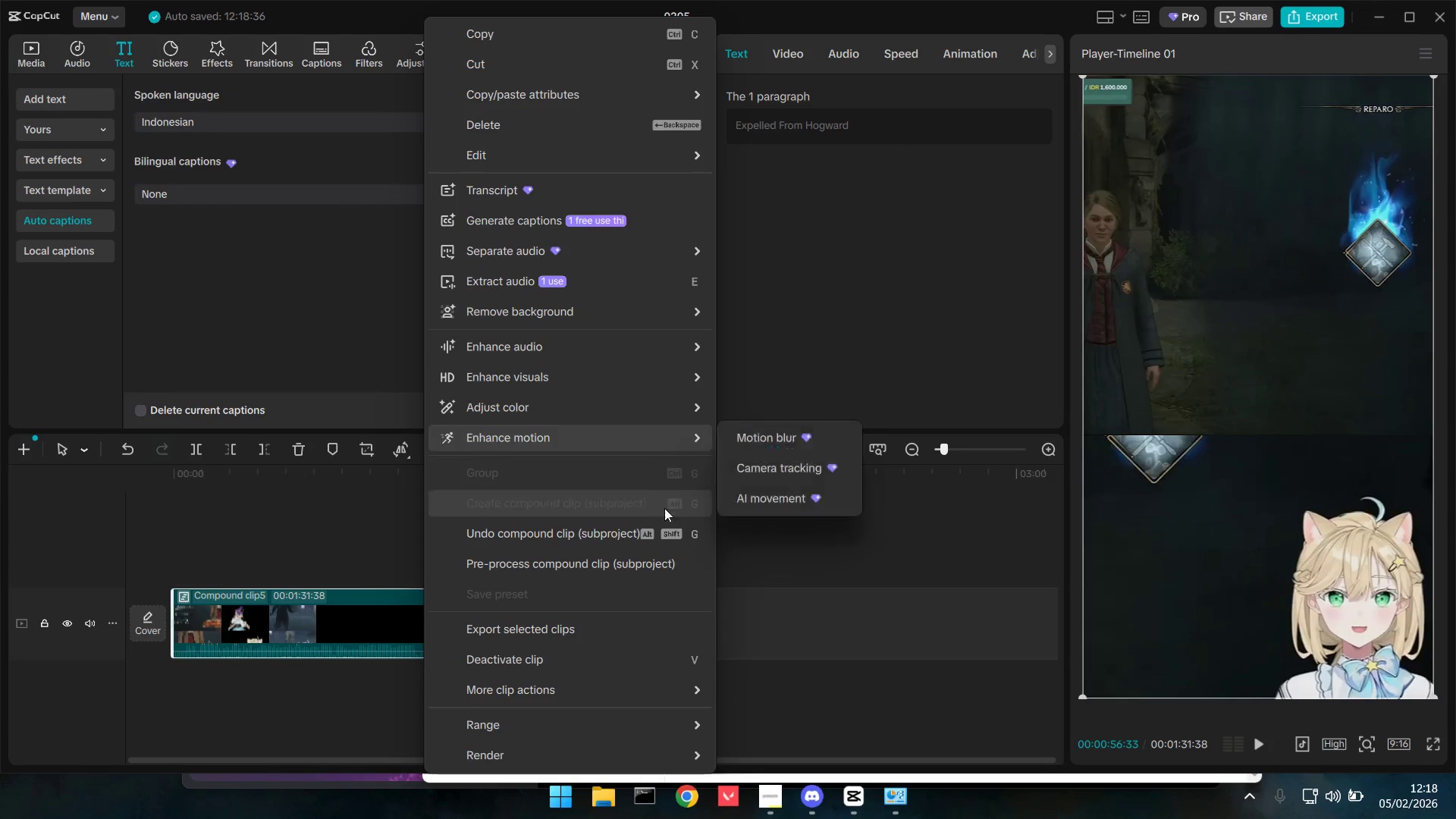 
wait(5.53)
 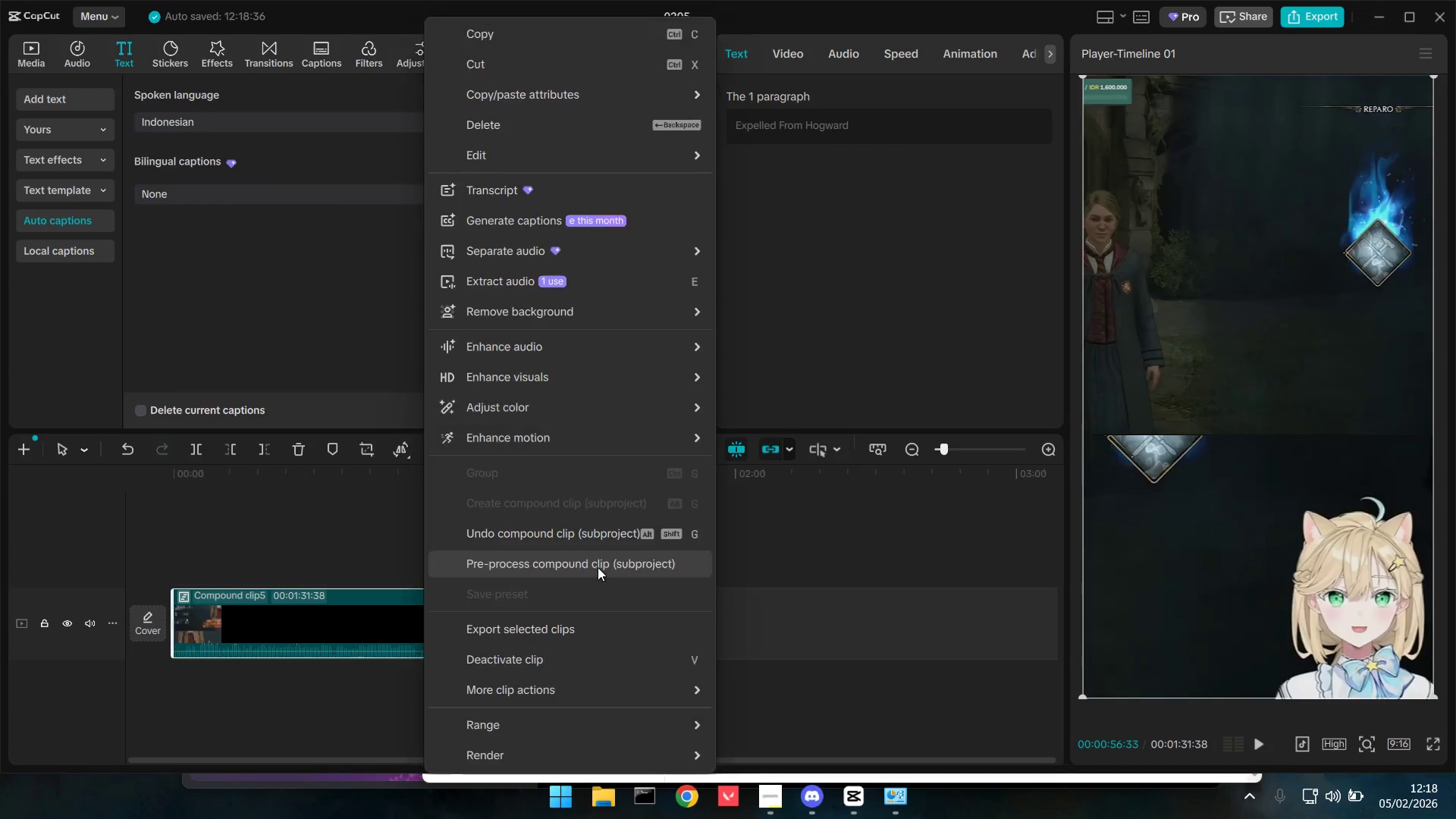 
mouse_move([675, 663])
 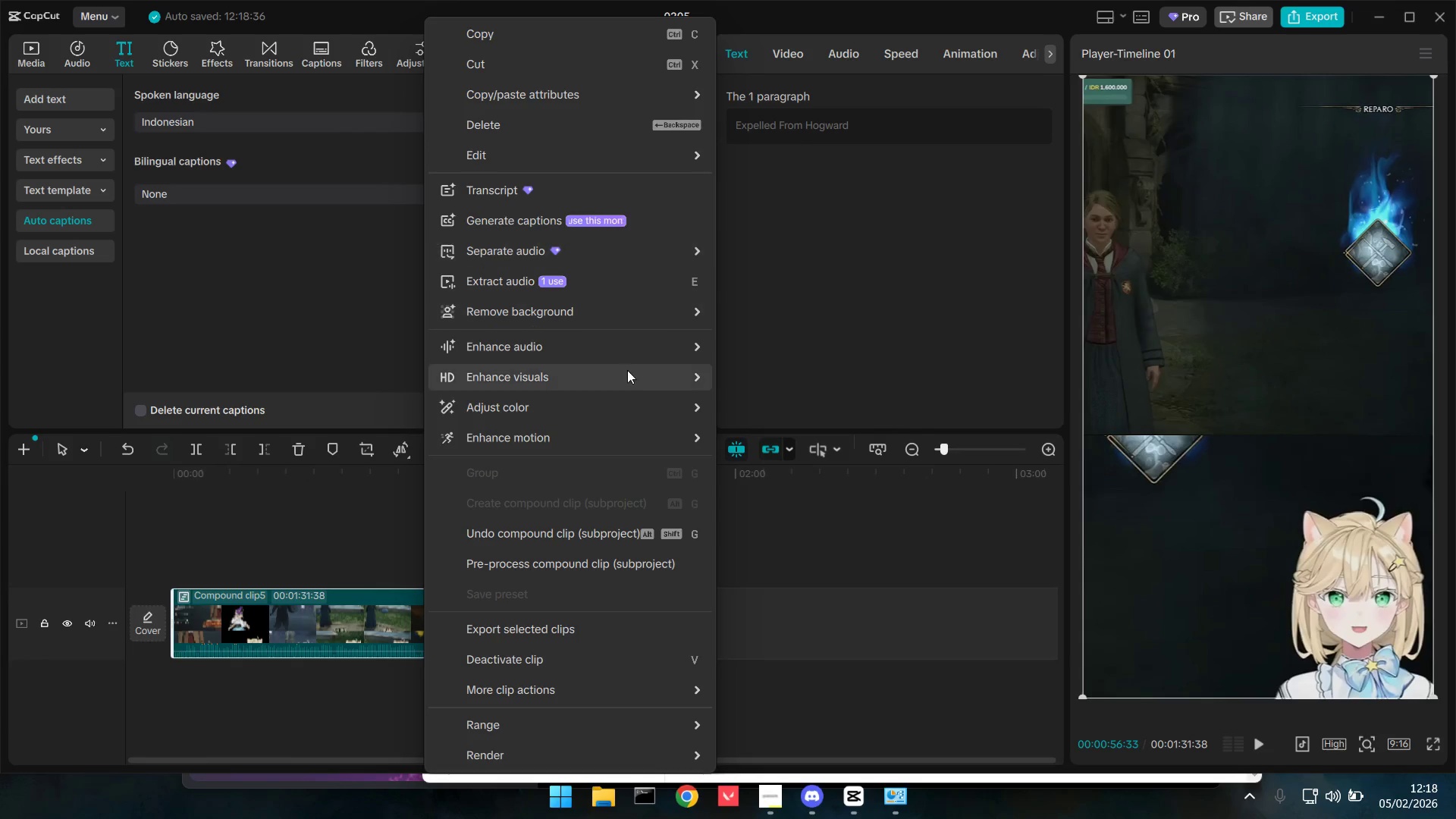 
wait(7.13)
 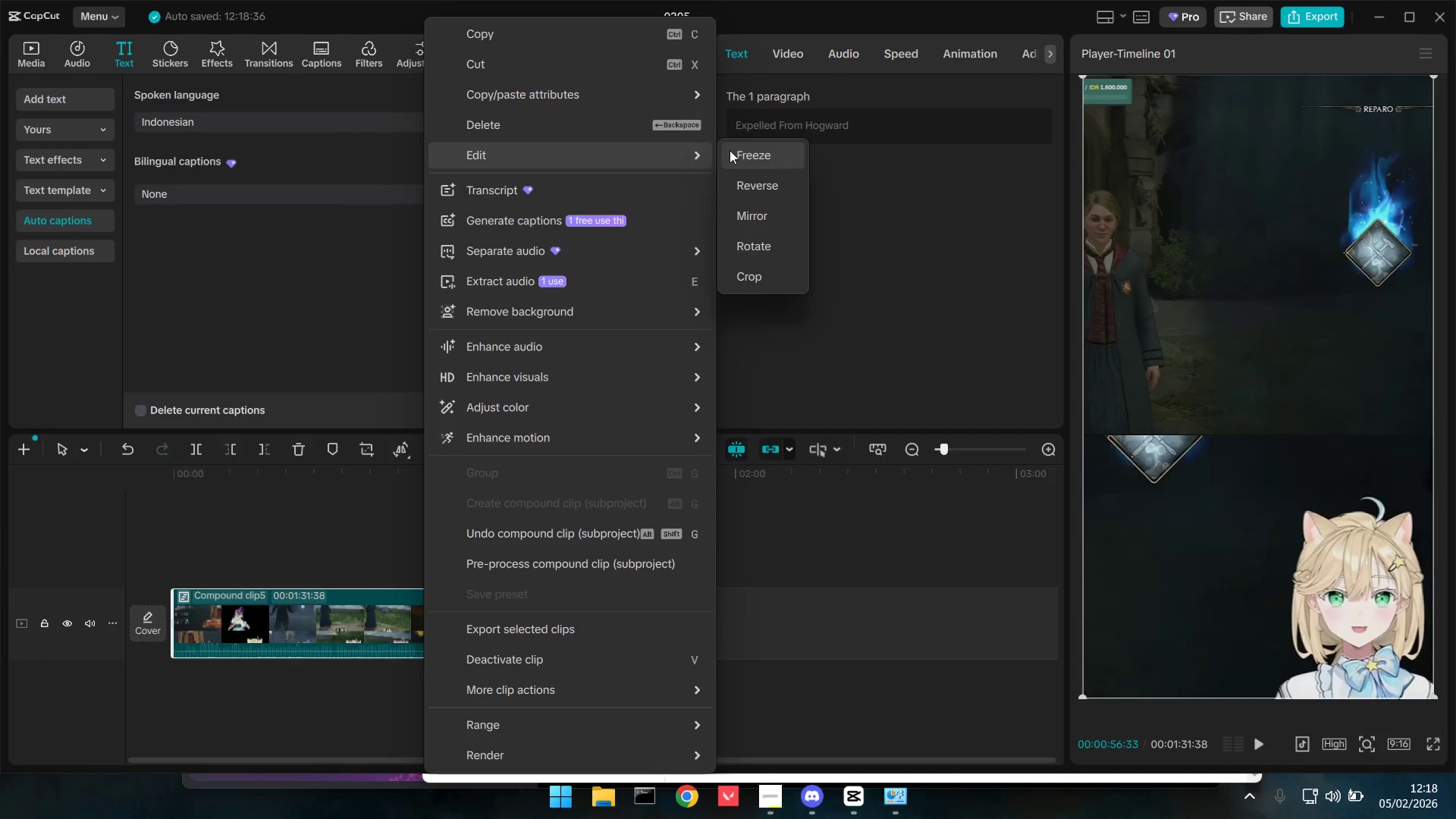 
left_click([628, 565])
 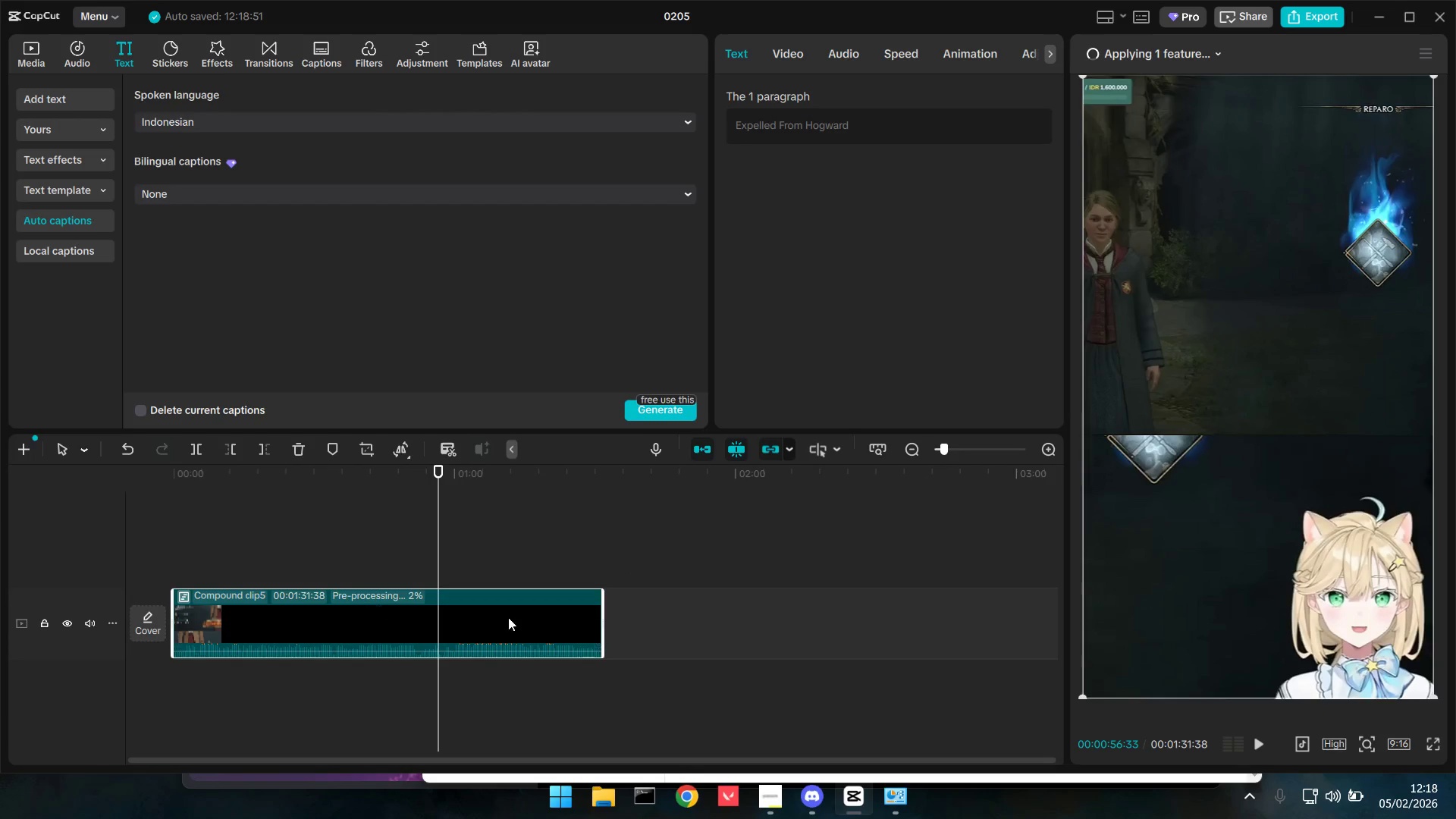 
wait(5.36)
 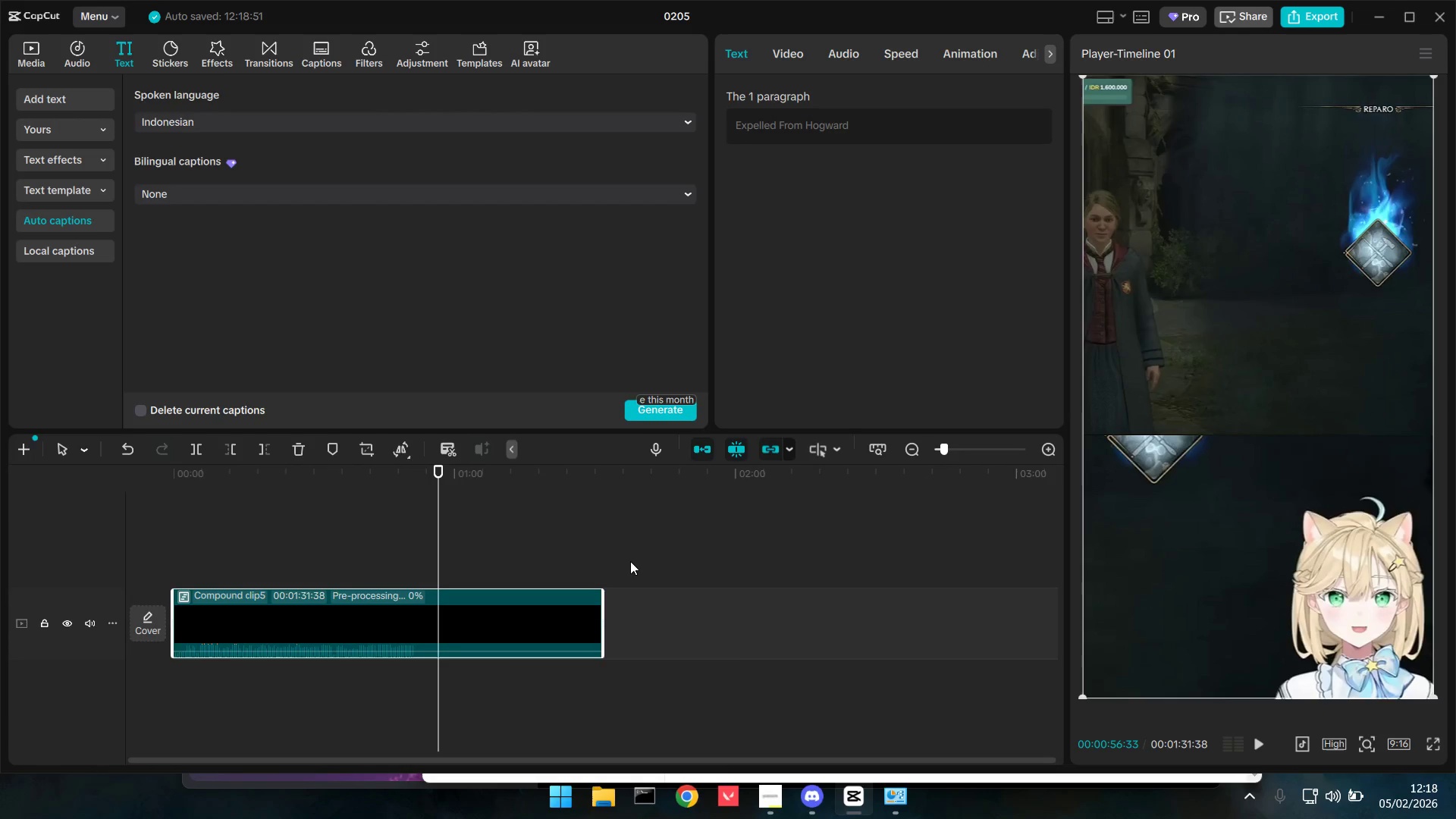 
left_click([1138, 56])
 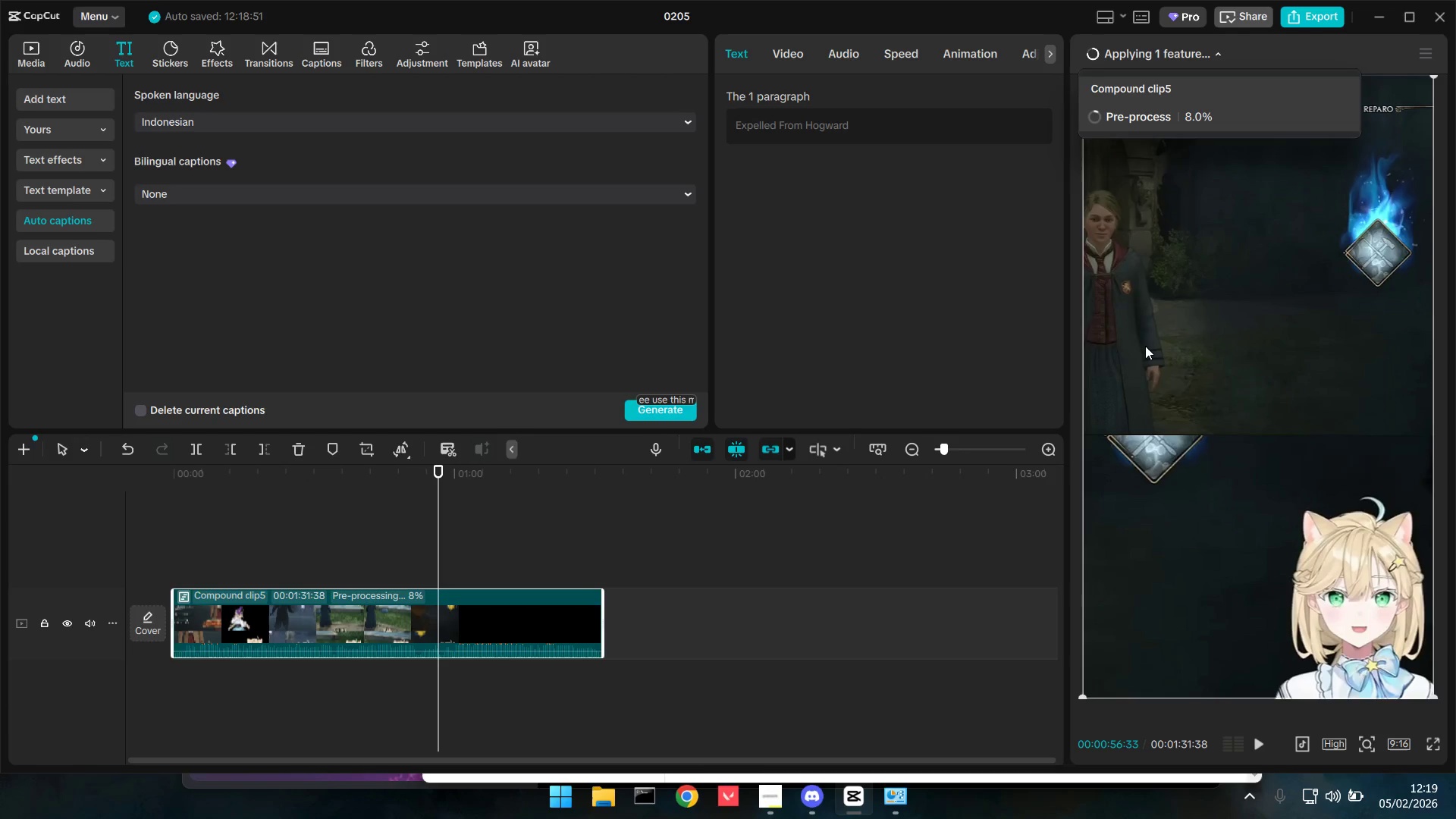 
wait(12.33)
 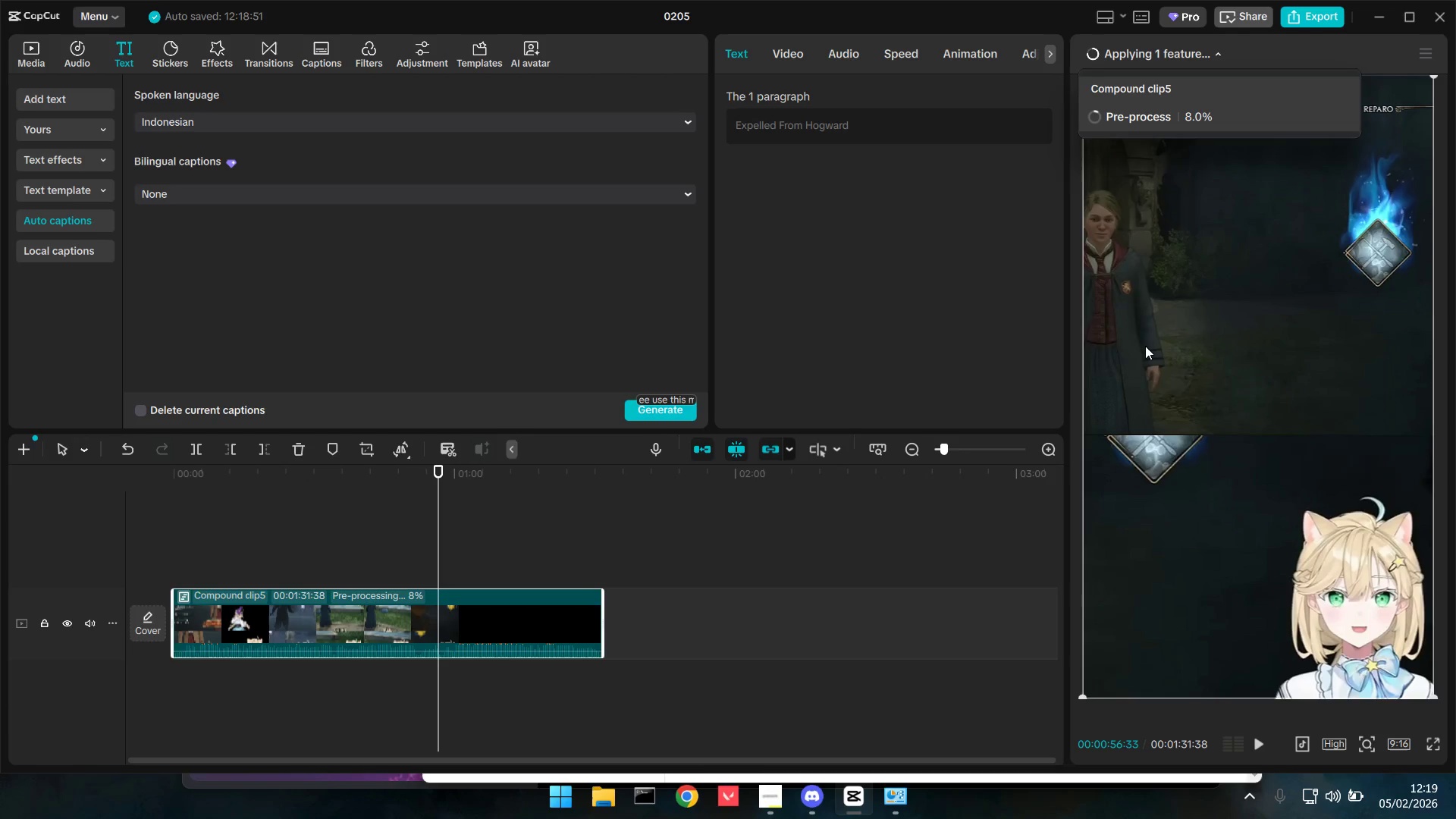 
right_click([967, 801])
 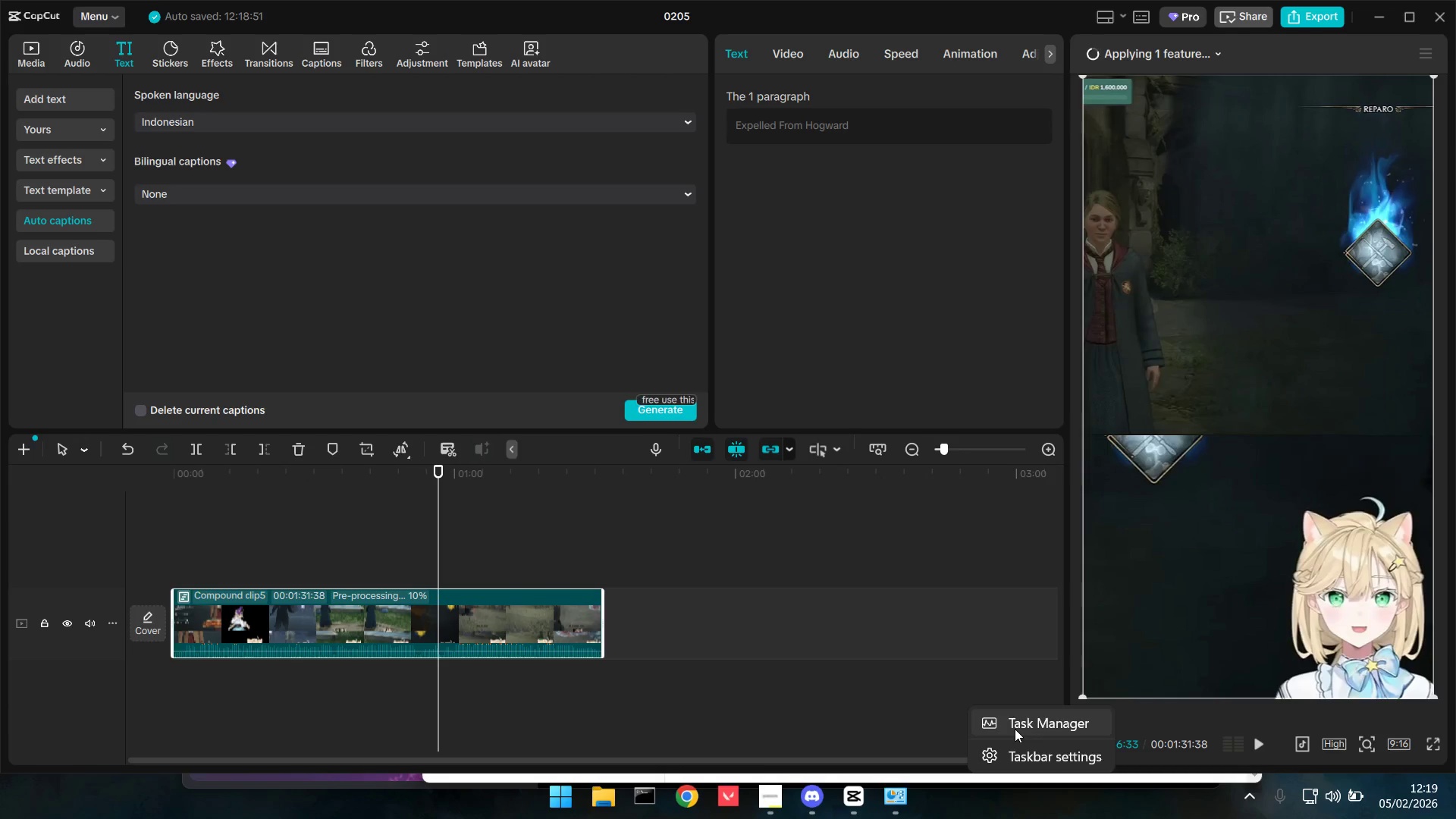 
left_click([1015, 729])
 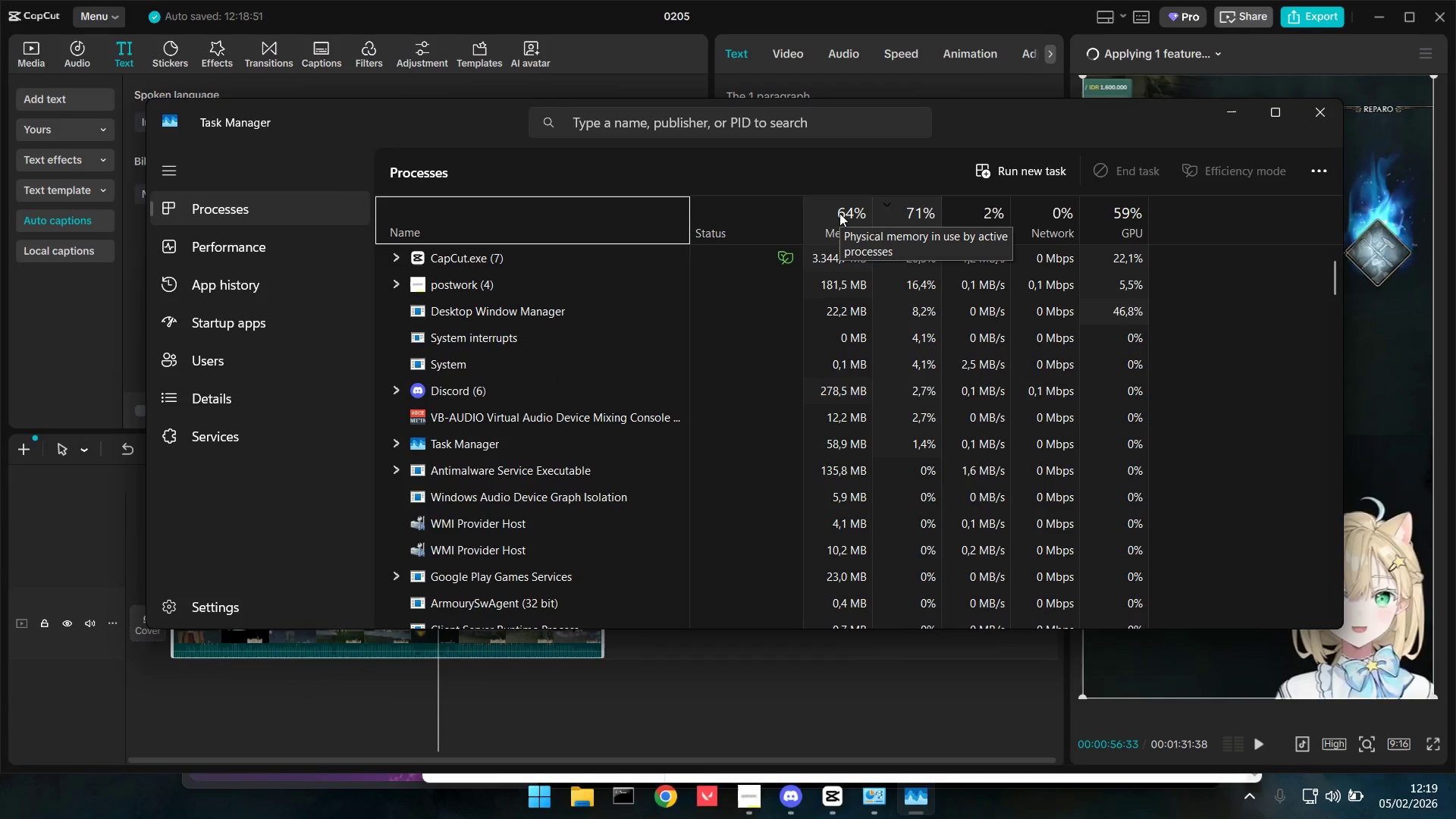 
wait(27.97)
 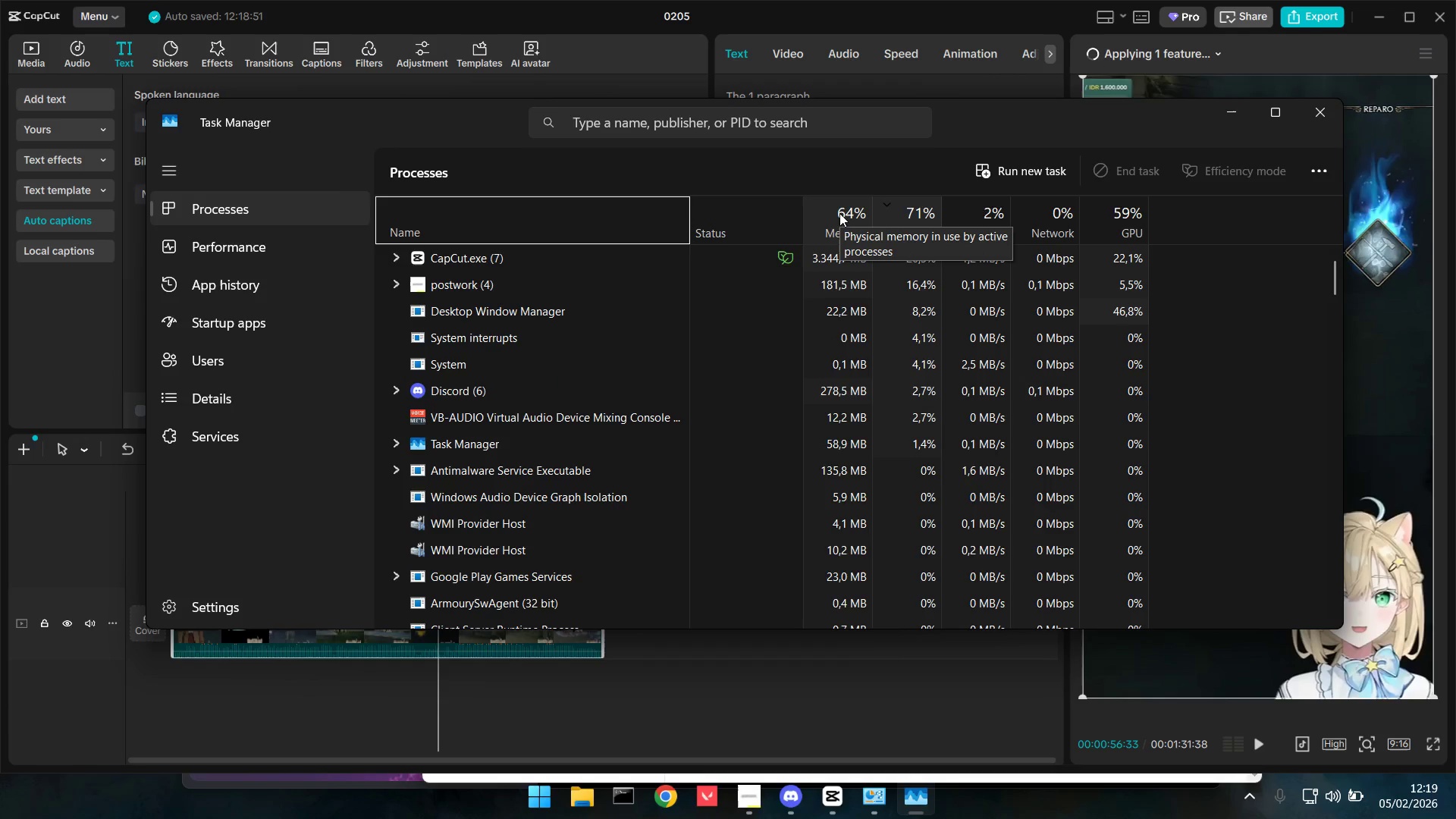 
left_click([808, 20])
 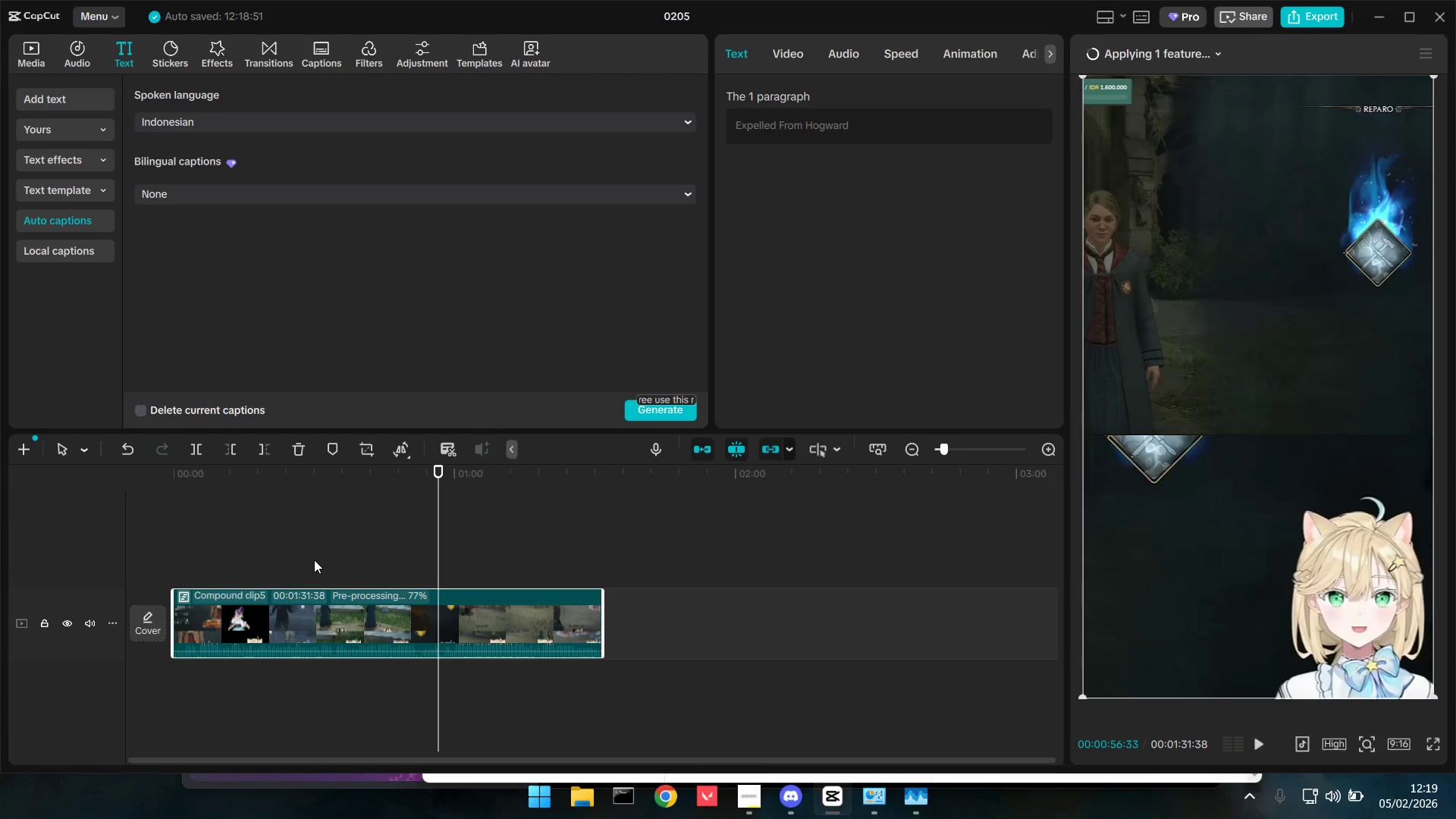 
wait(6.88)
 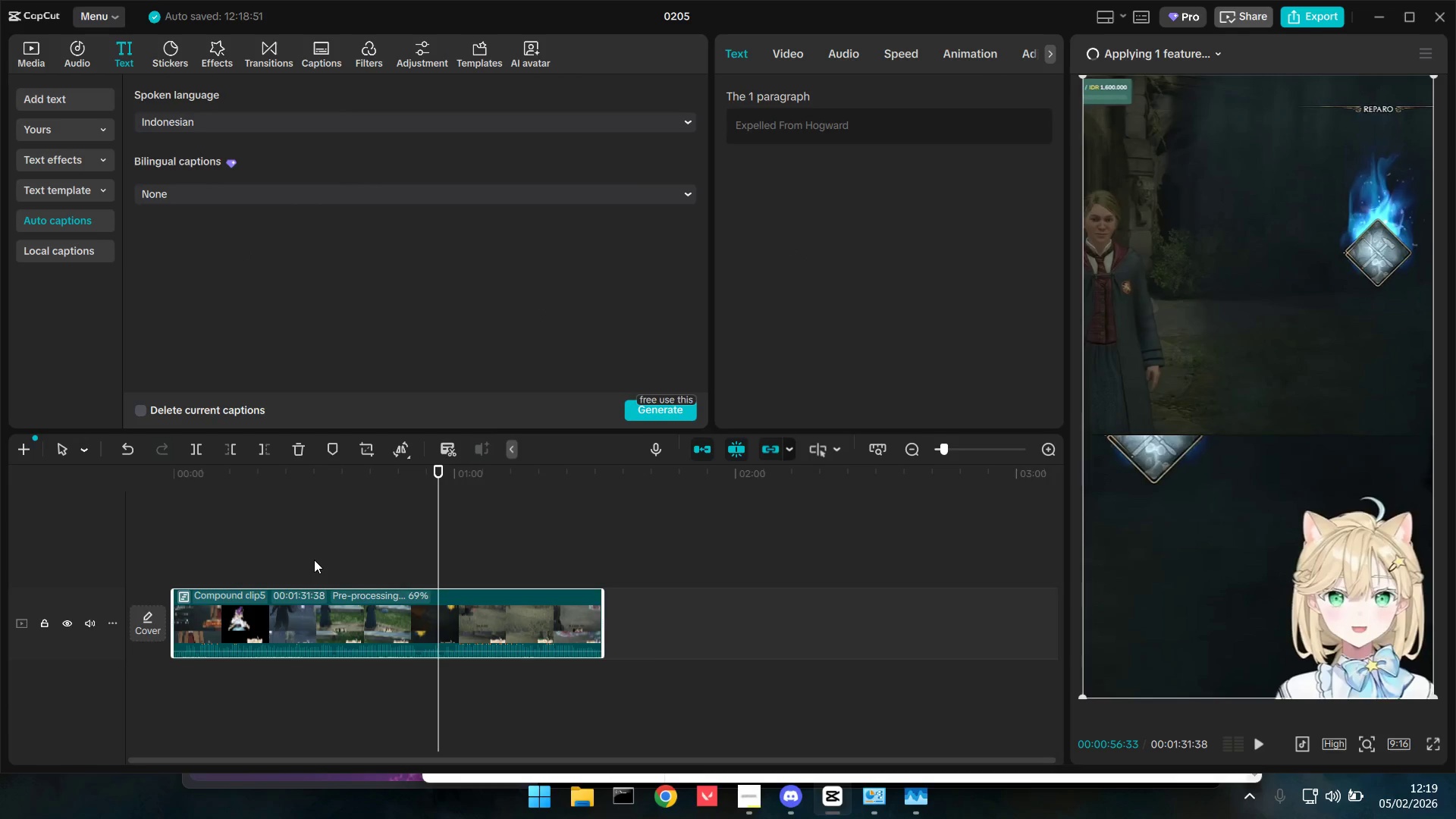 
left_click([188, 545])
 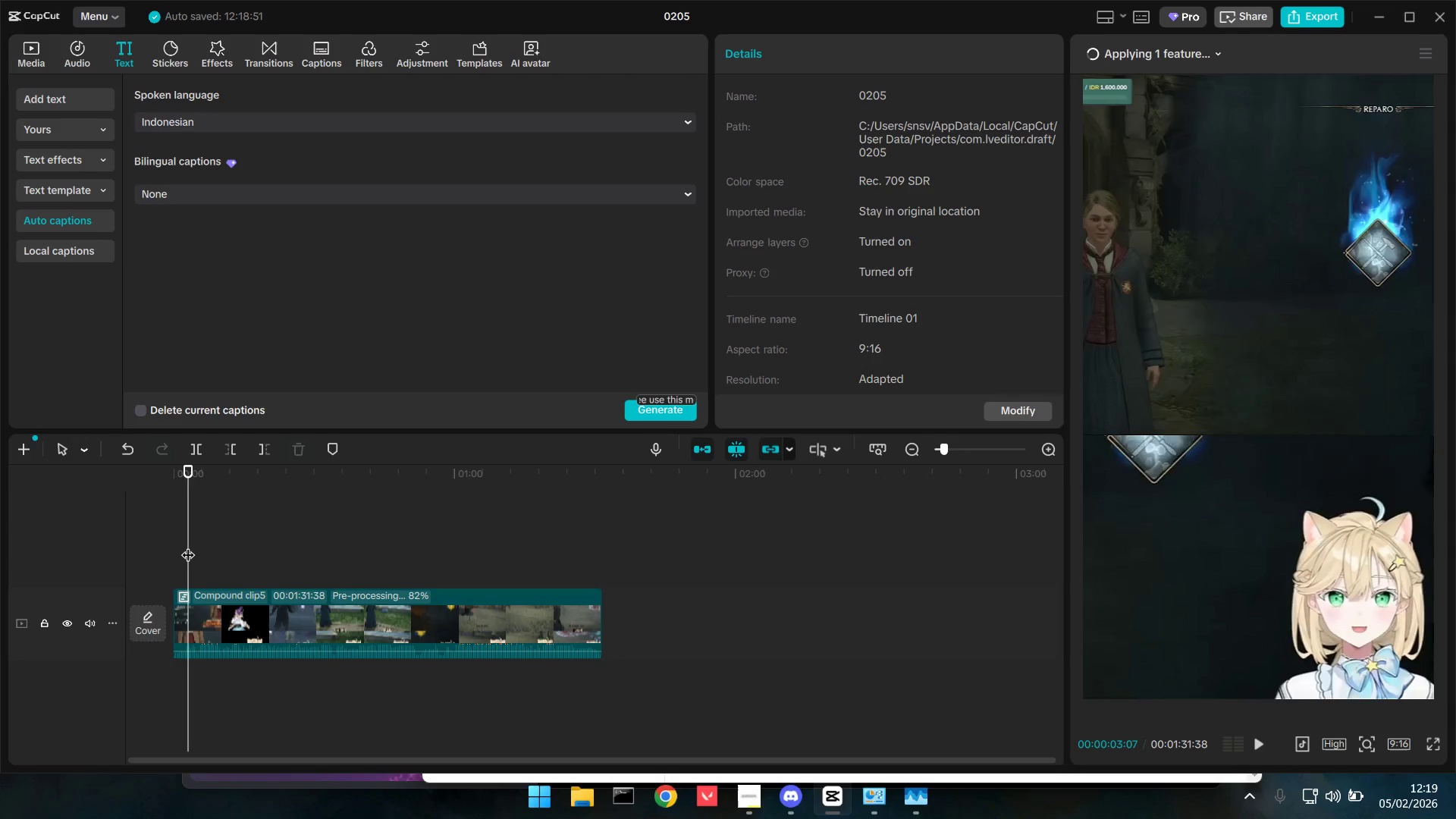 
left_click_drag(start_coordinate=[188, 545], to_coordinate=[133, 549])
 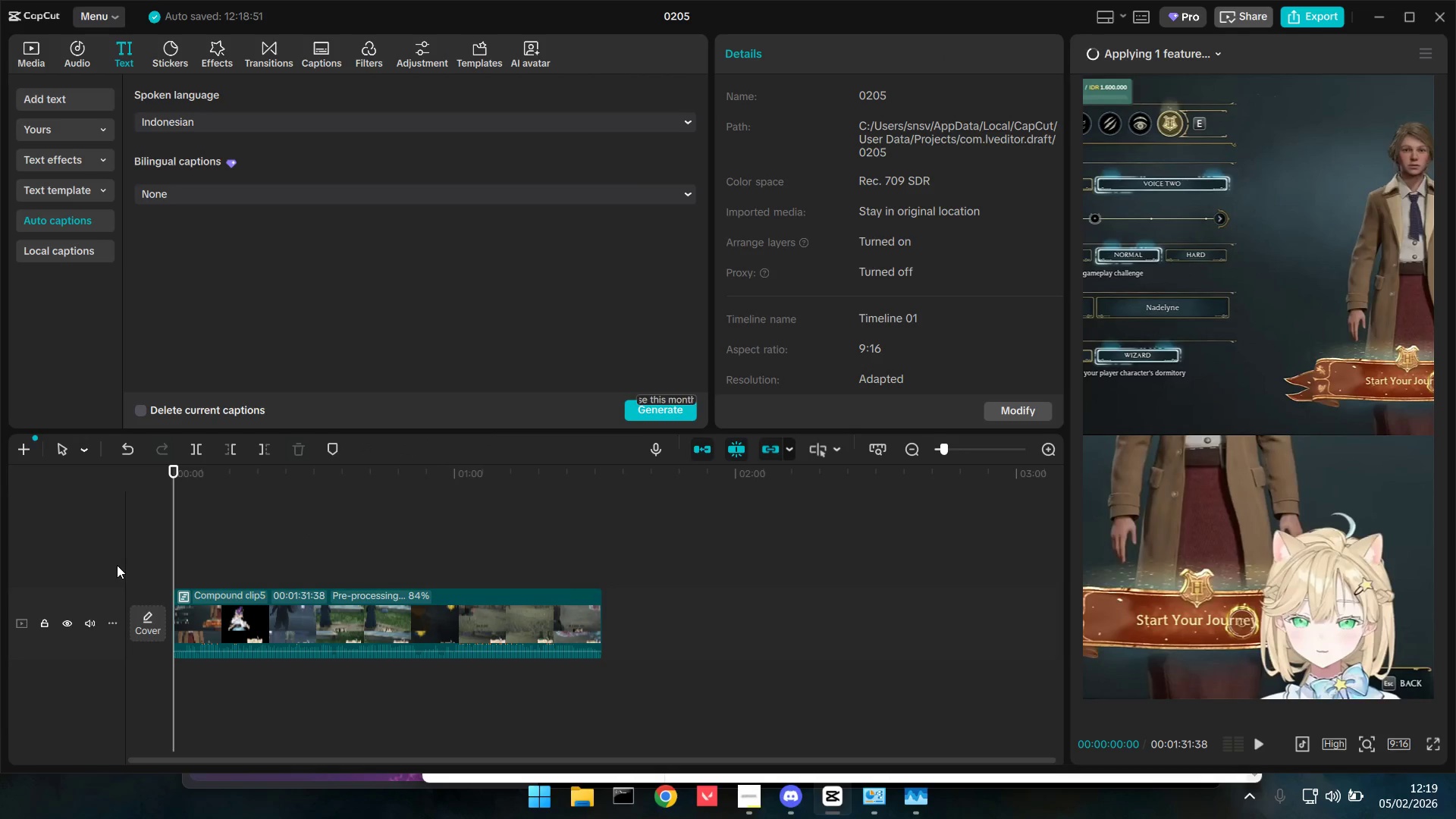 
key(Space)
 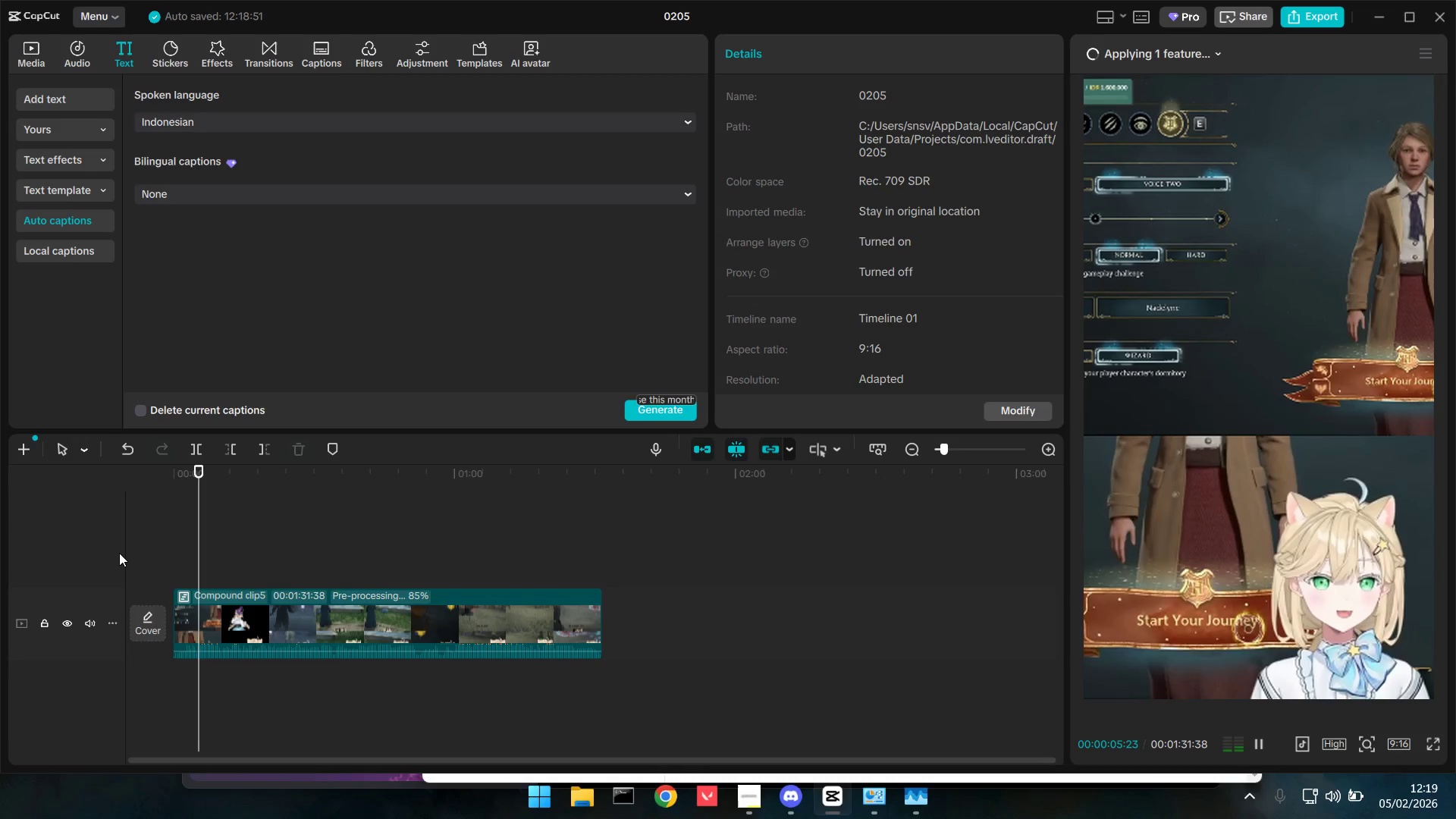 
wait(10.36)
 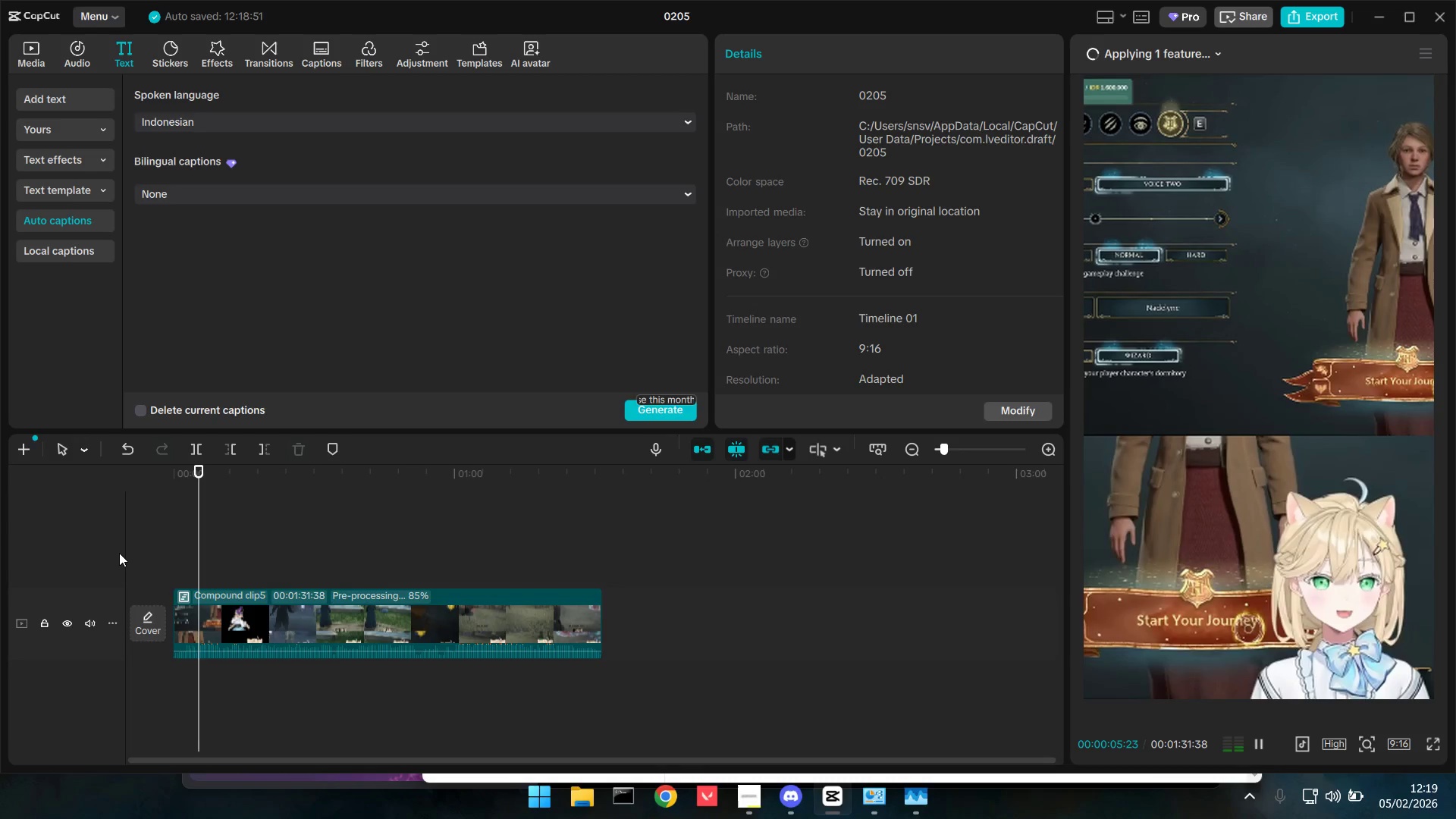 
key(Space)
 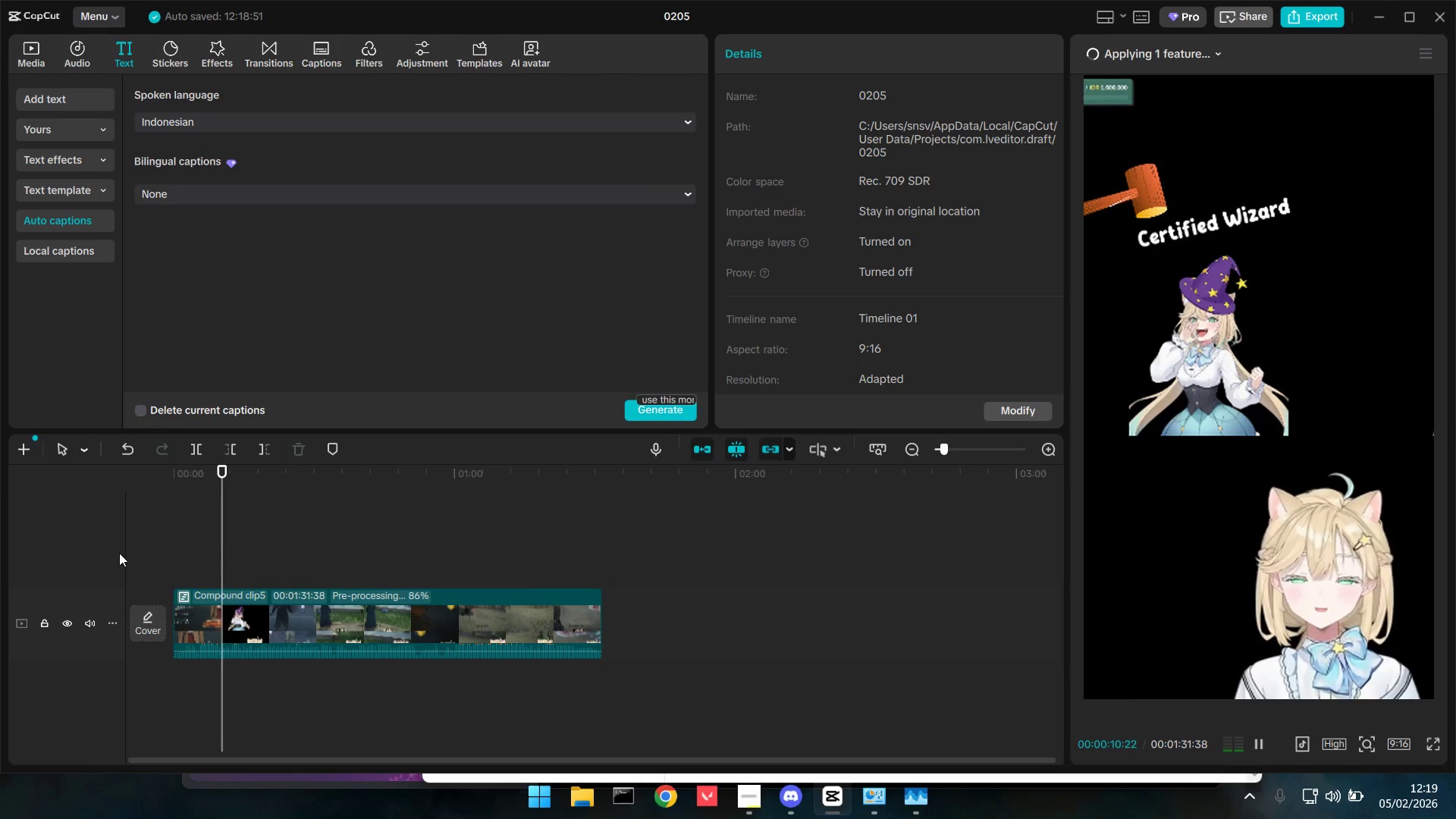 
key(Space)
 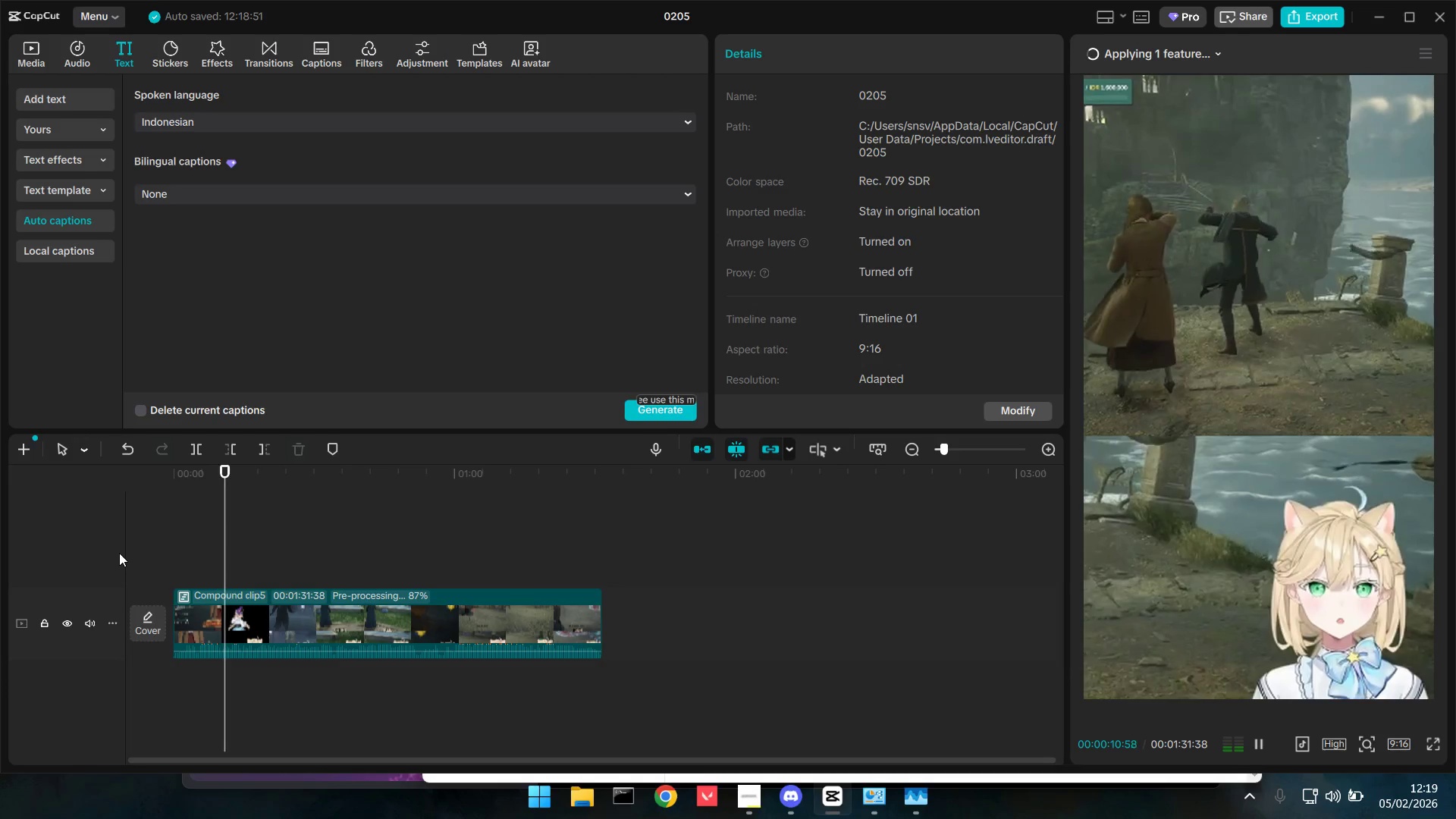 
key(Space)
 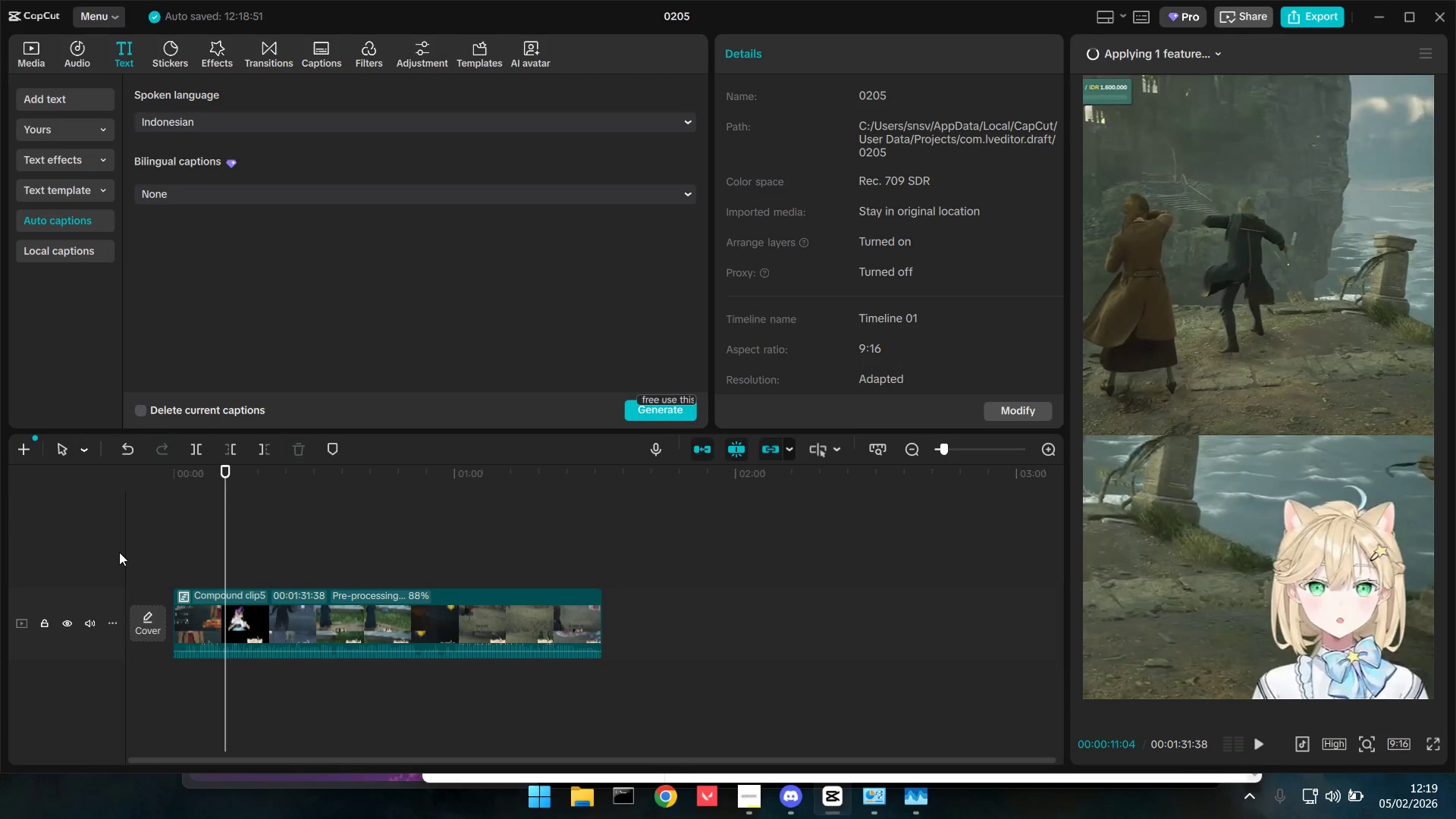 
key(Space)
 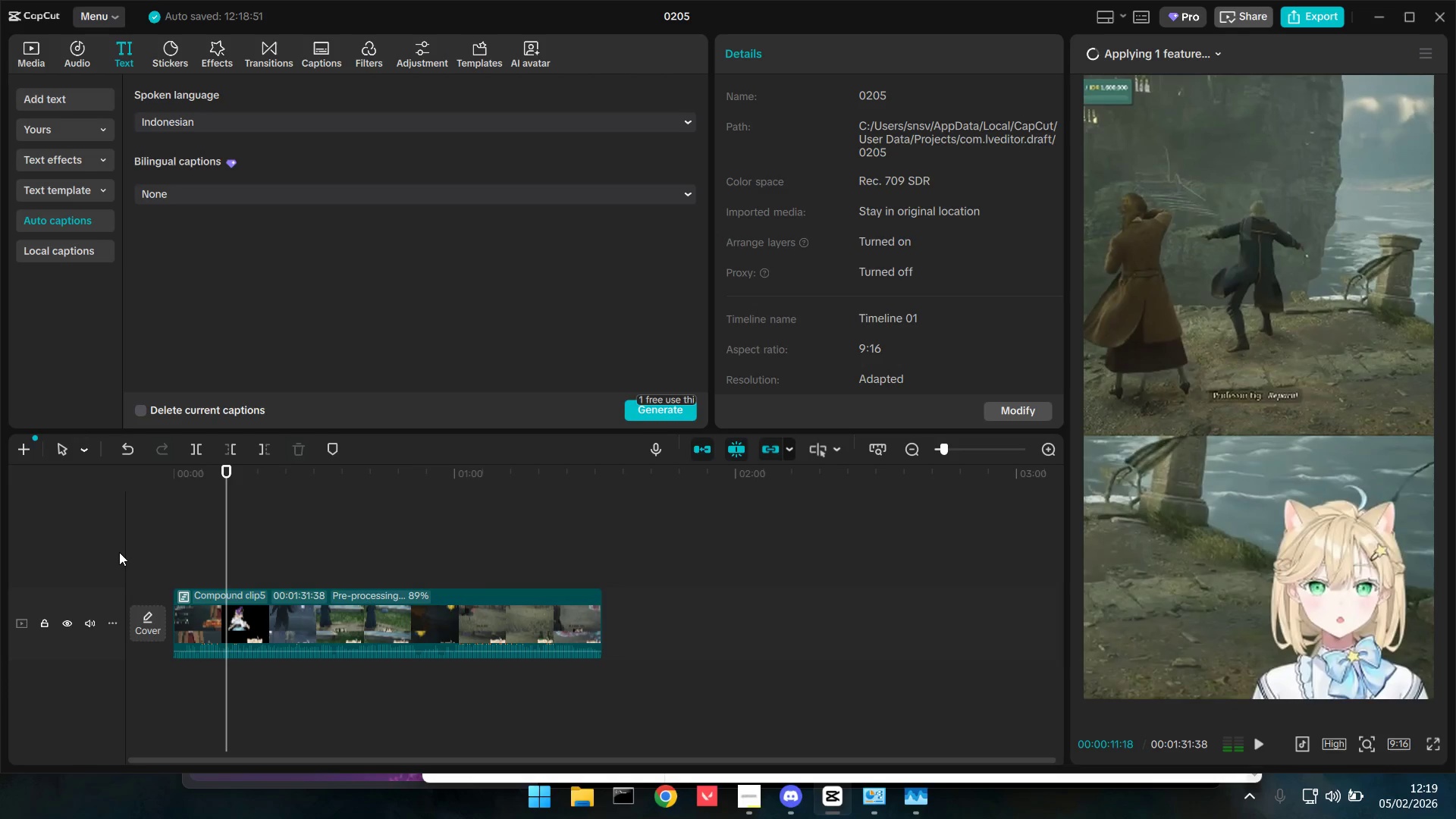 
key(Space)
 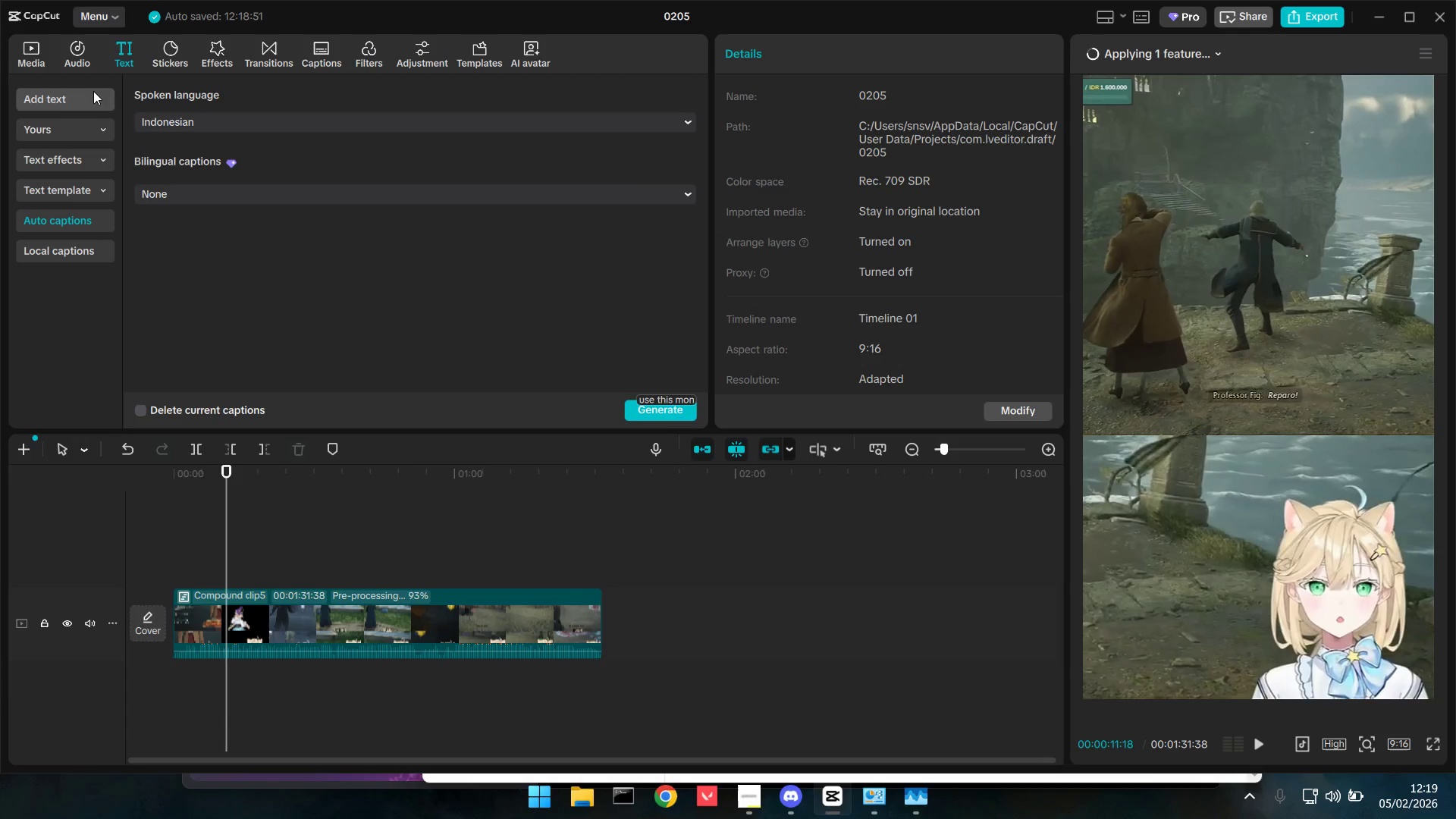 
left_click([54, 96])
 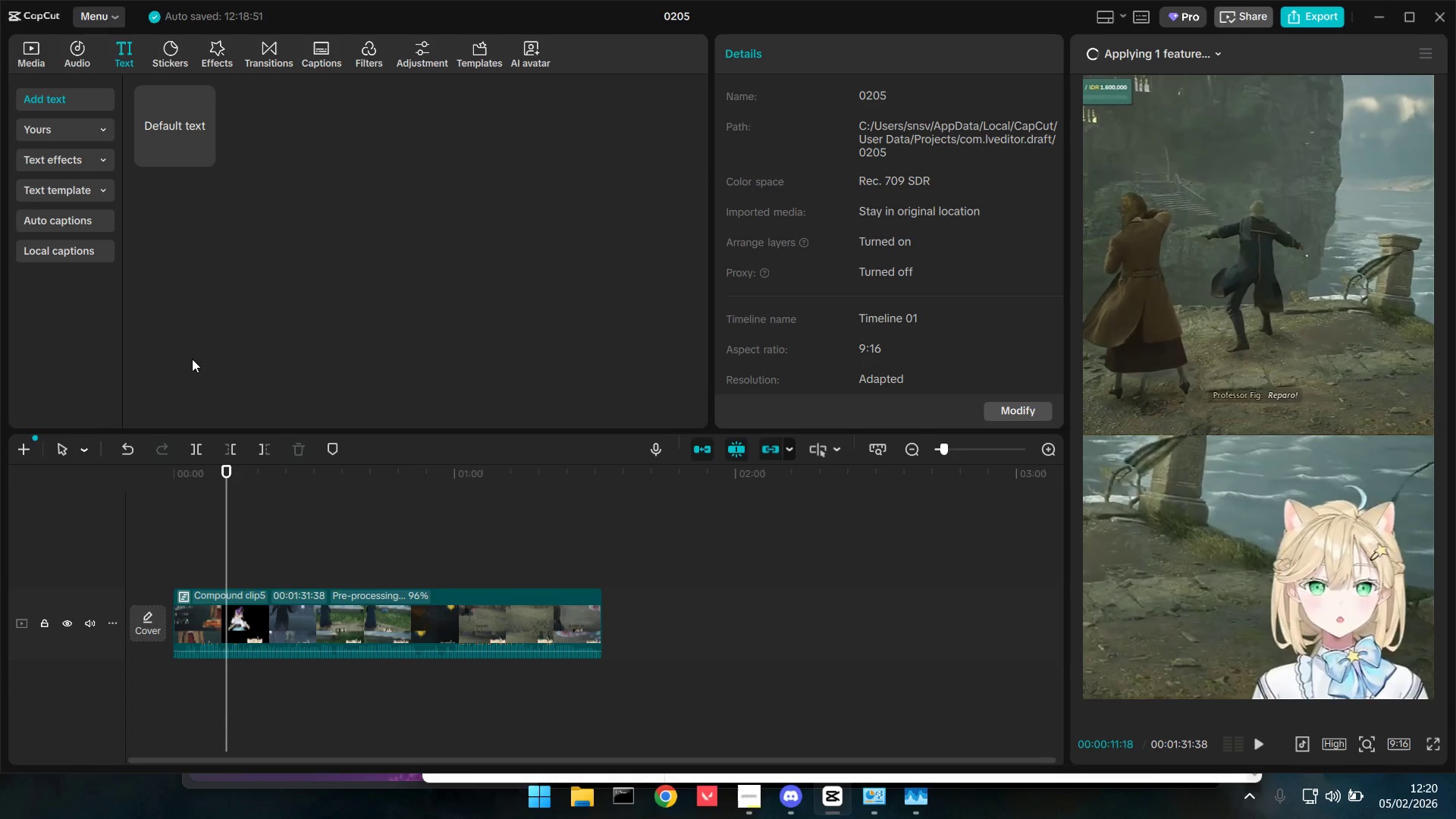 
hold_key(key=ControlLeft, duration=1.02)
scroll: coordinate [240, 544], scroll_direction: up, amount: 11.0
 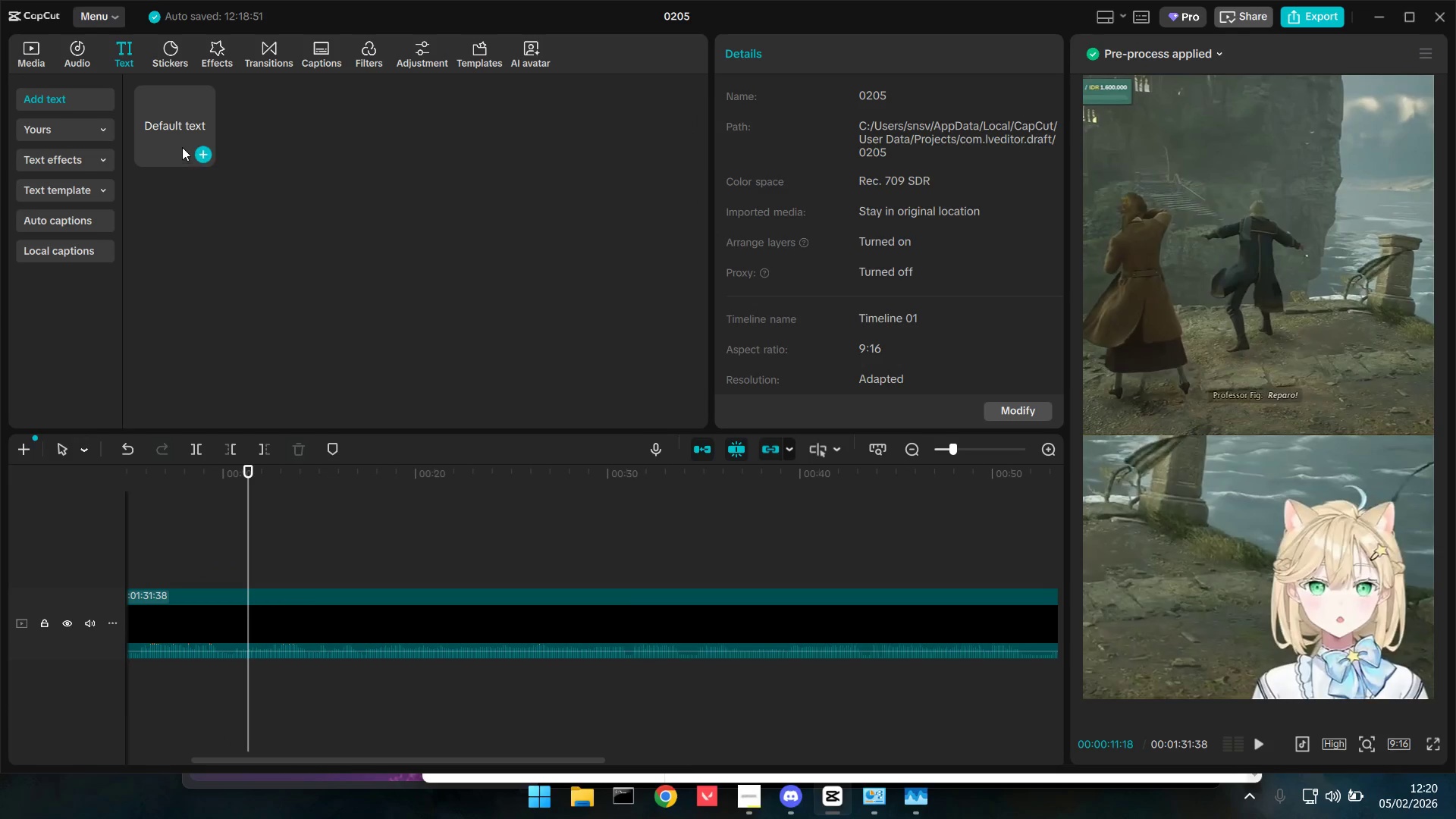 
left_click_drag(start_coordinate=[181, 147], to_coordinate=[248, 576])
 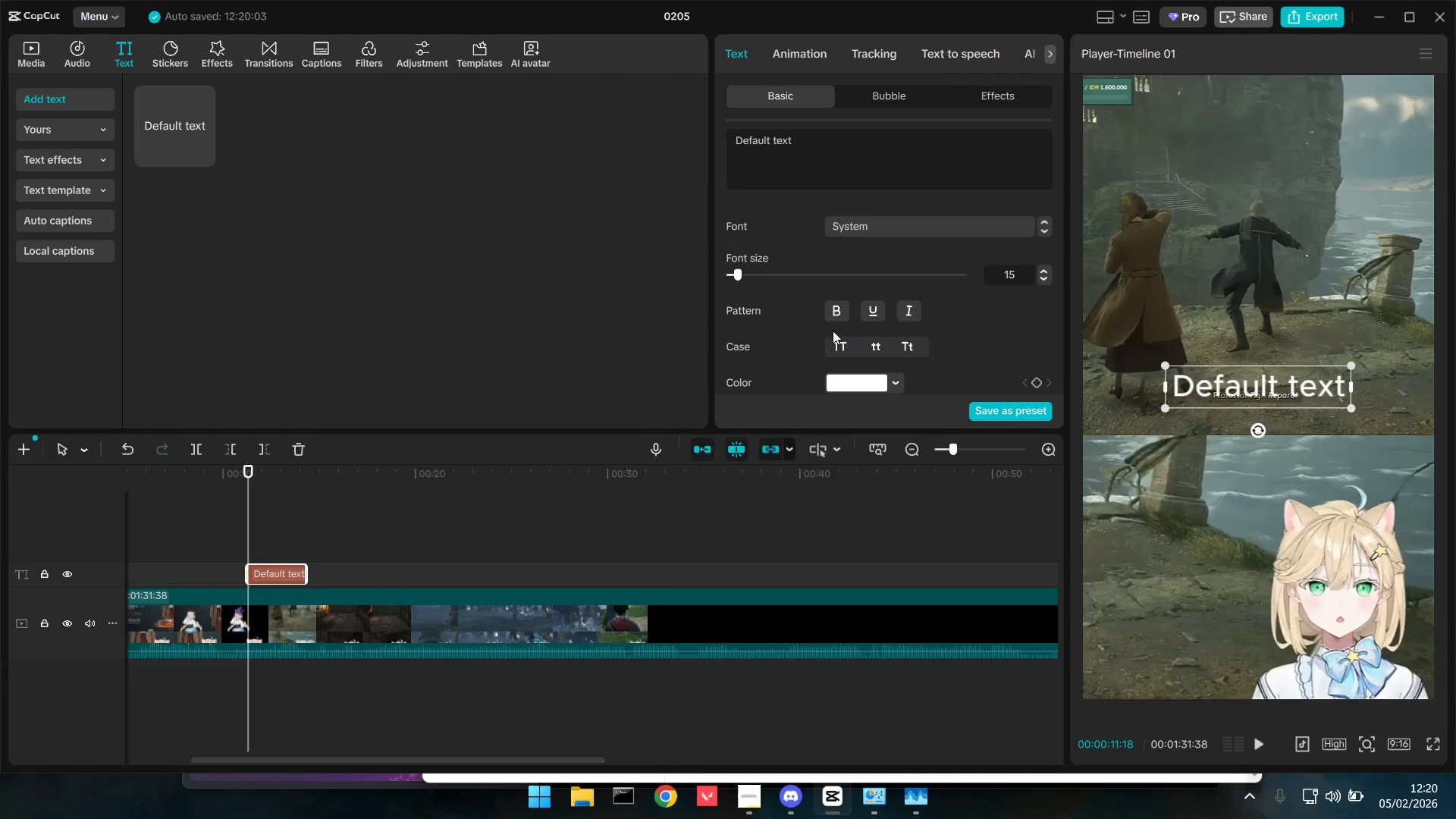 
left_click_drag(start_coordinate=[826, 155], to_coordinate=[553, 126])
 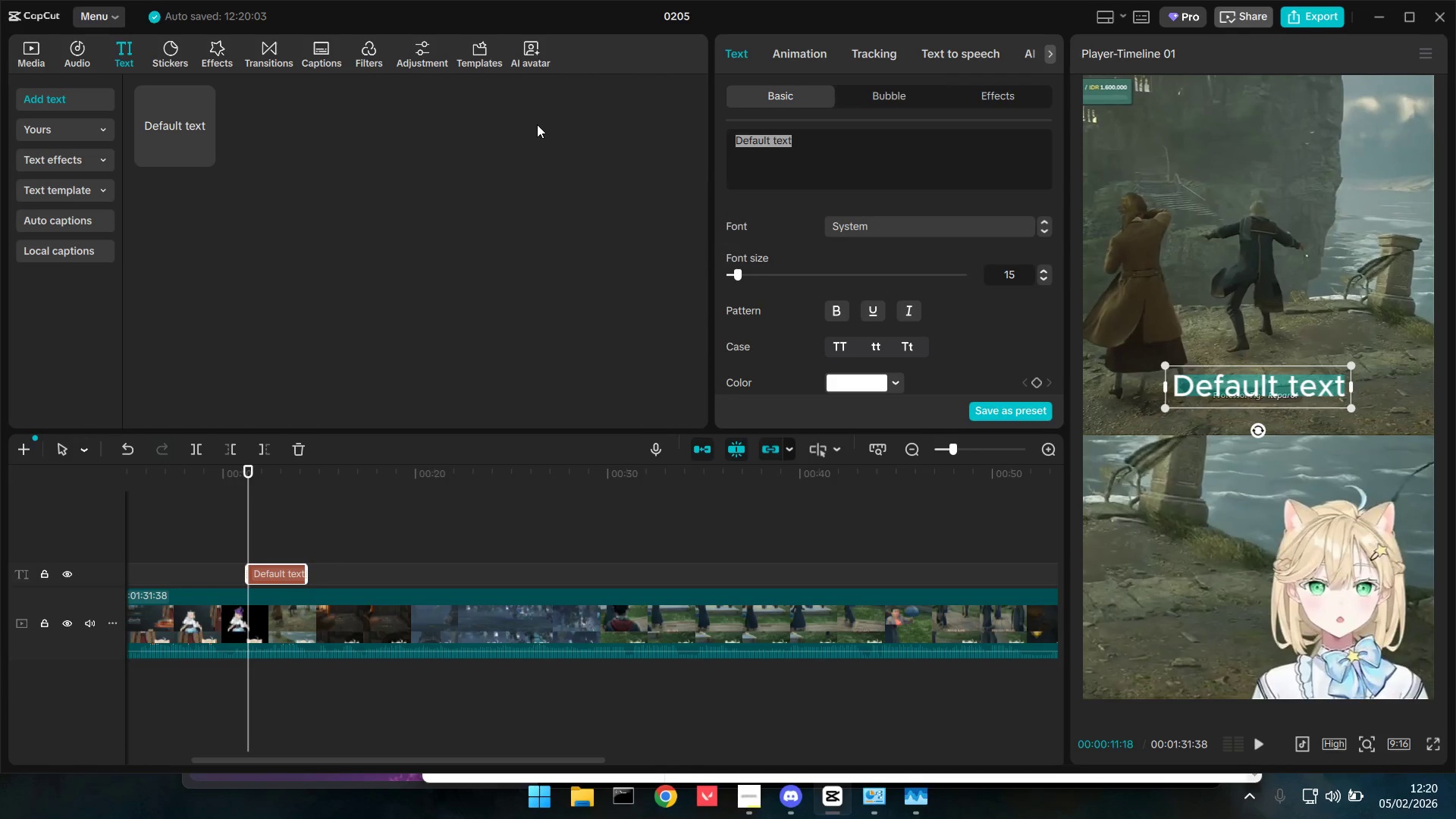 
type(Repao)
 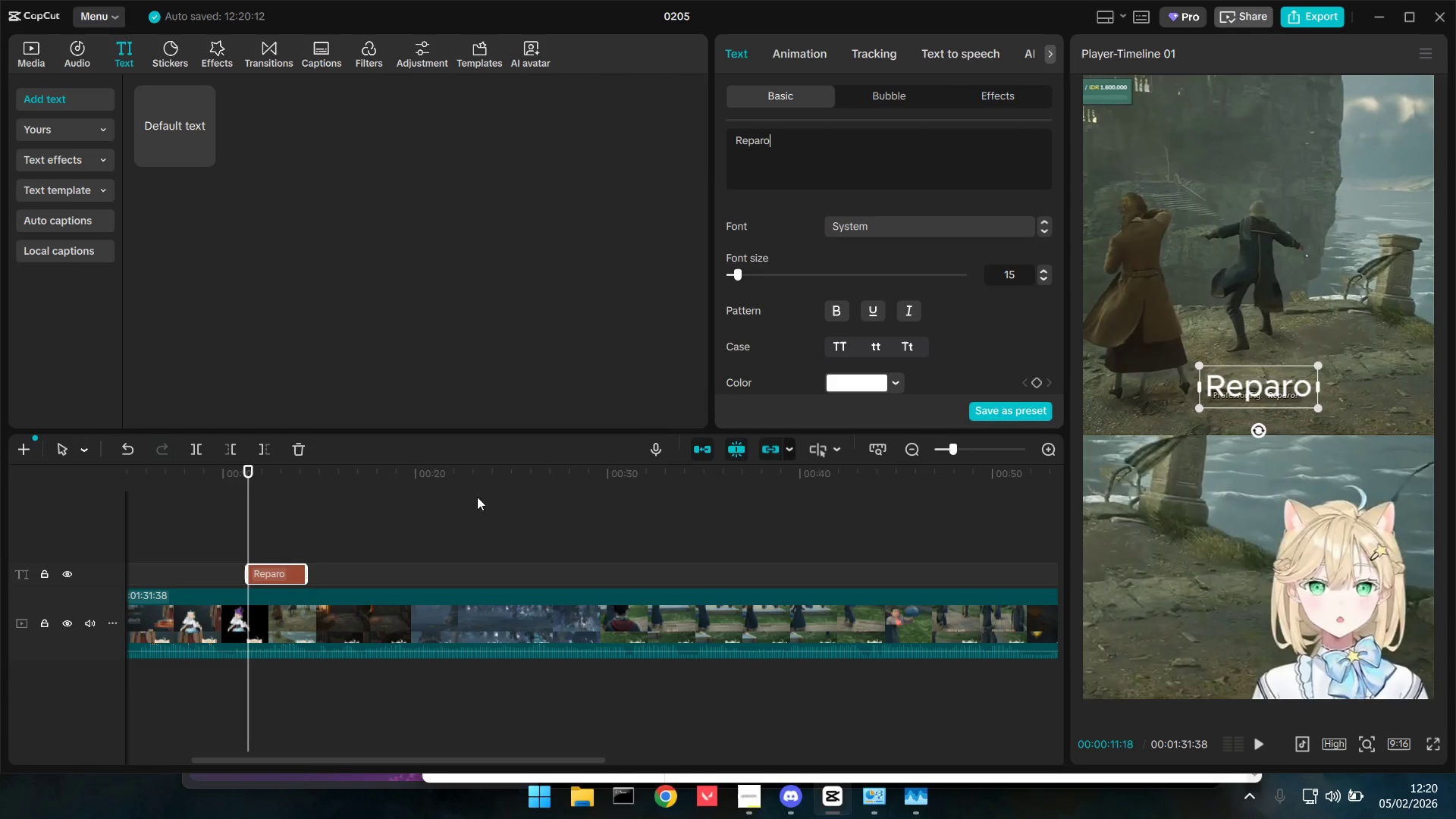 
key(Space)
 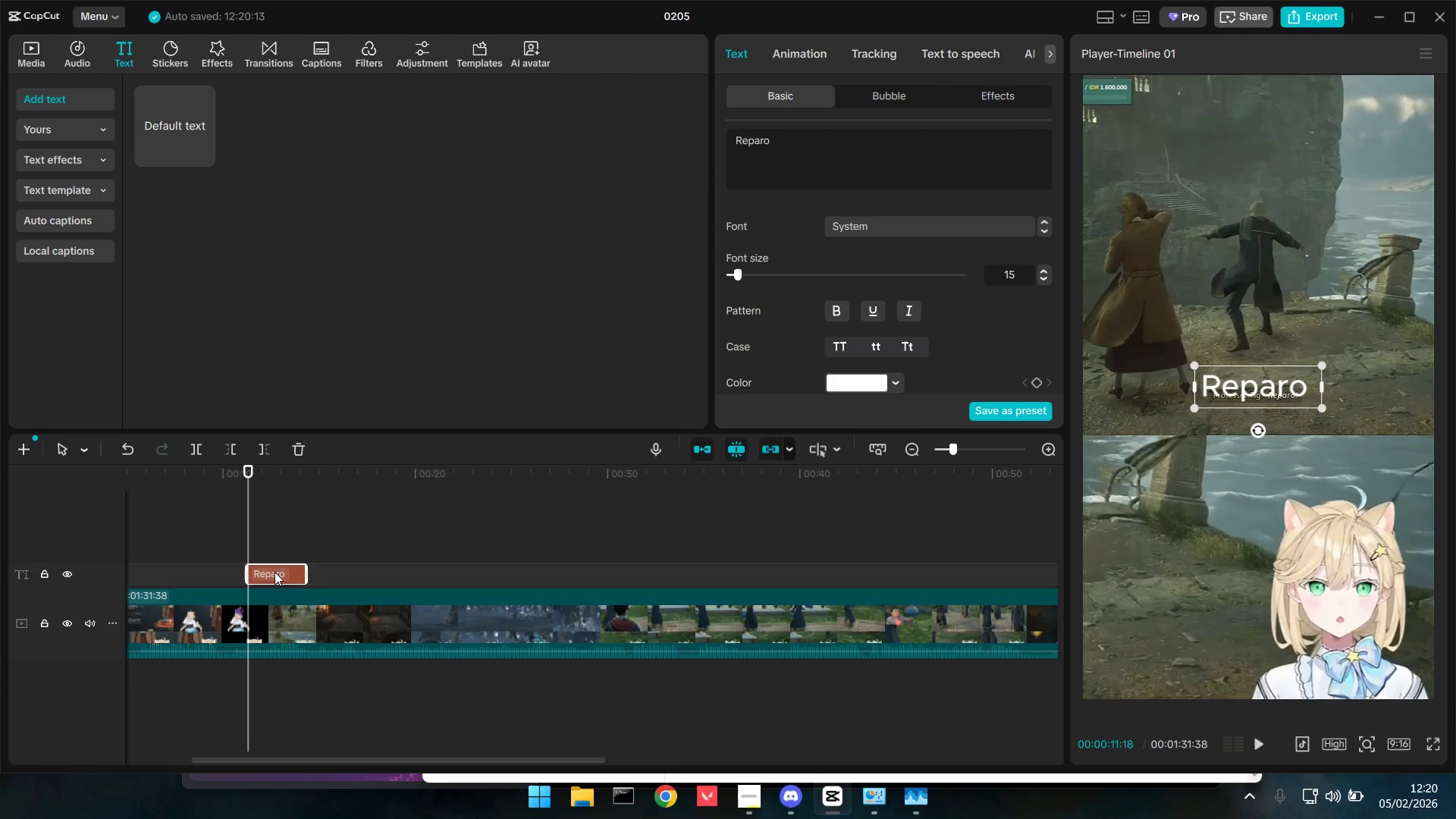 
key(Backspace)
 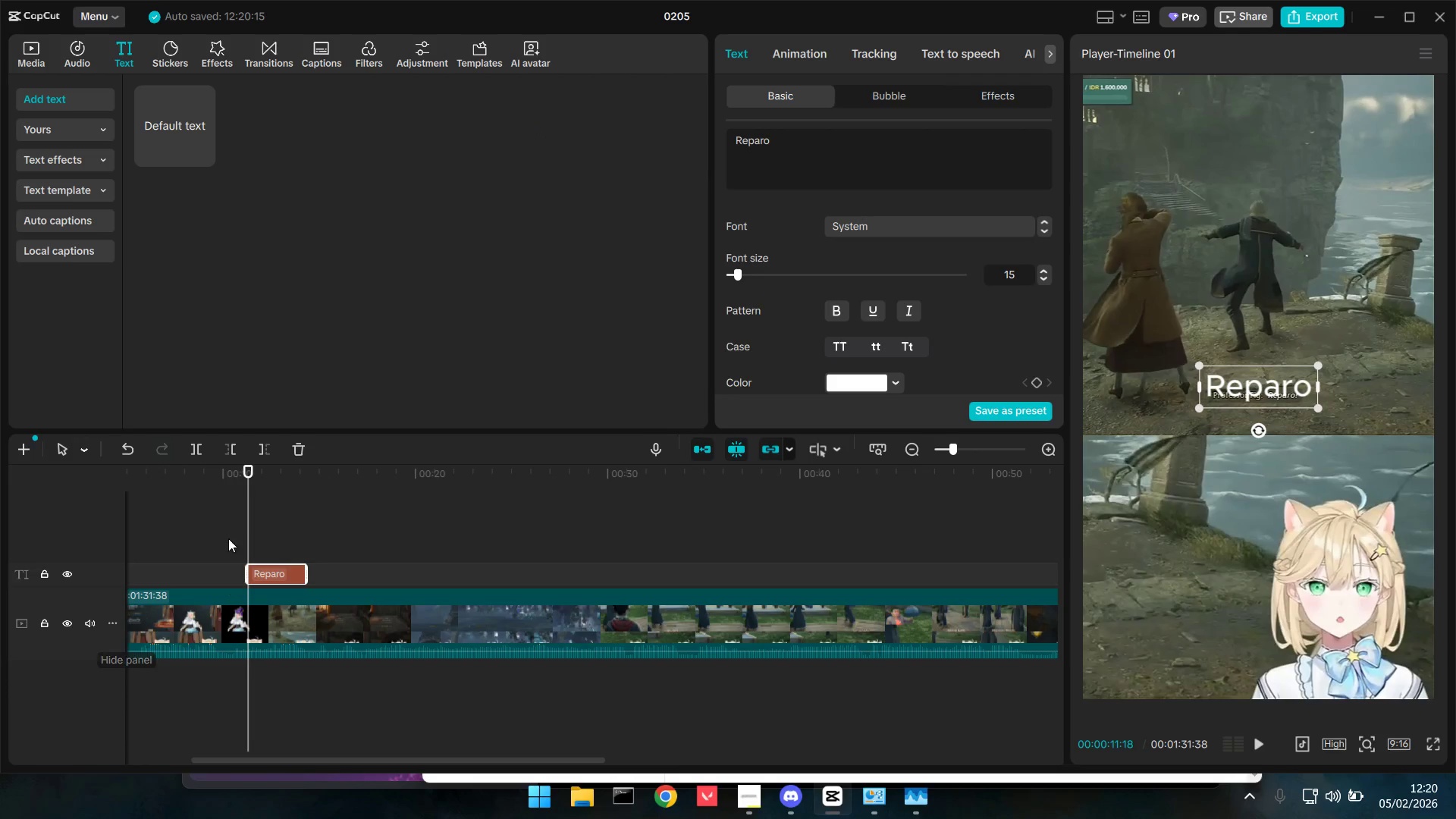 
left_click([237, 531])
 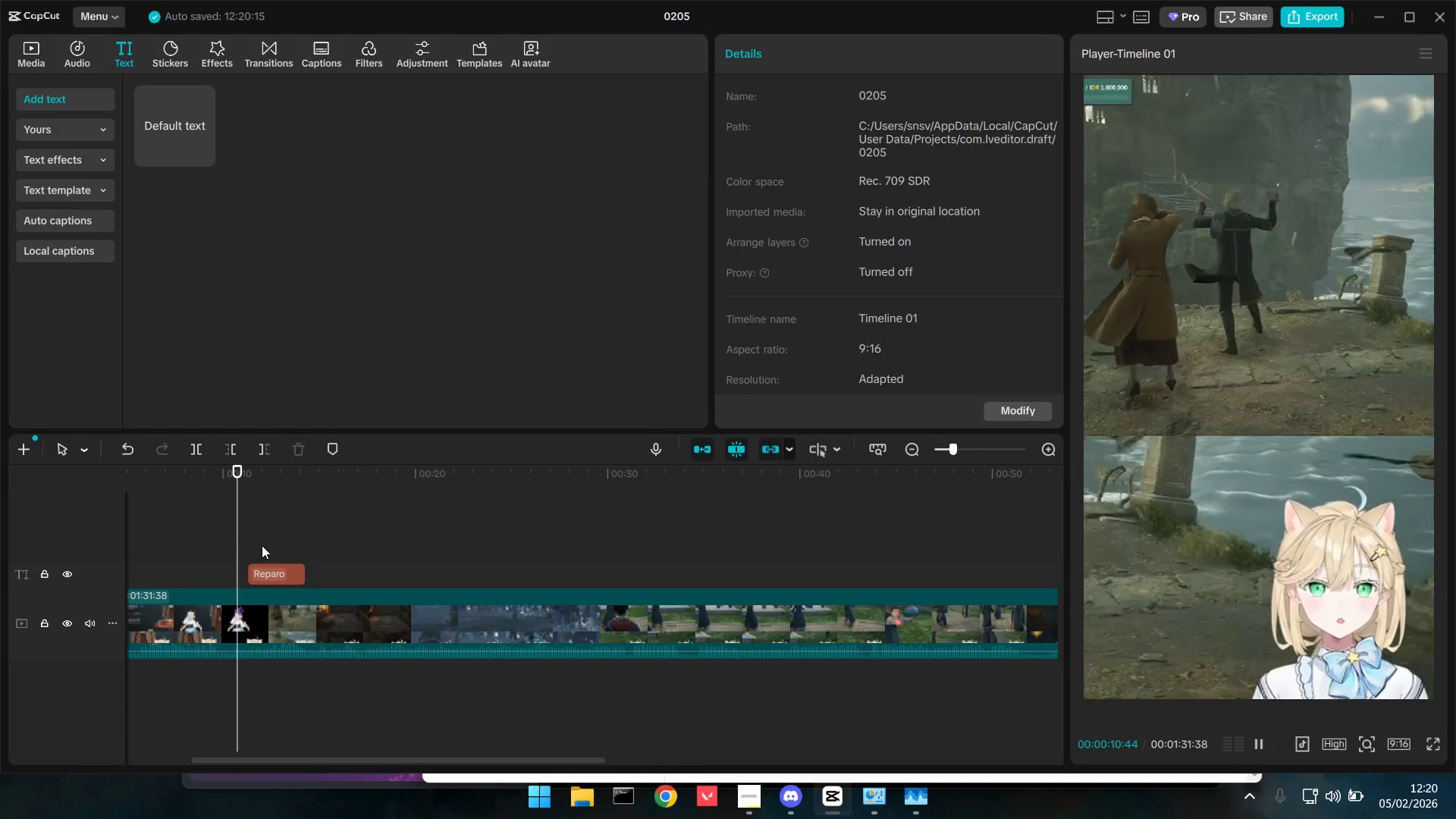 
key(Space)
 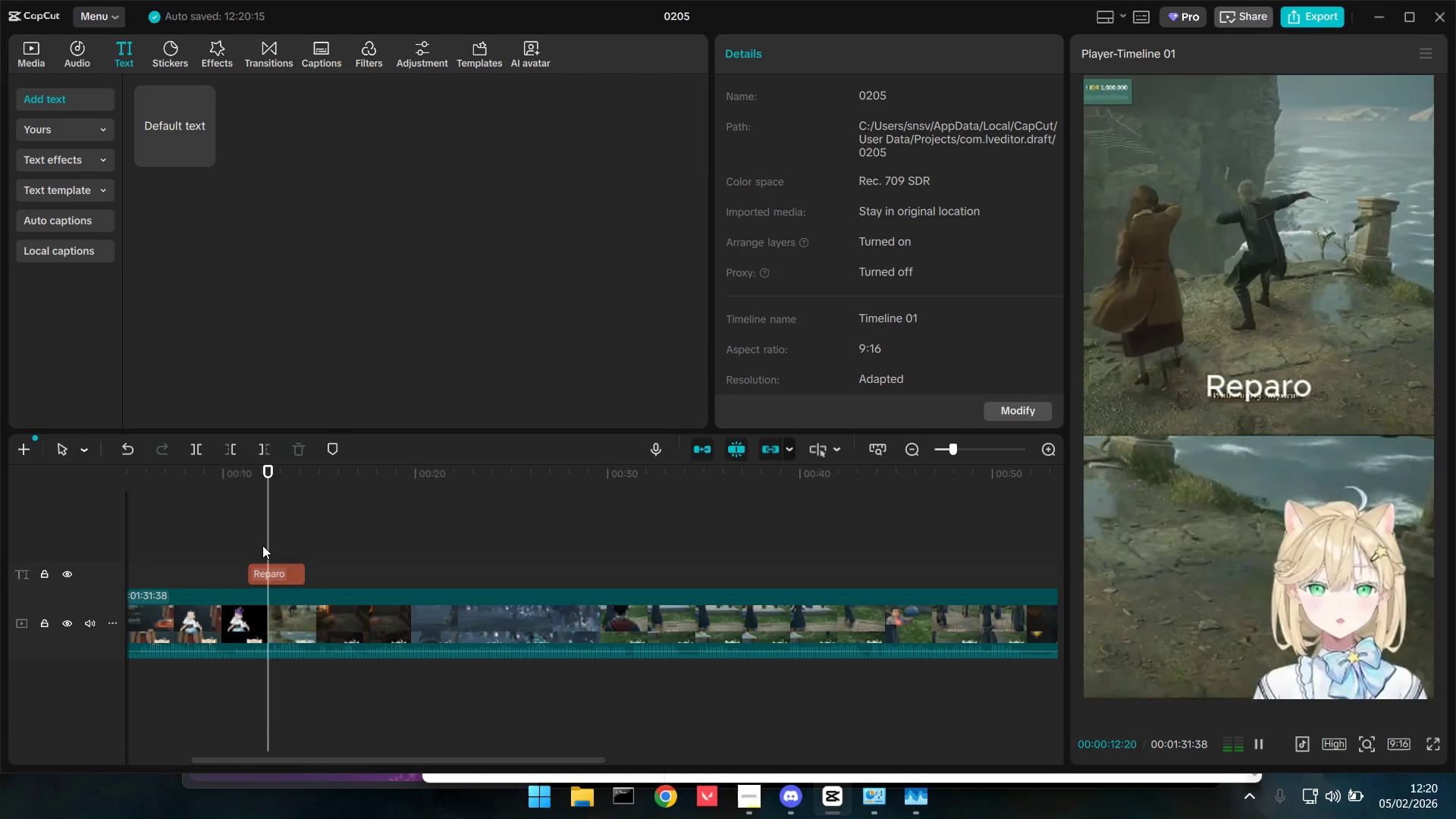 
key(Space)
 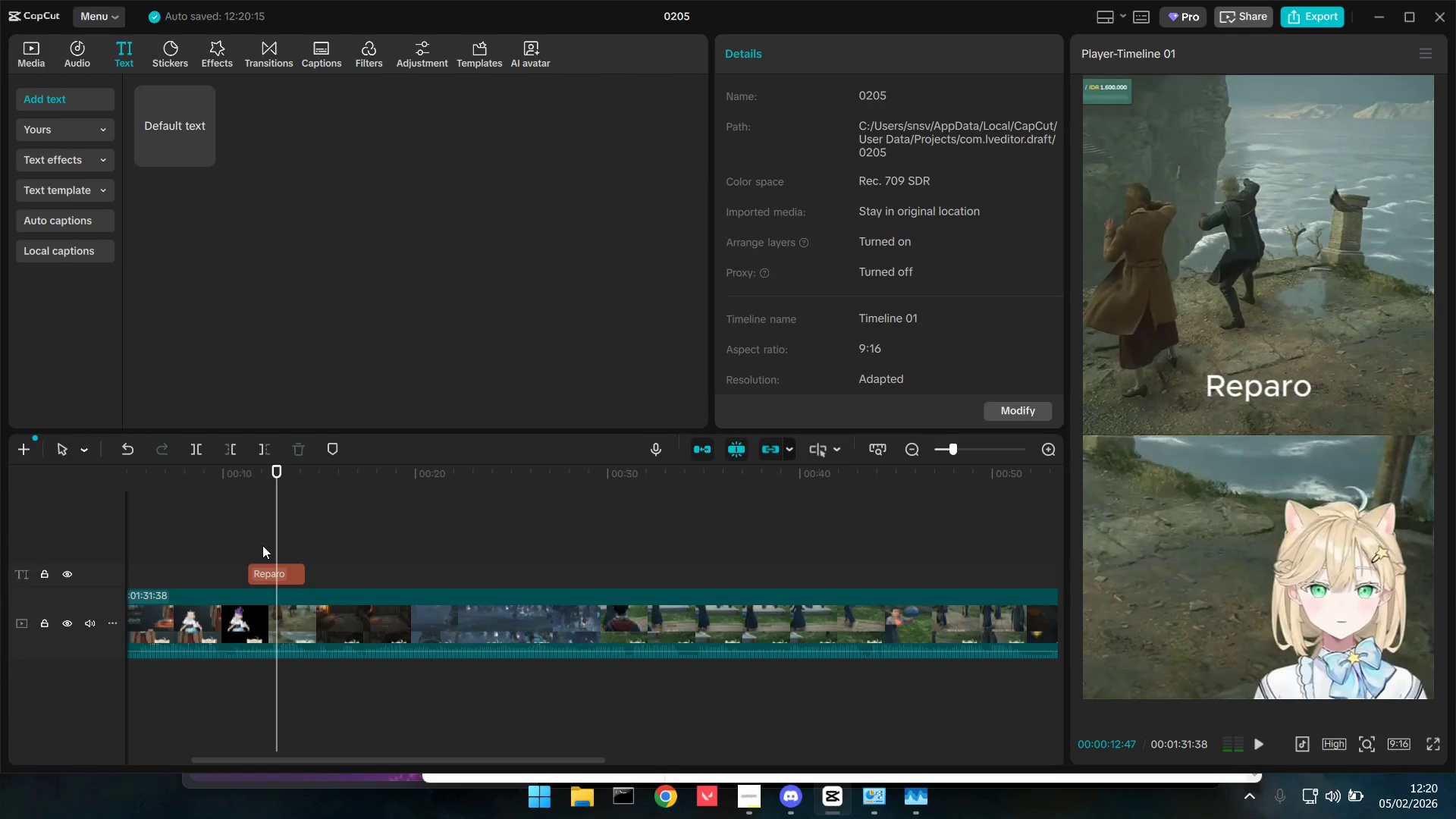 
key(Space)
 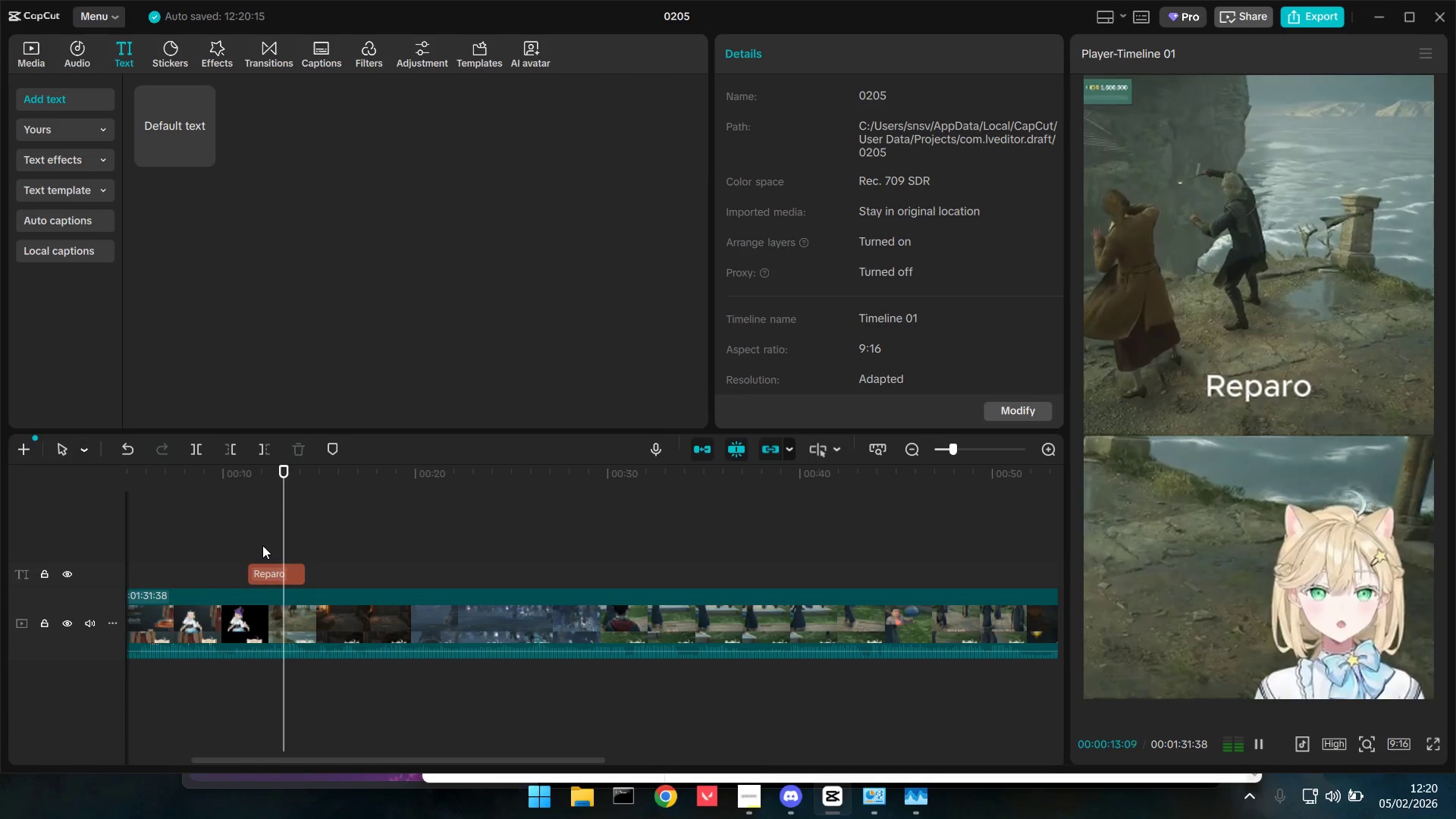 
key(Space)
 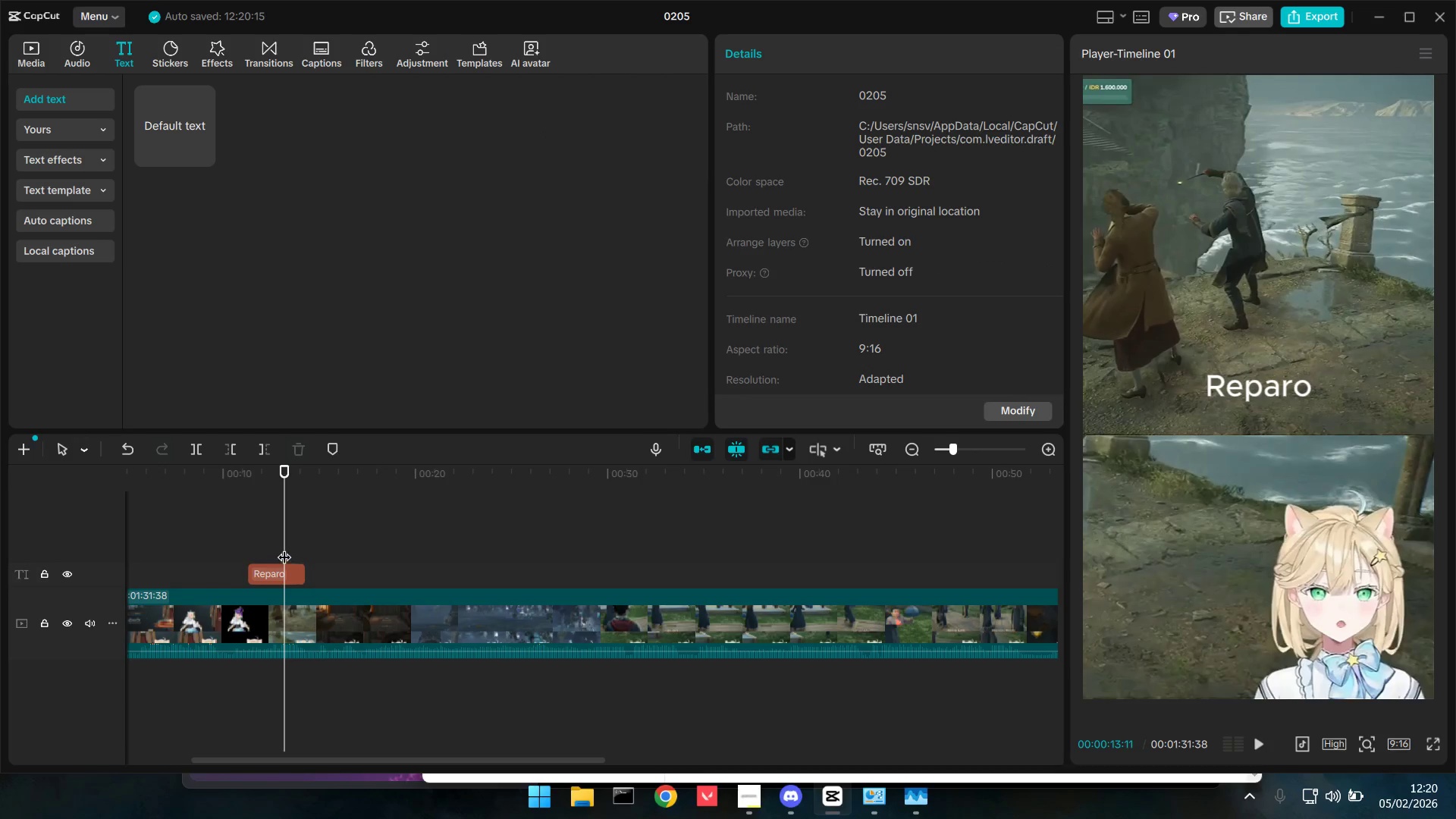 
left_click_drag(start_coordinate=[283, 543], to_coordinate=[246, 542])
 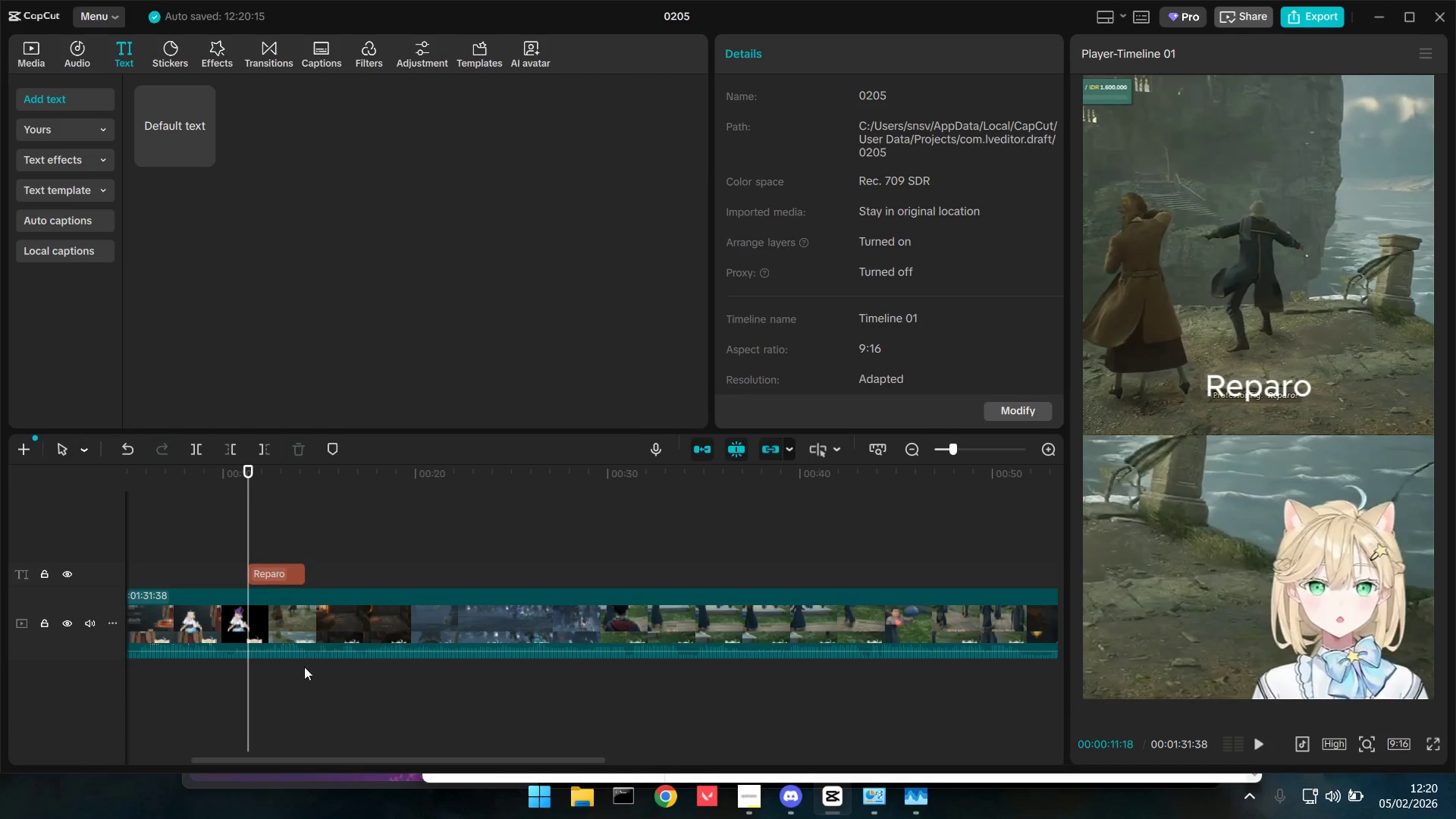 
hold_key(key=ControlLeft, duration=0.84)
 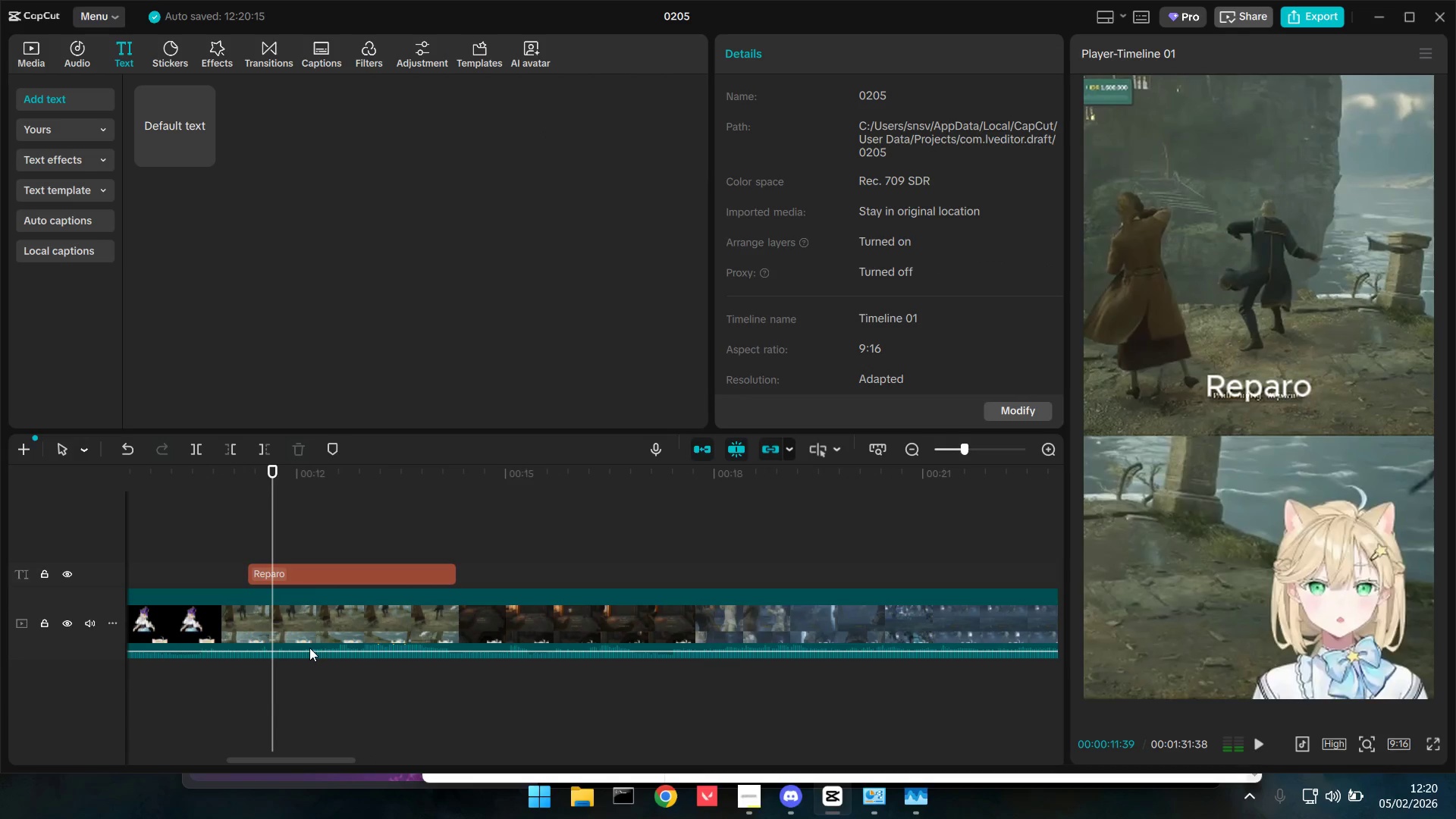 
key(Space)
 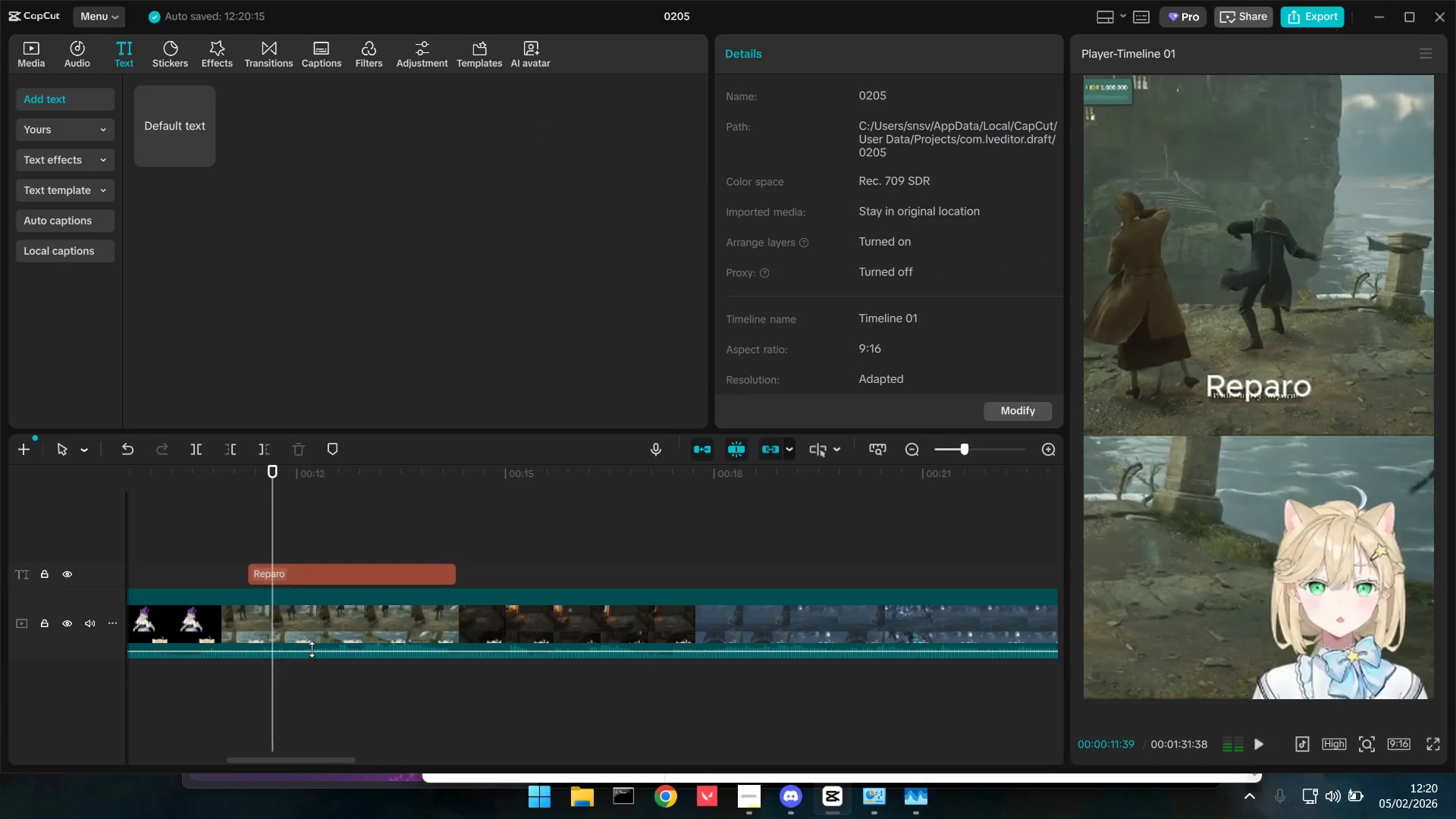 
key(Space)
 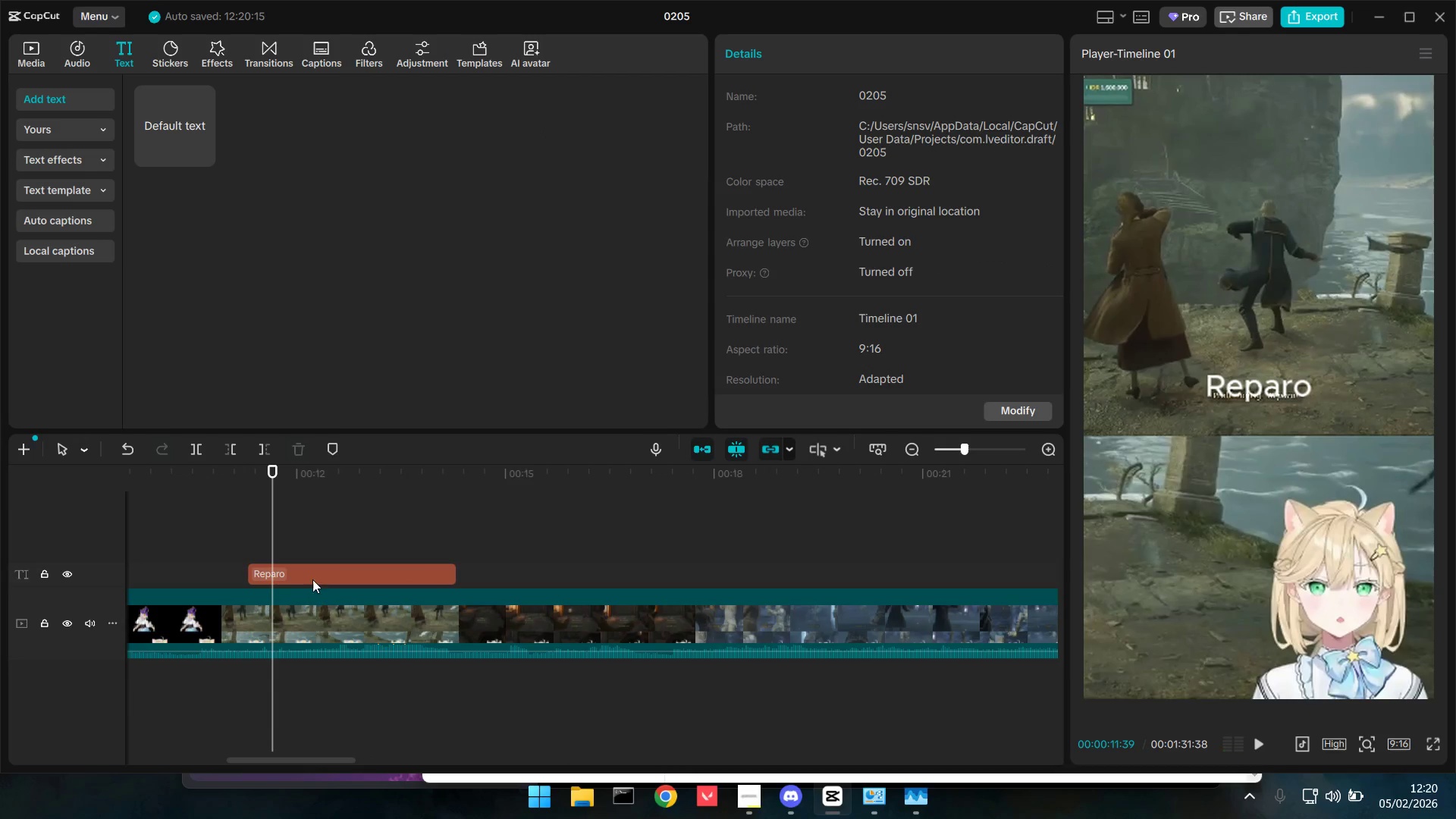 
scroll: coordinate [314, 664], scroll_direction: up, amount: 12.0
 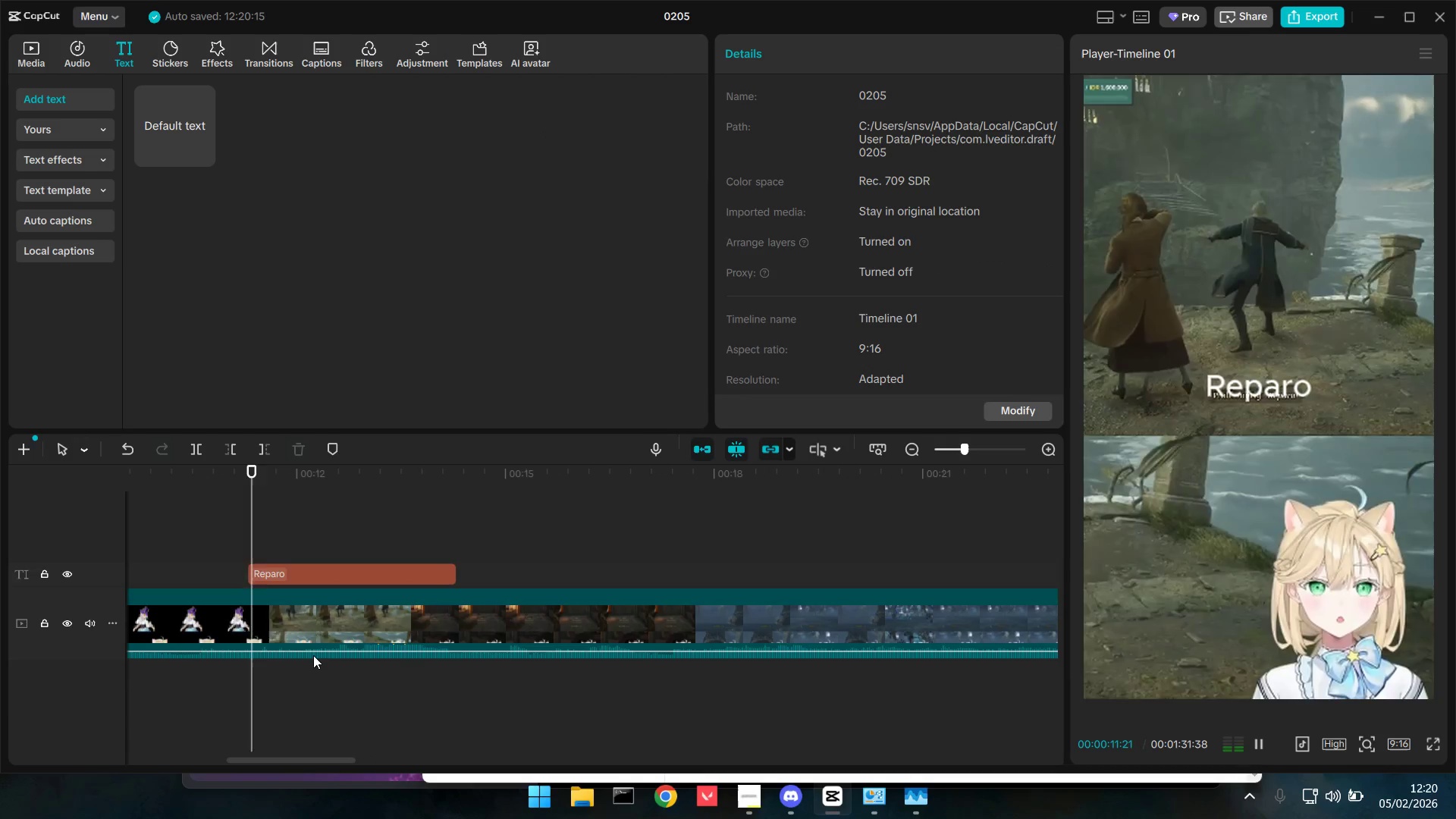 
left_click_drag(start_coordinate=[312, 579], to_coordinate=[326, 579])
 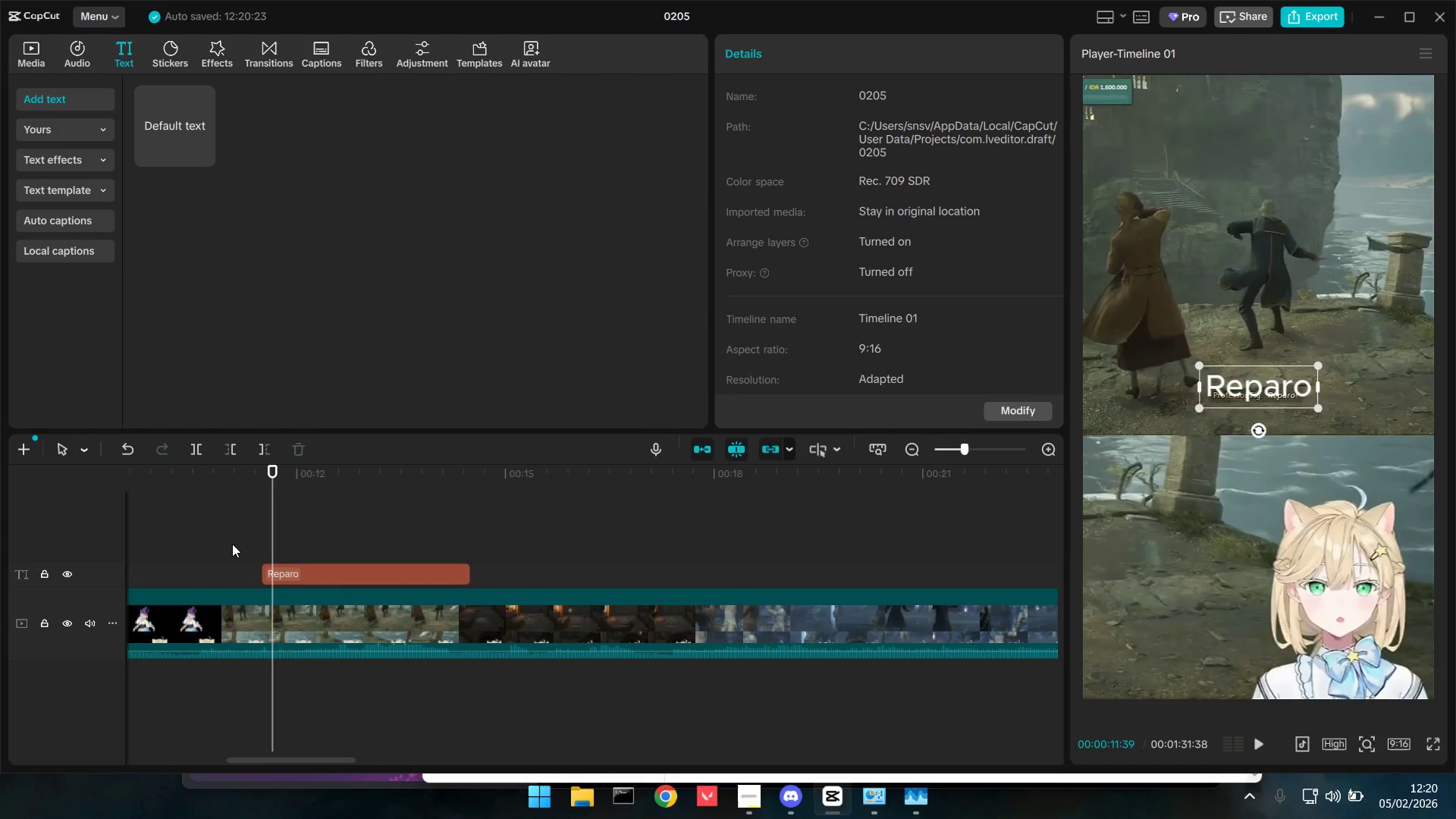 
left_click([232, 544])
 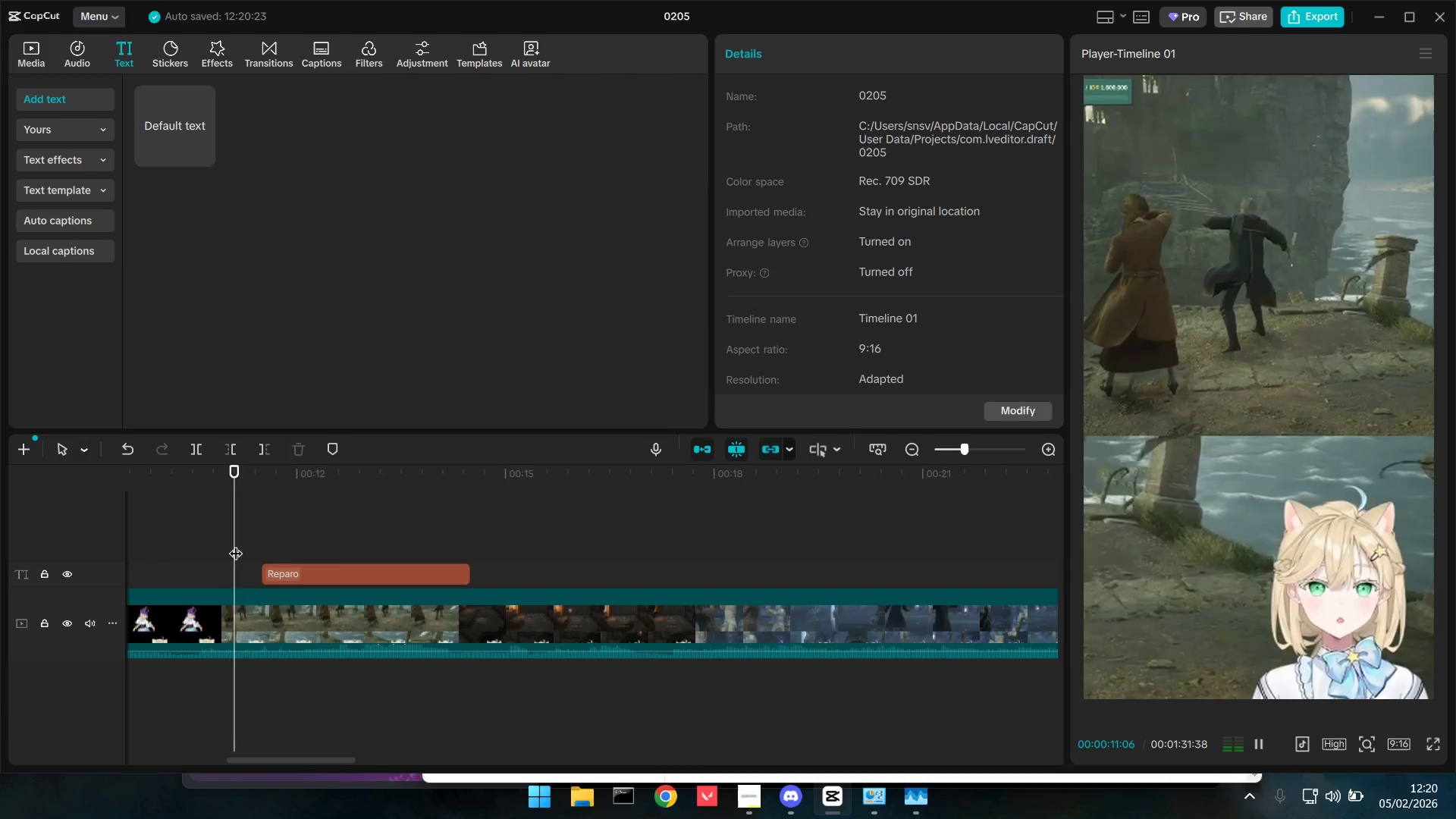 
key(Space)
 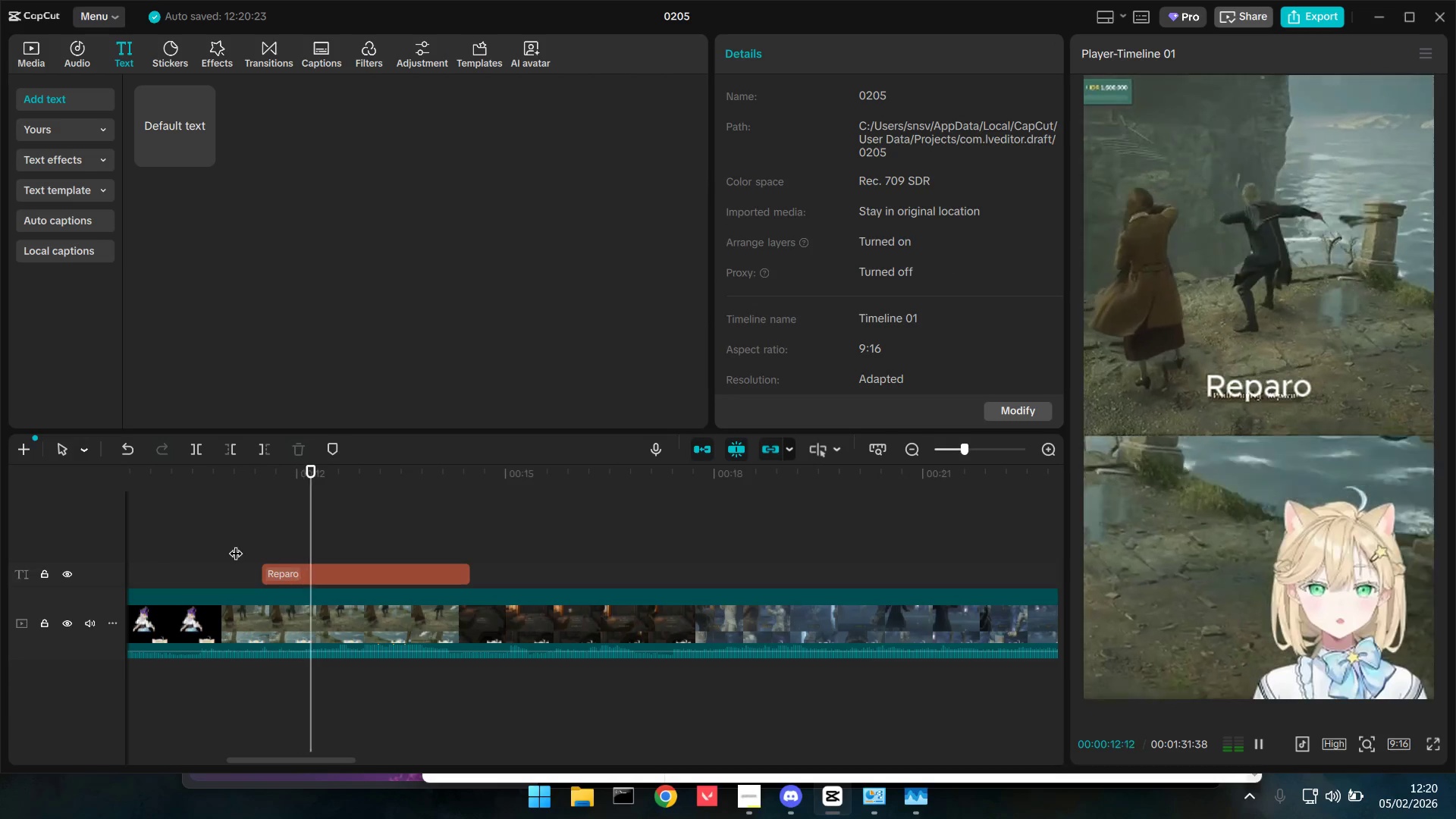 
key(Space)
 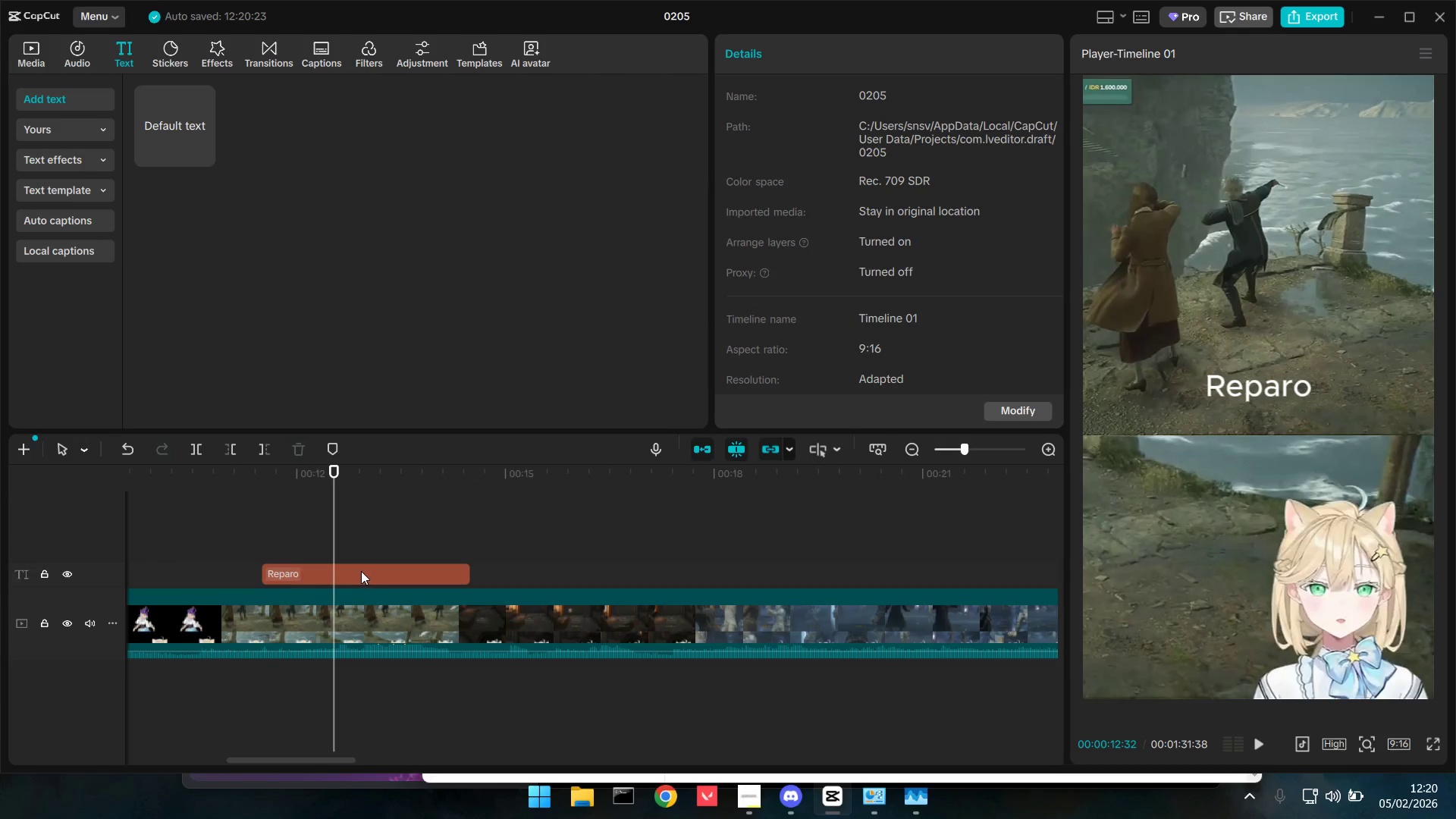 
left_click([360, 571])
 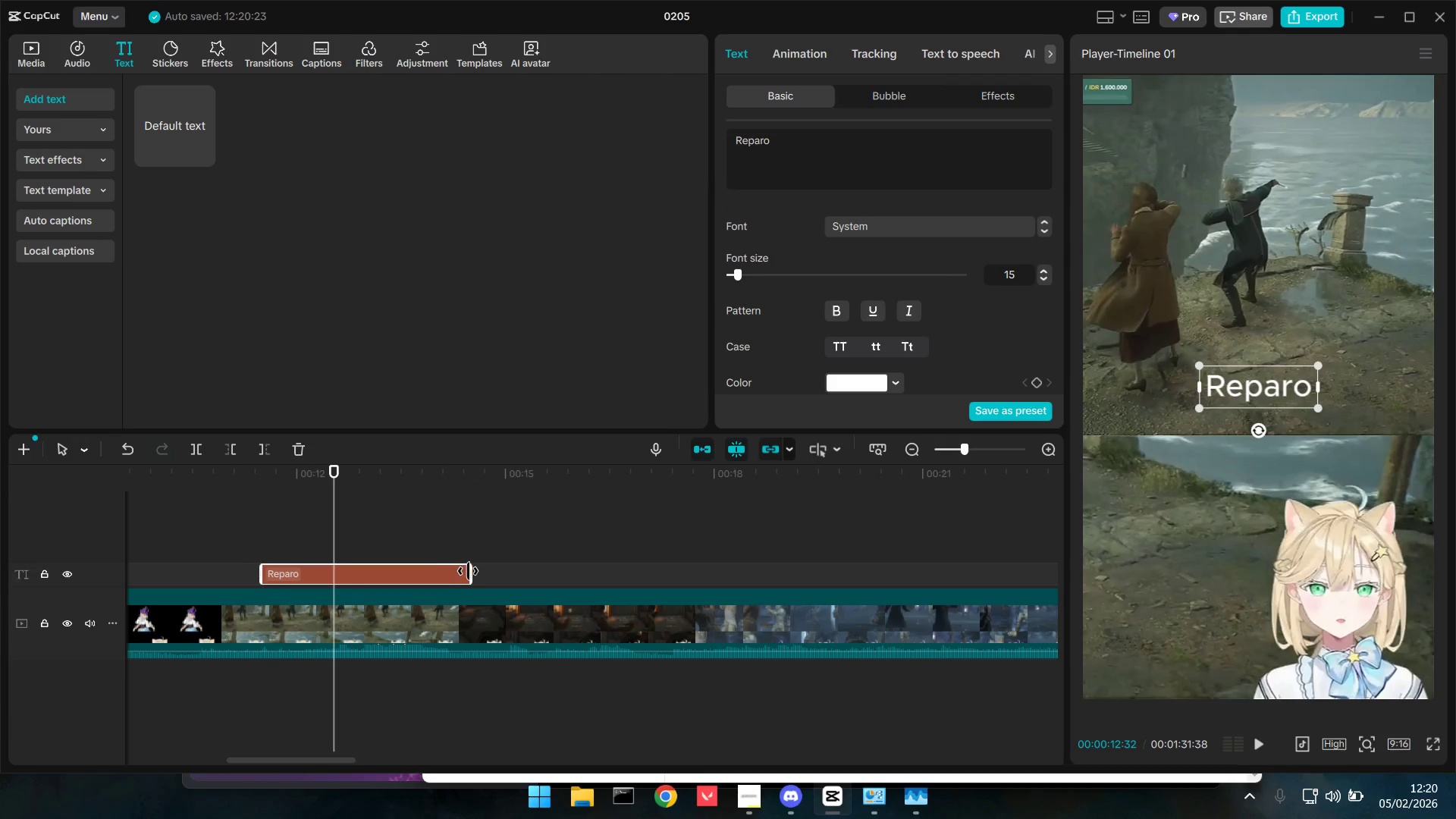 
left_click_drag(start_coordinate=[468, 571], to_coordinate=[454, 573])
 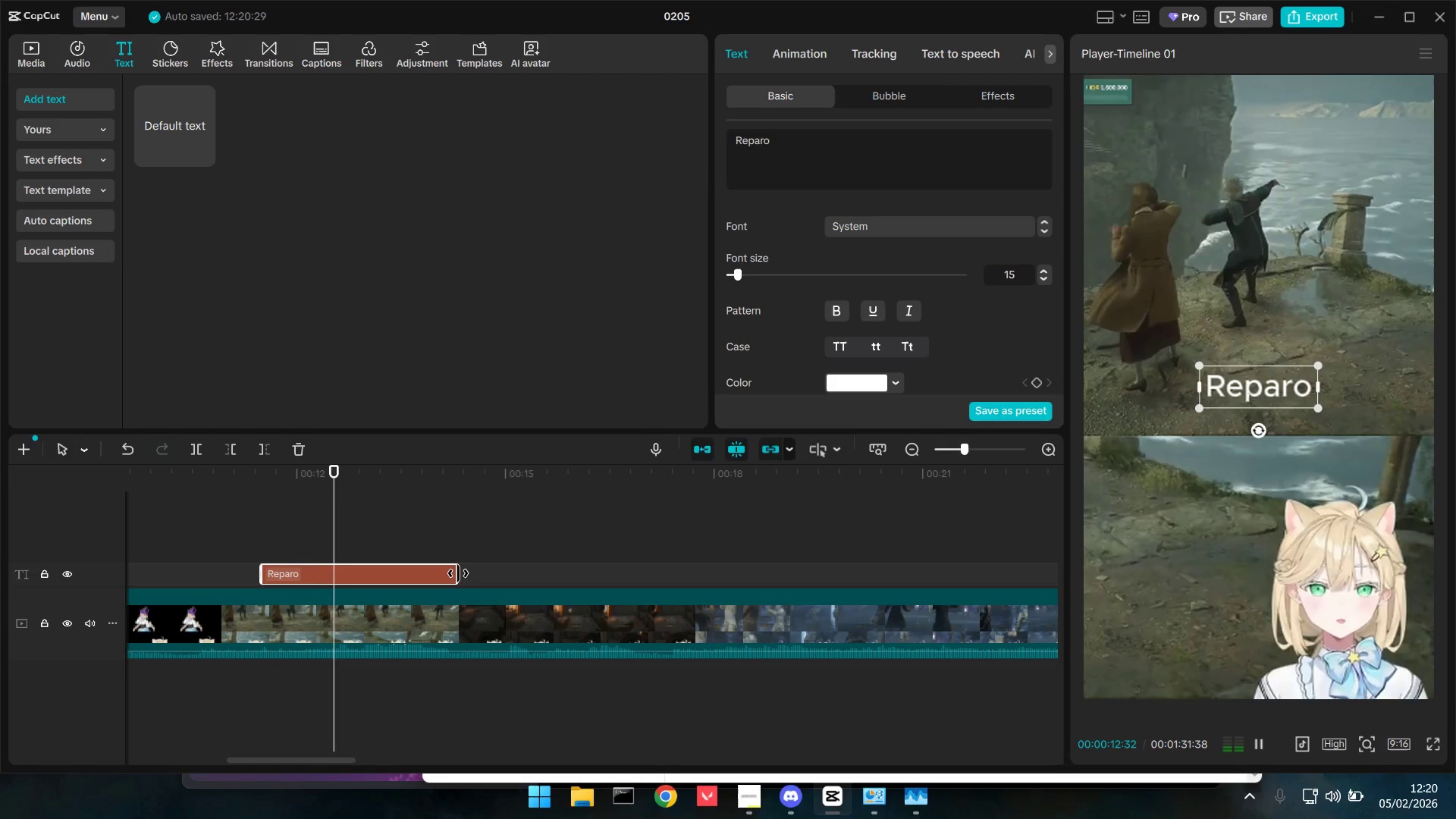 
key(Space)
 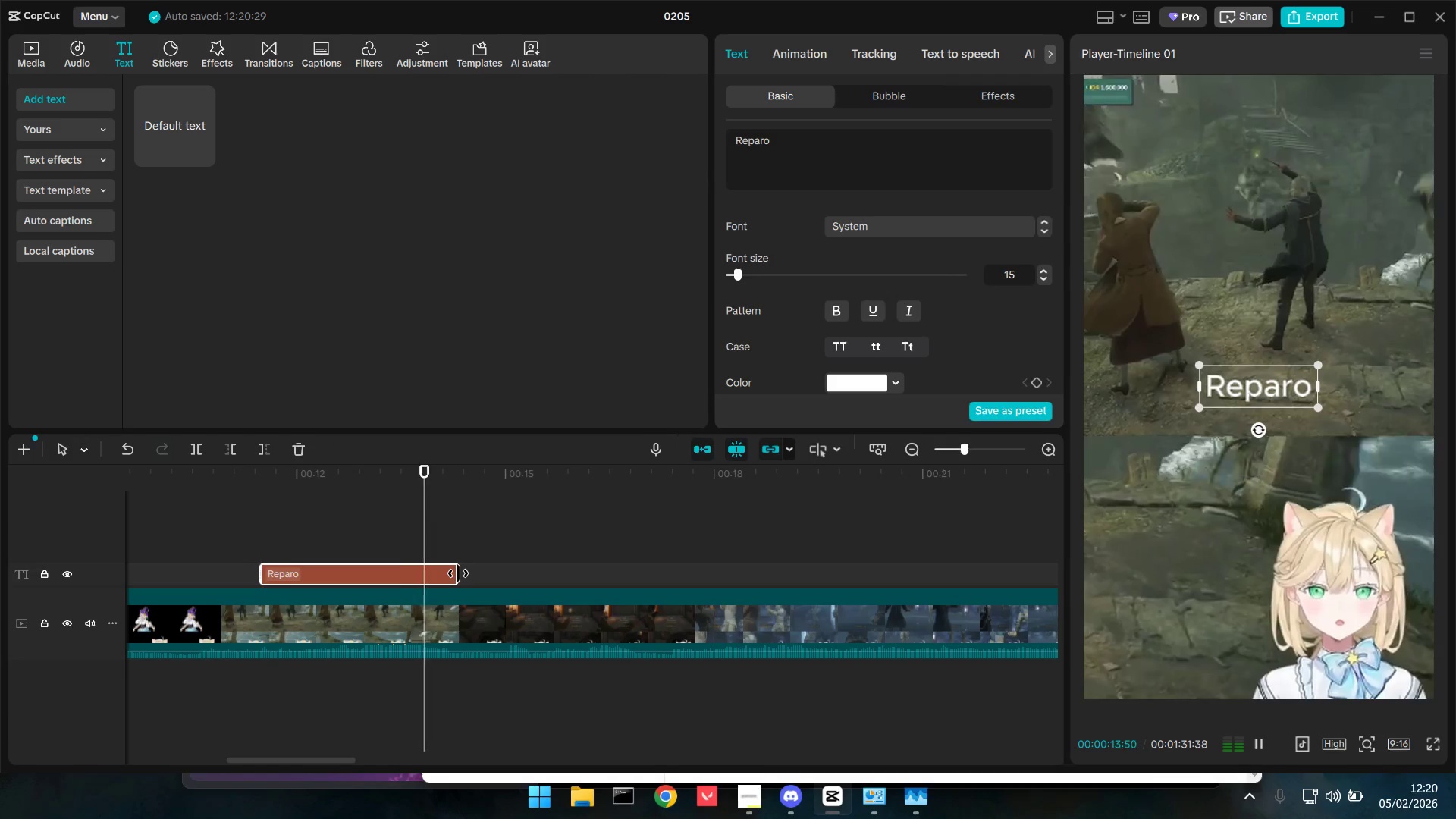 
key(Space)
 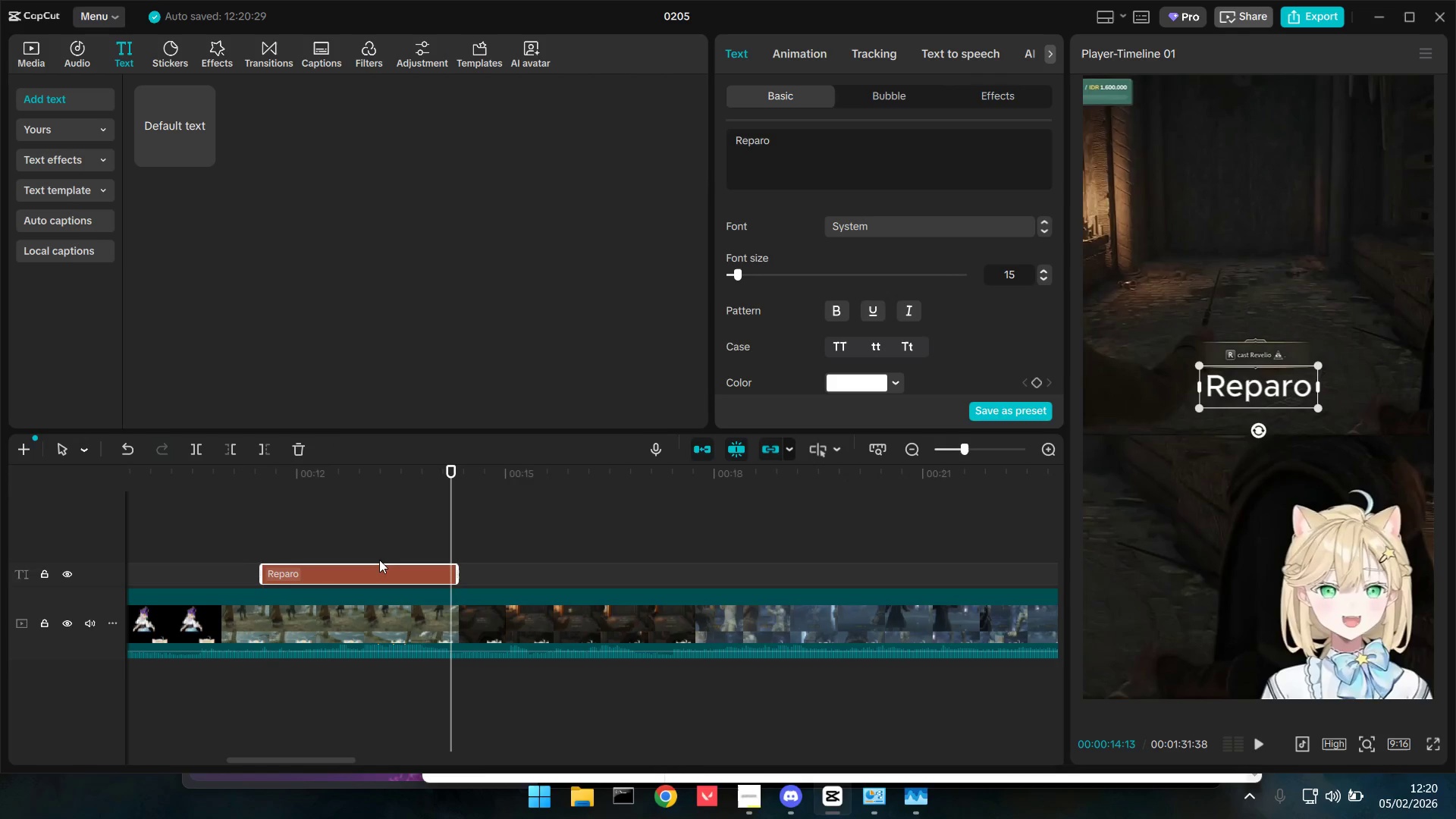 
key(Space)
 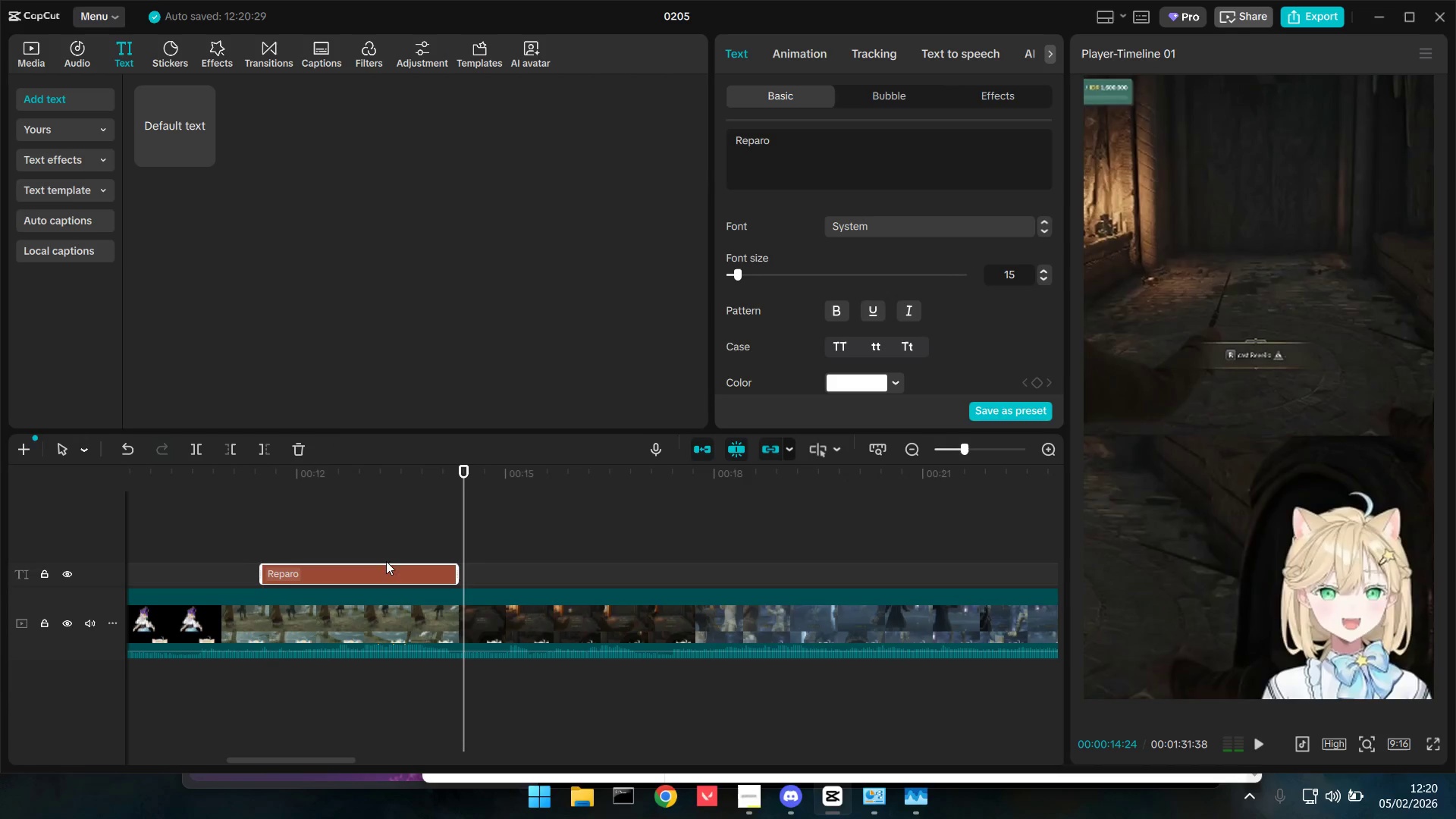 
key(Space)
 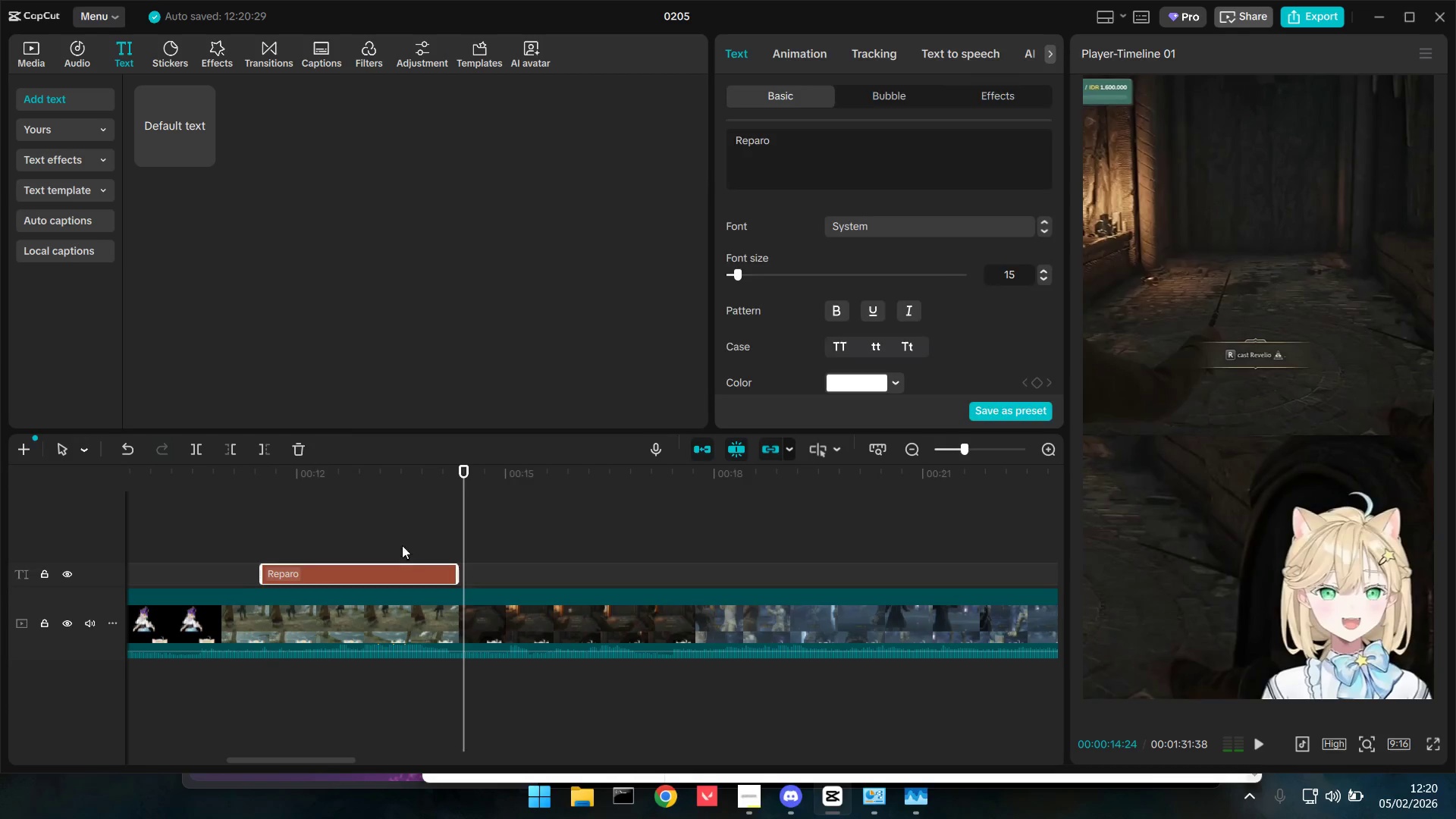 
left_click([401, 544])
 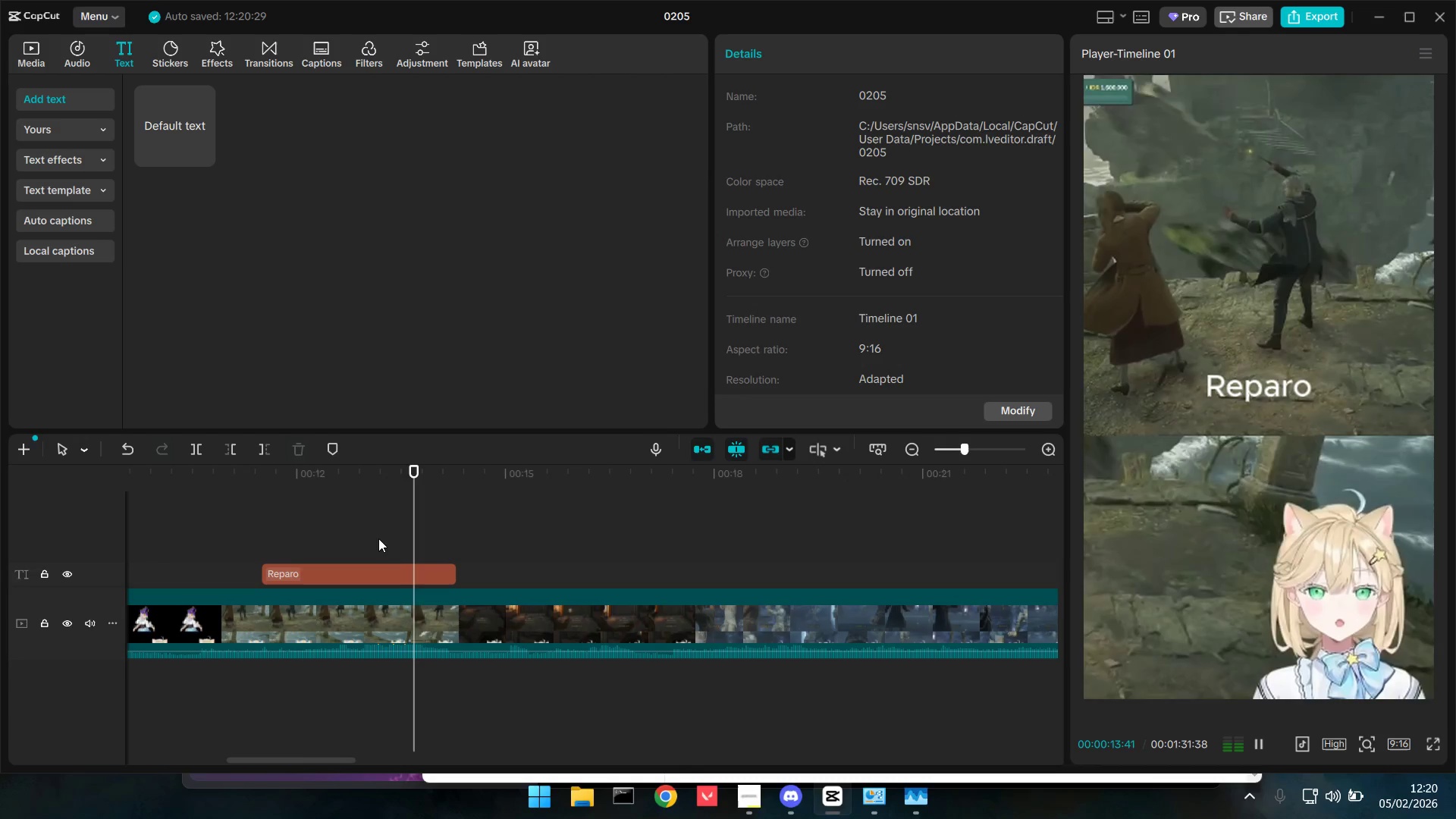 
key(Space)
 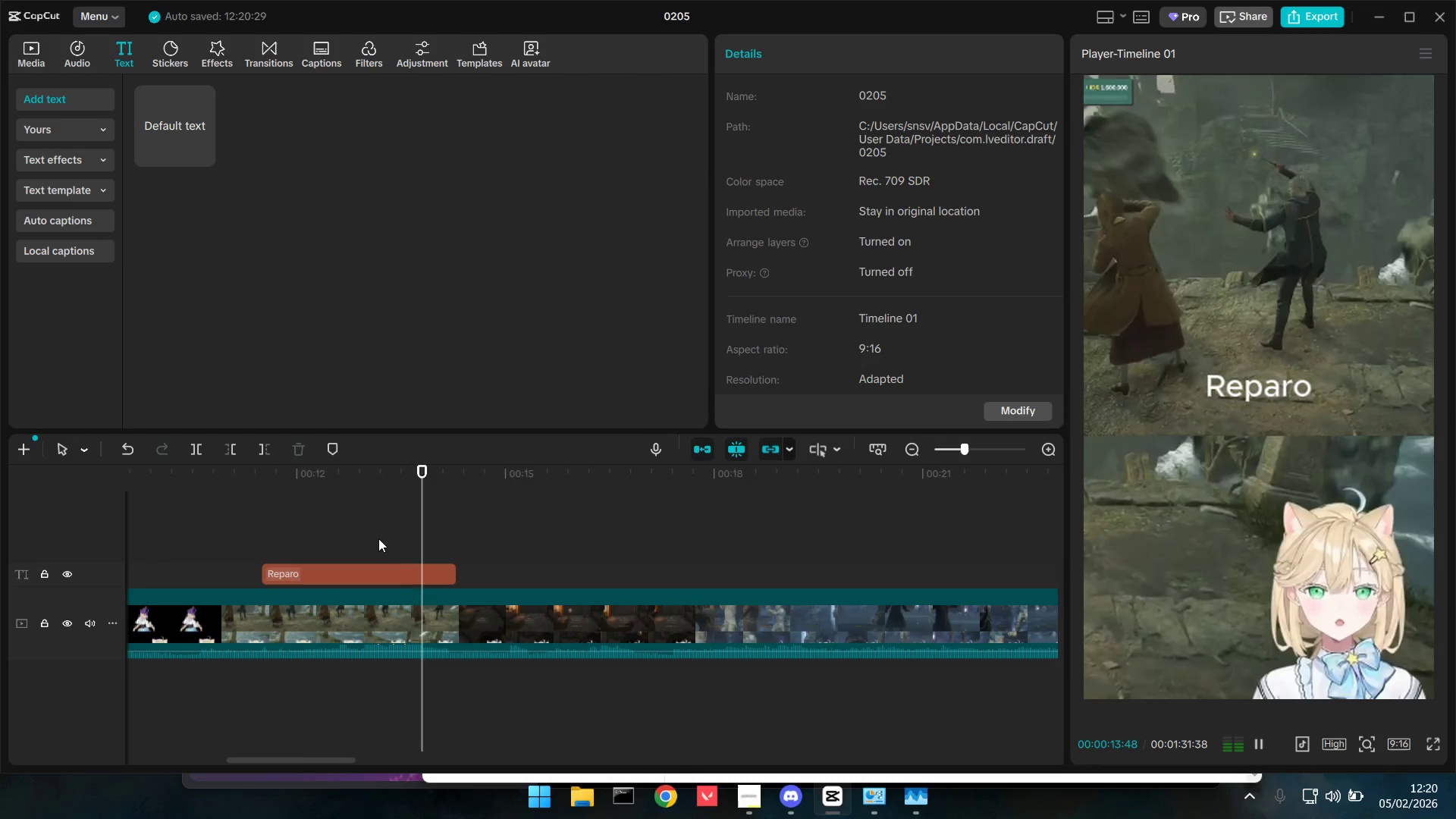 
key(Space)
 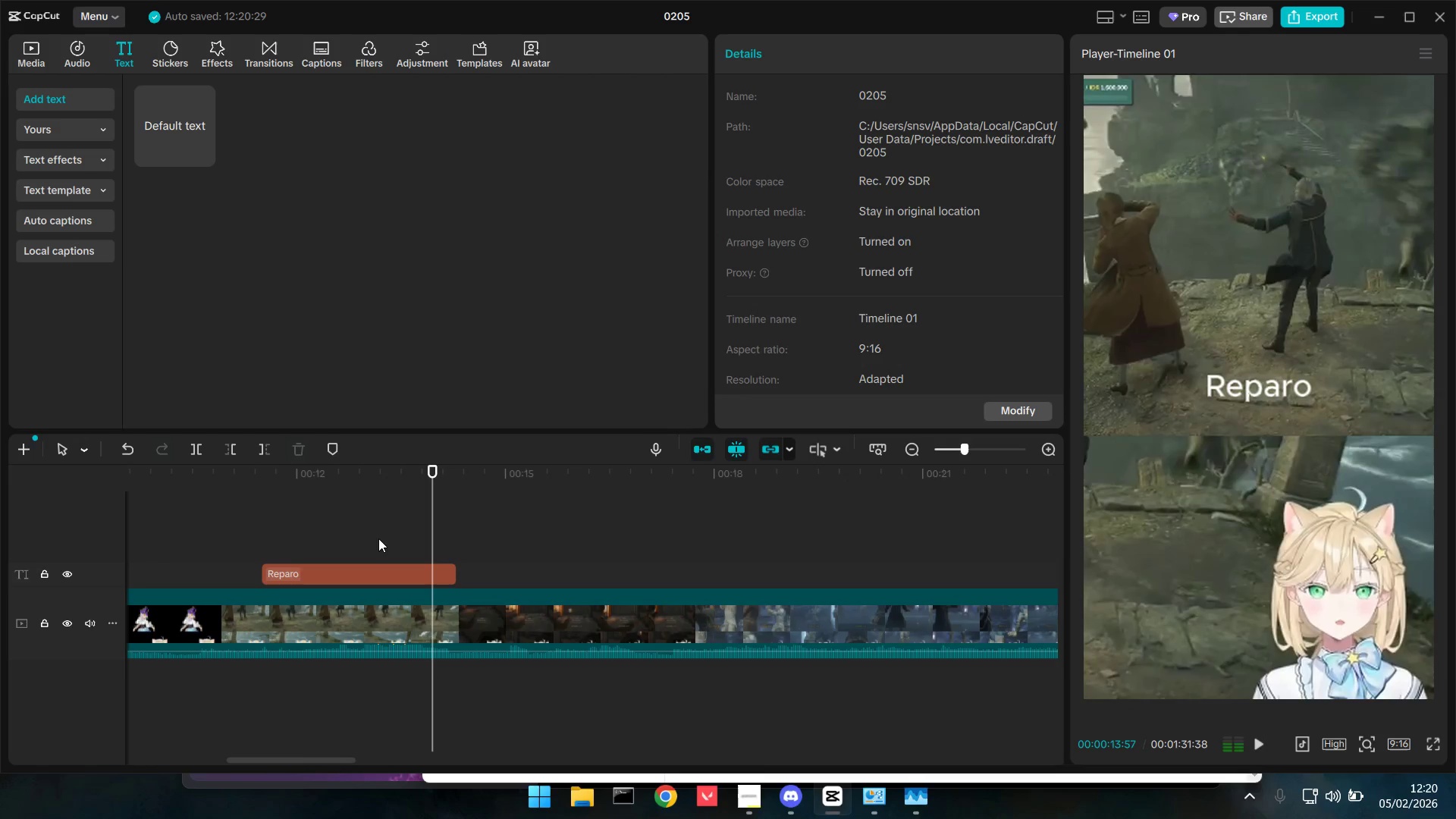 
key(Space)
 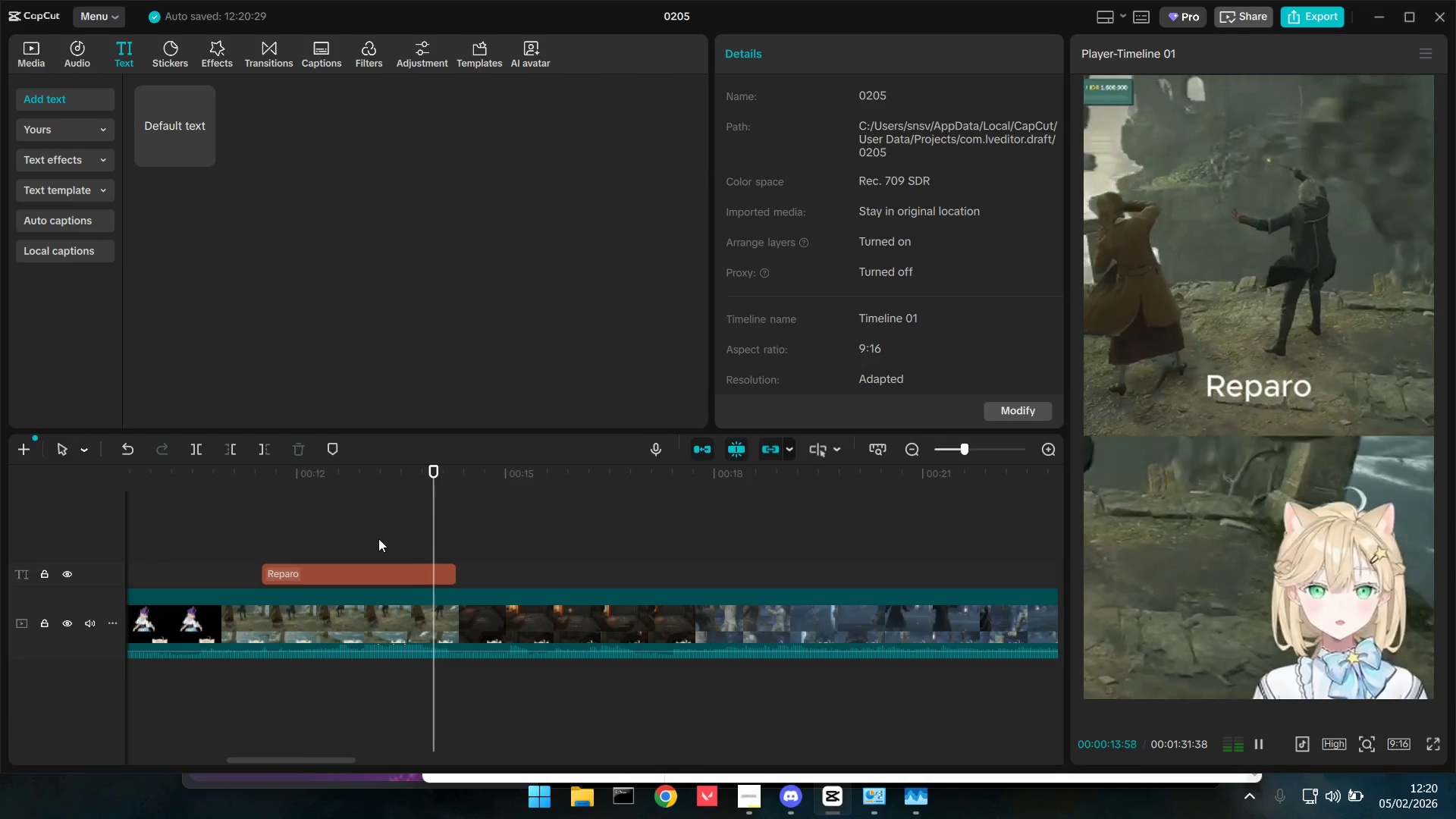 
key(Space)
 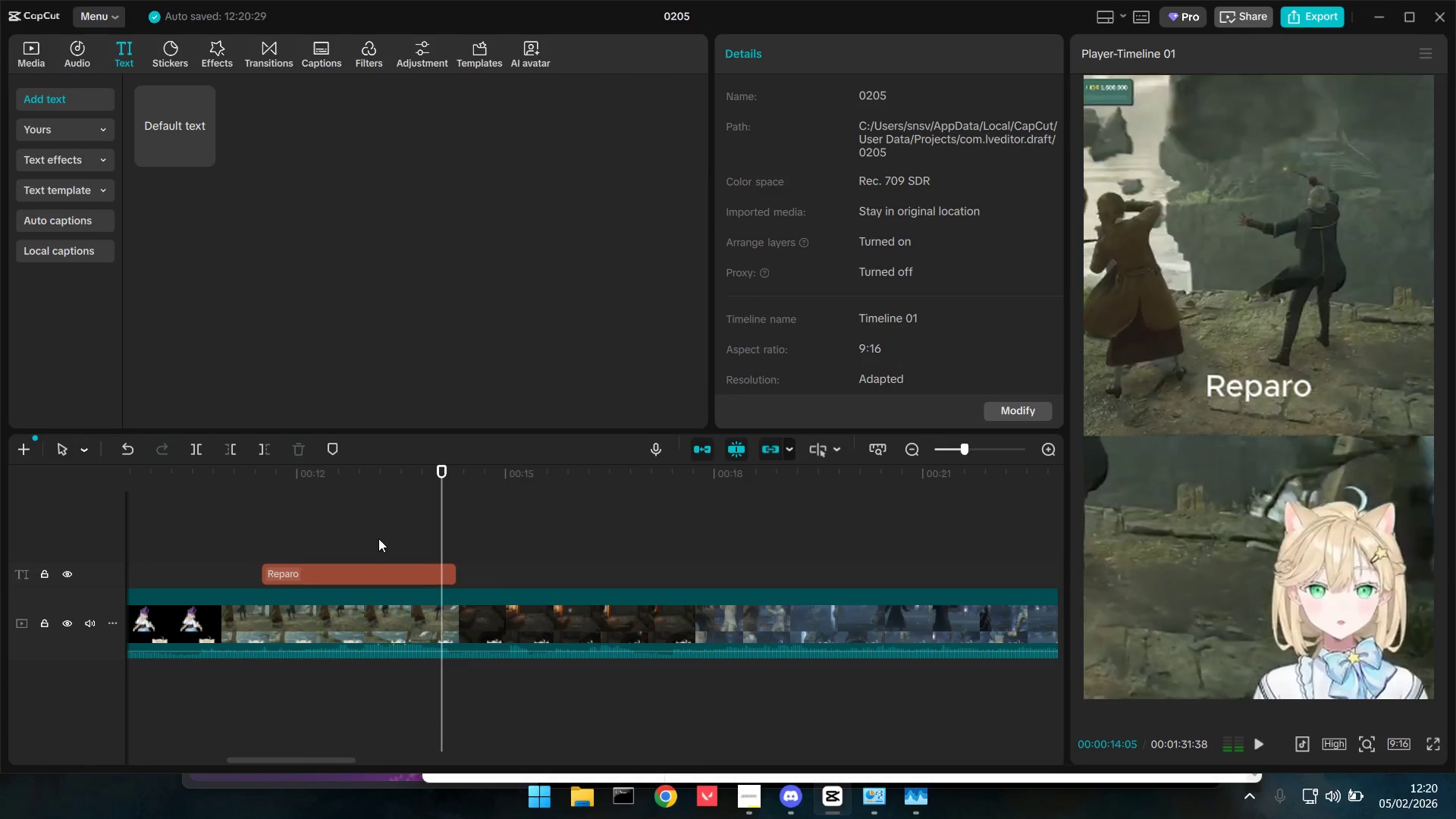 
key(Space)
 